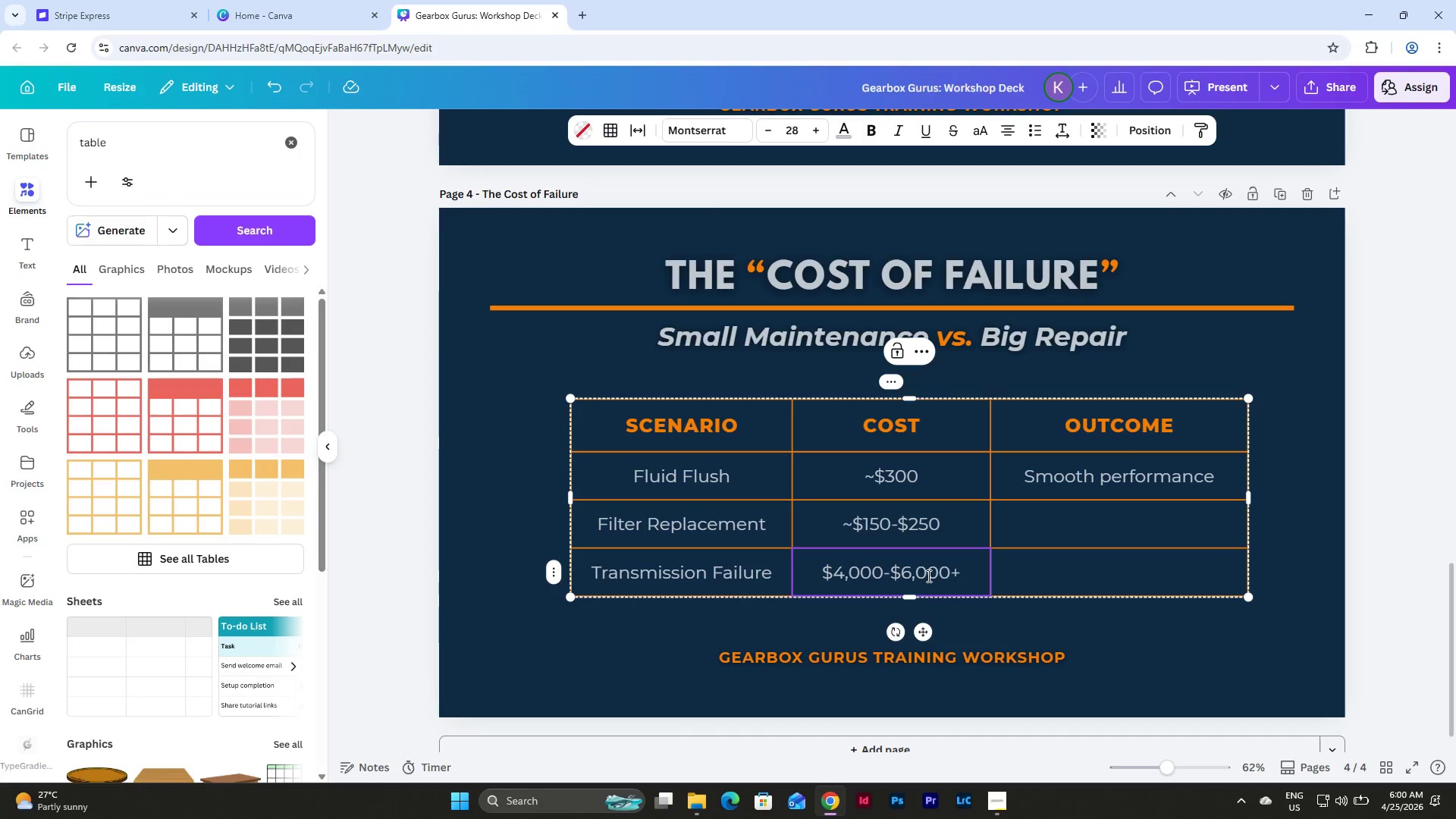 
double_click([1144, 514])
 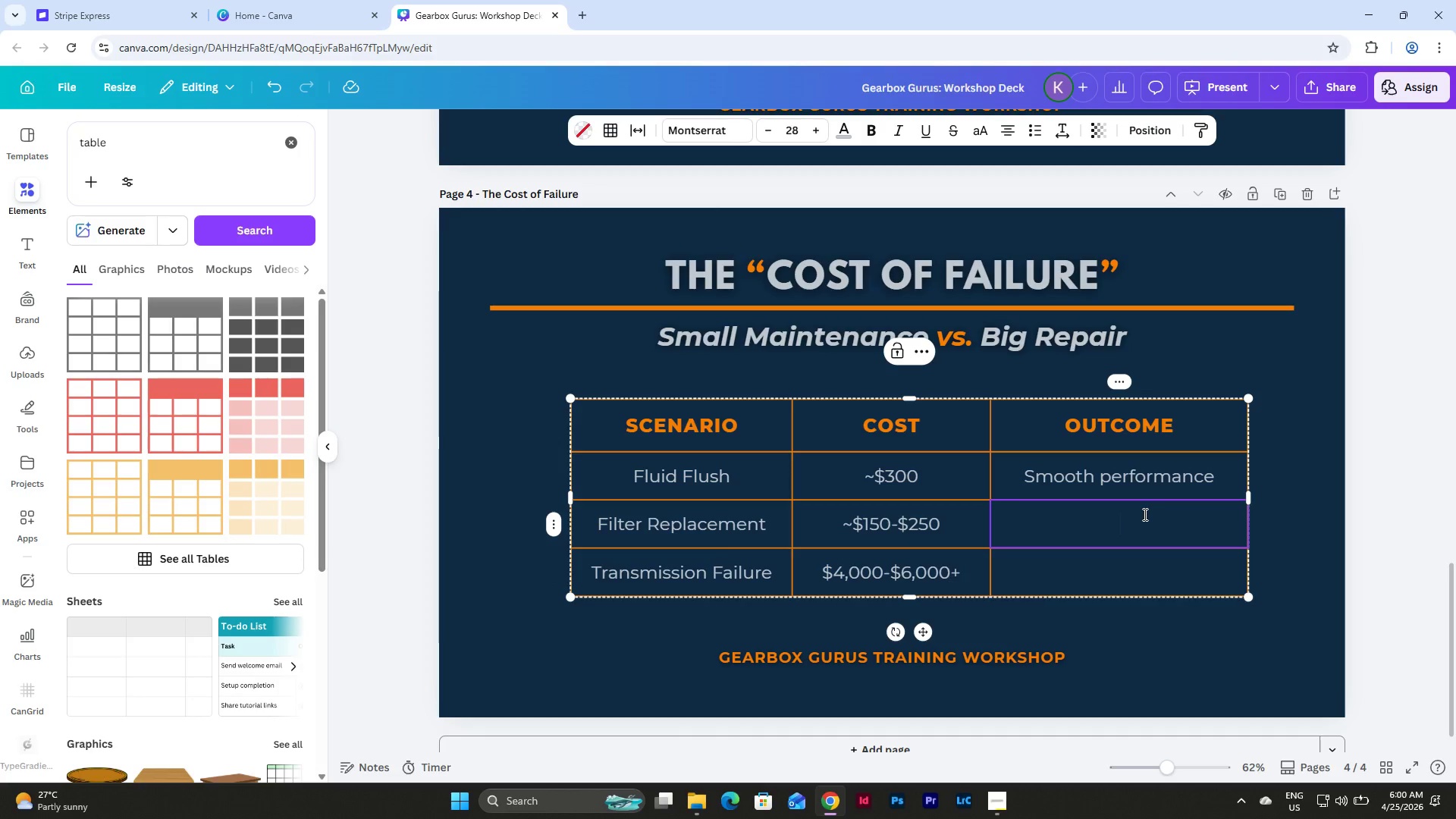 
type(Extended lifespan)
key(Tab)
key(Tab)
key(Tab)
type(Major downtime)
 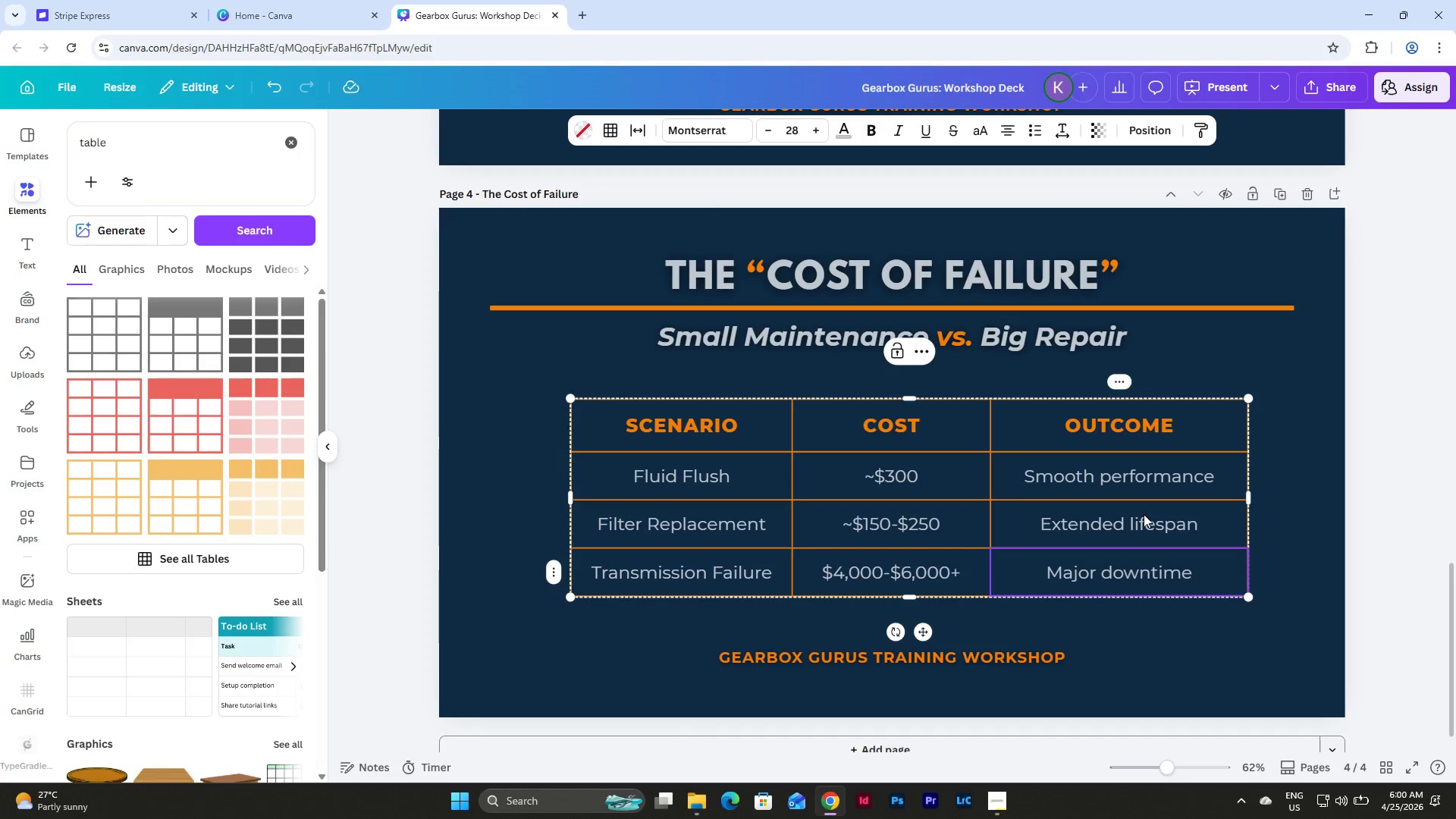 
wait(10.7)
 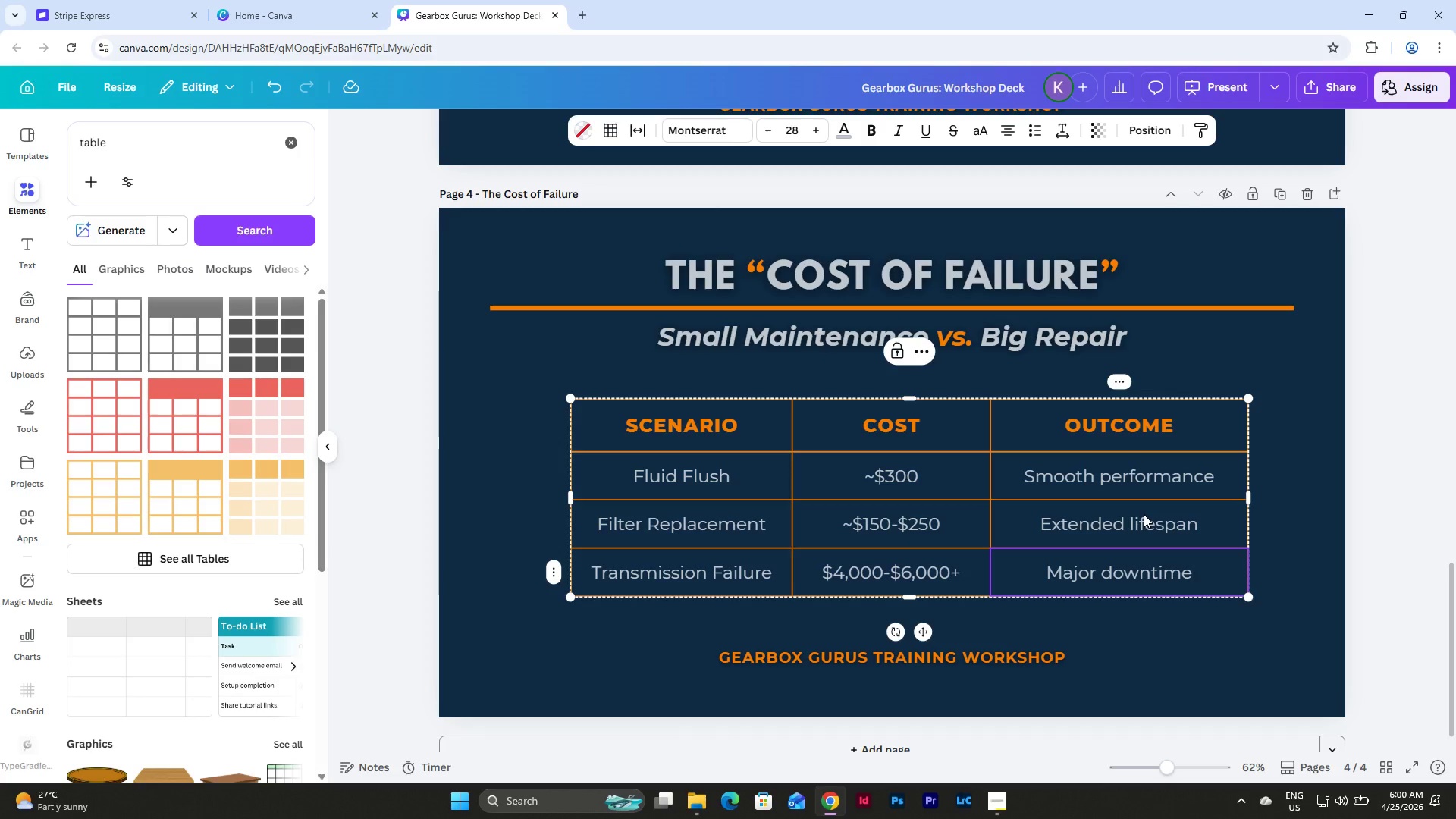 
left_click([1332, 570])
 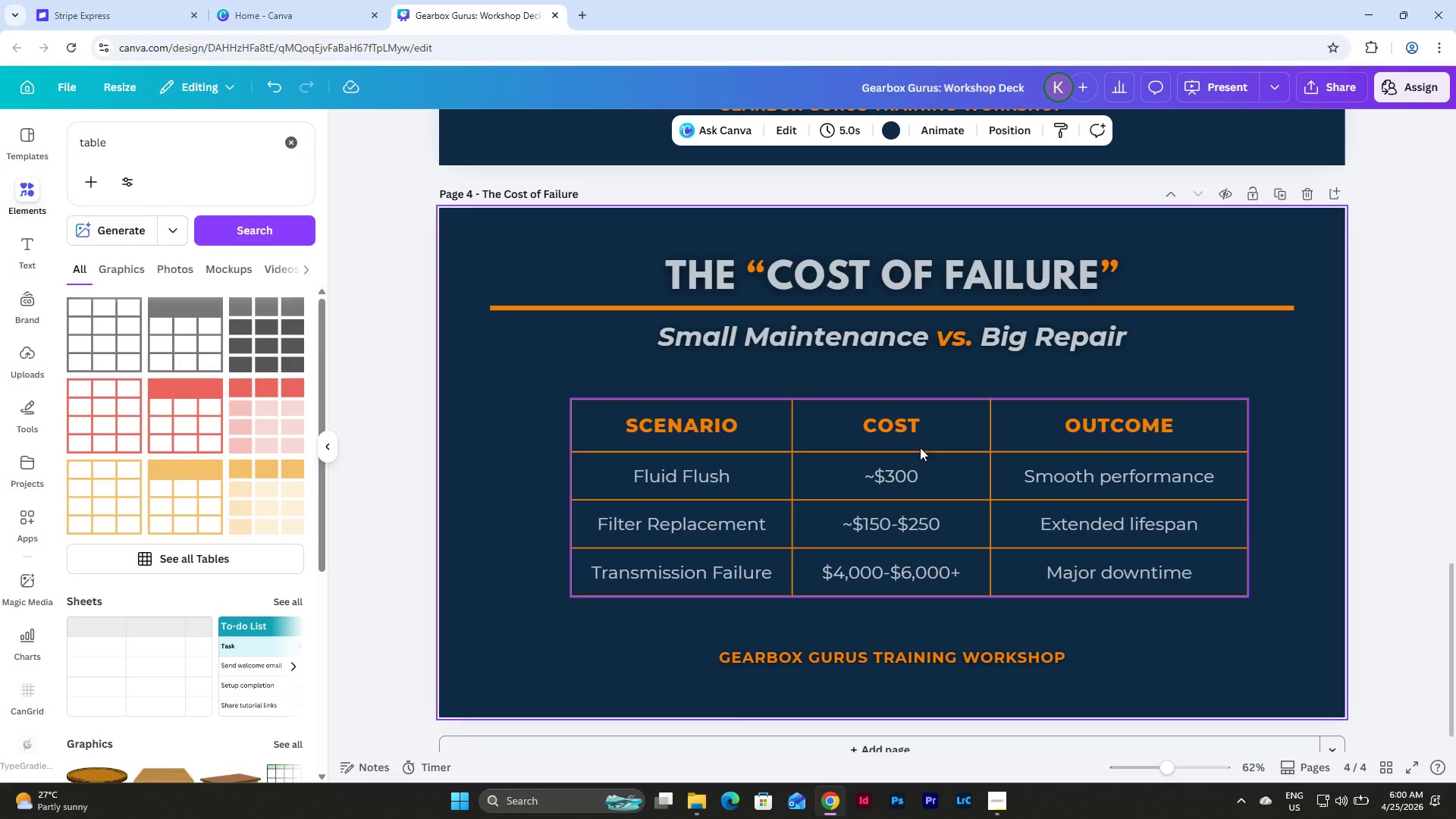 
left_click([920, 447])
 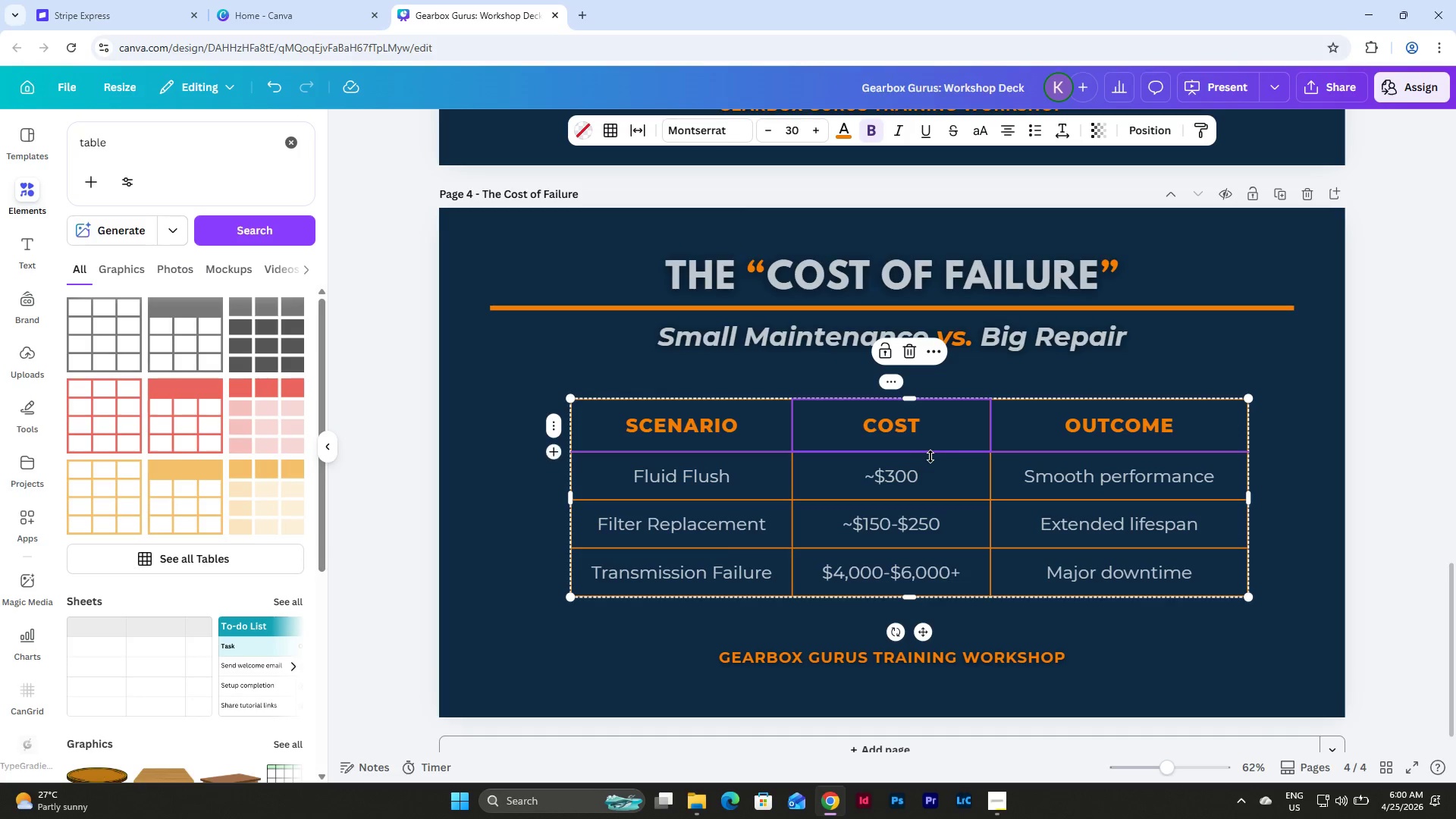 
left_click_drag(start_coordinate=[930, 457], to_coordinate=[968, 426])
 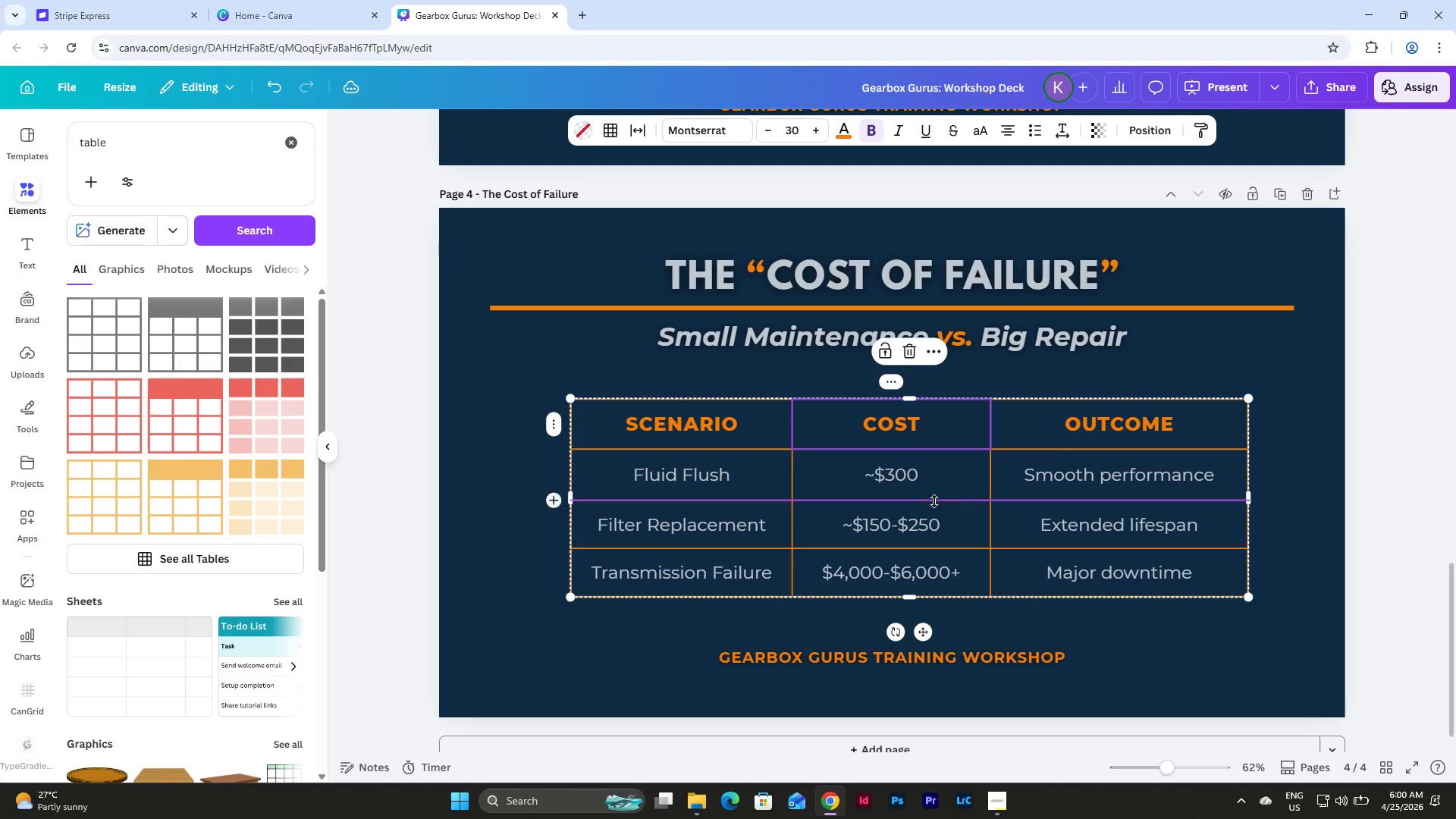 
left_click_drag(start_coordinate=[934, 502], to_coordinate=[953, 441])
 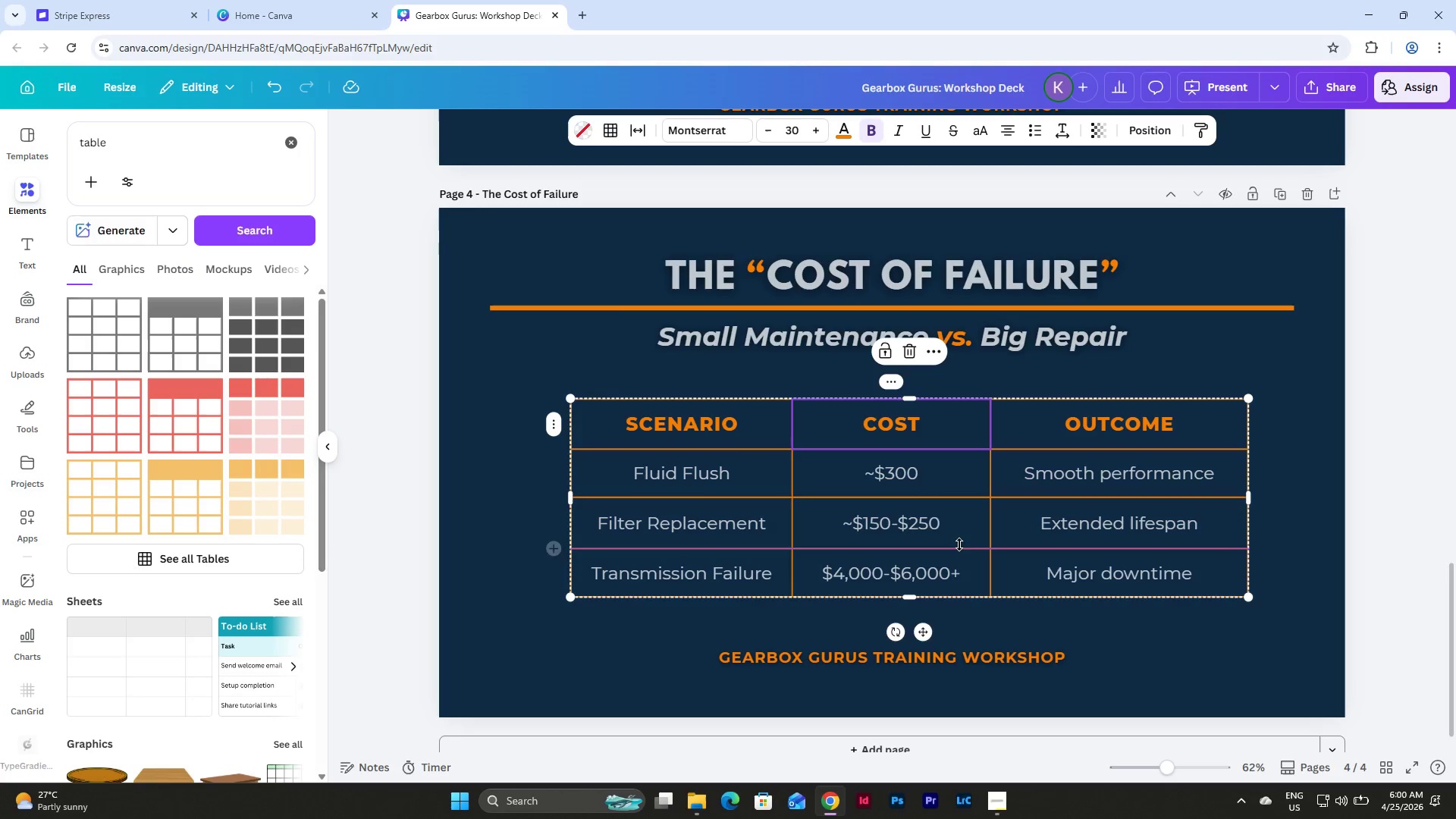 
left_click_drag(start_coordinate=[957, 548], to_coordinate=[968, 486])
 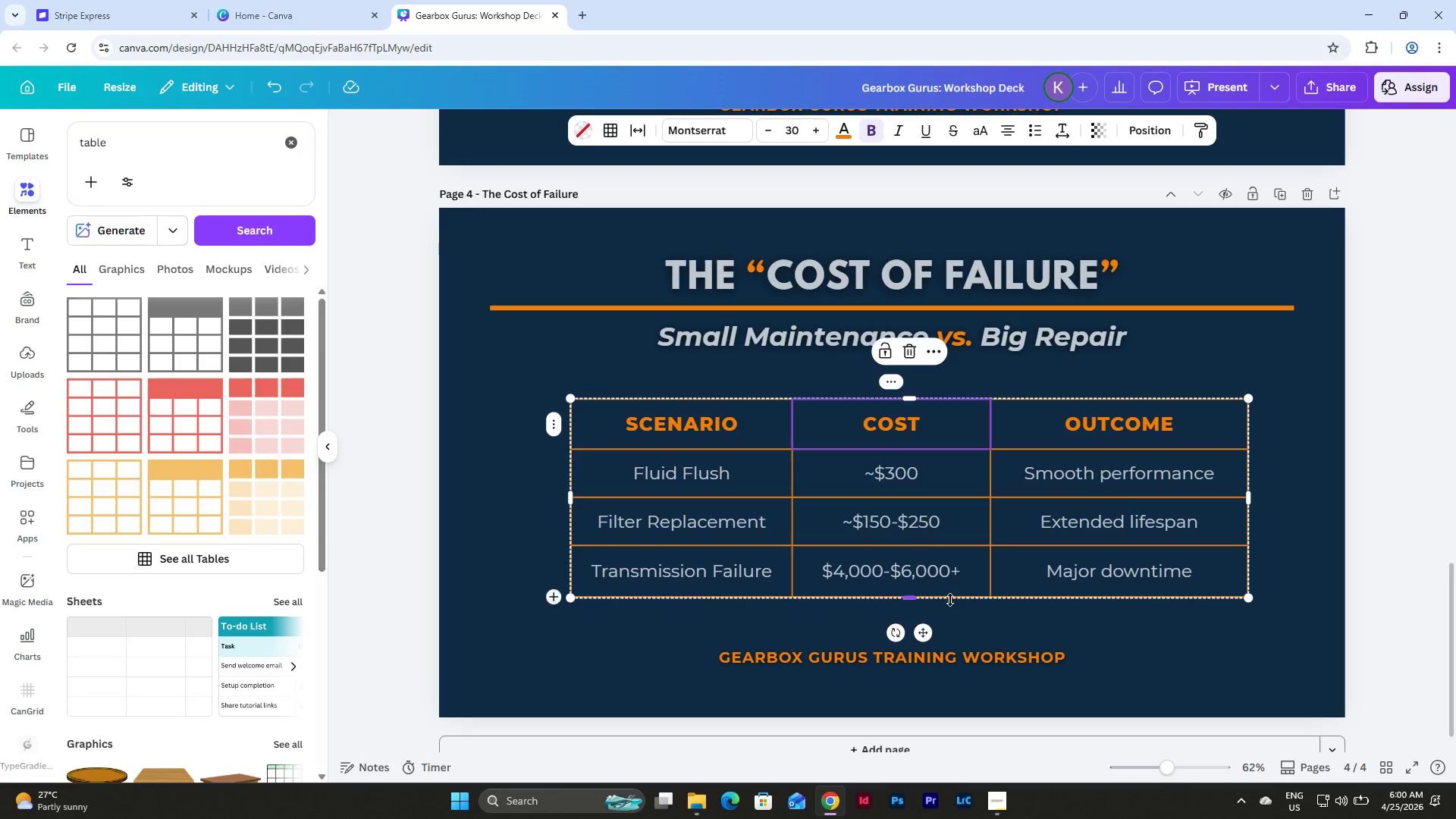 
left_click_drag(start_coordinate=[950, 600], to_coordinate=[957, 515])
 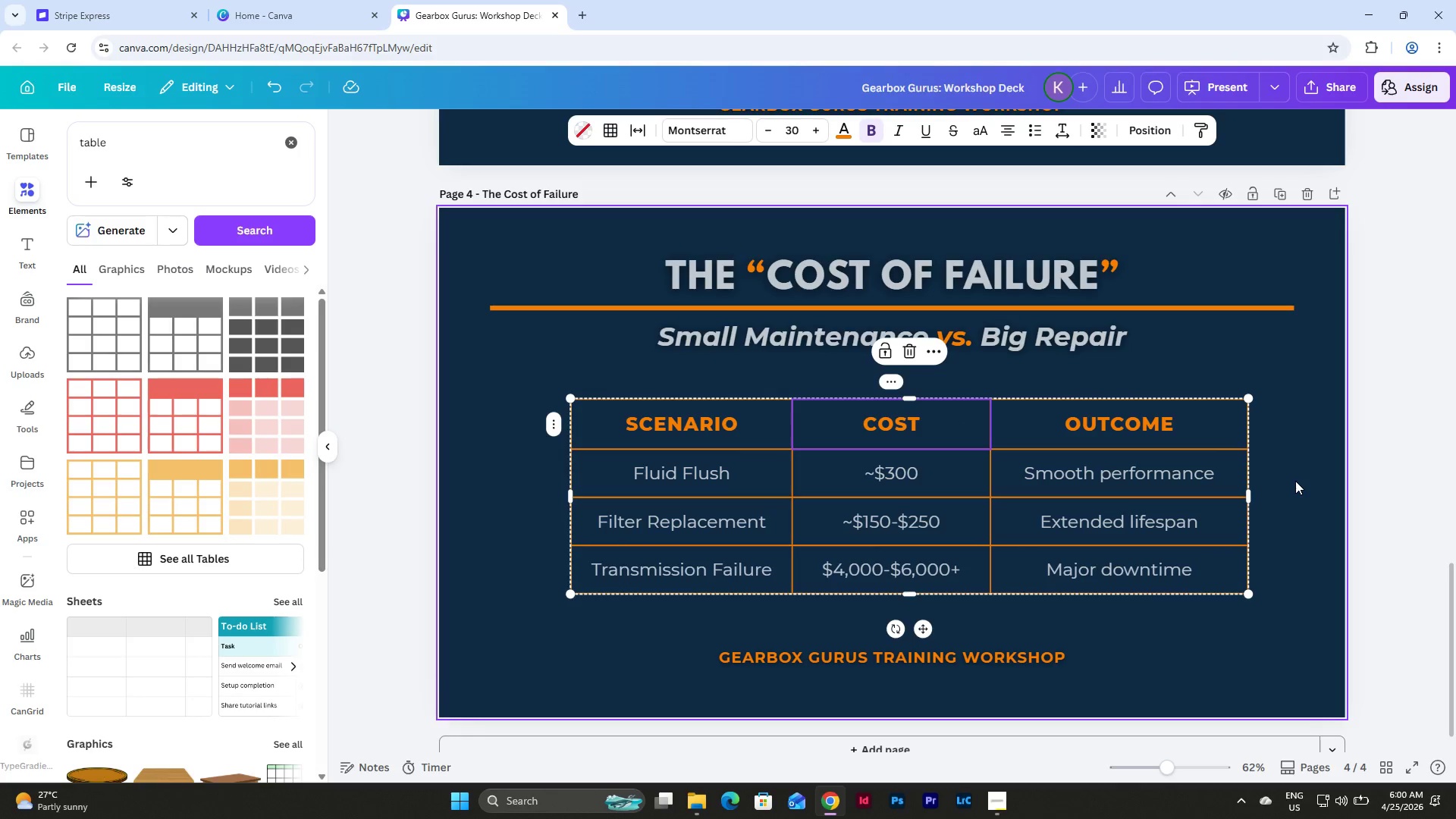 
left_click([1295, 481])
 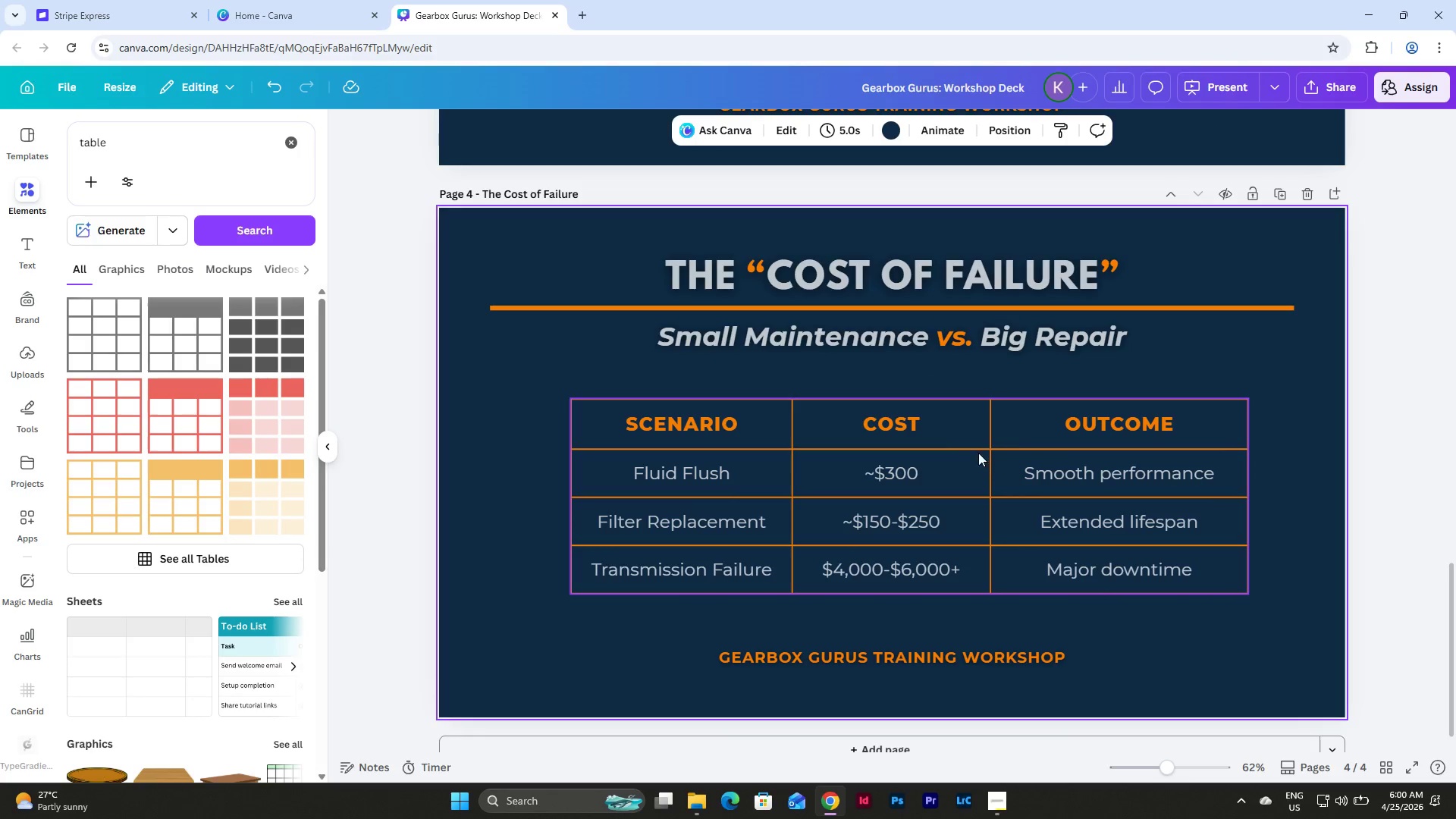 
left_click([929, 417])
 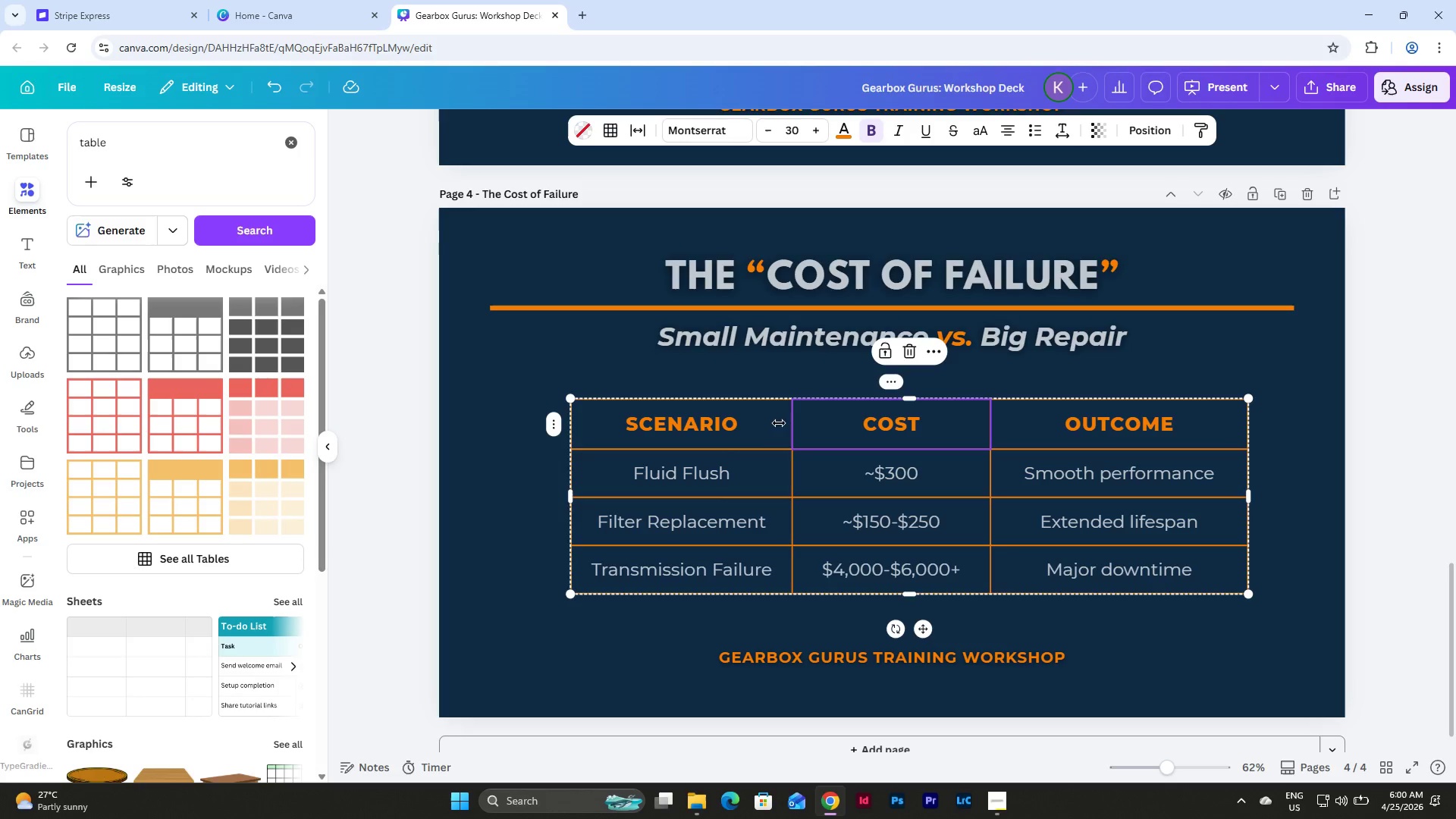 
left_click([763, 425])
 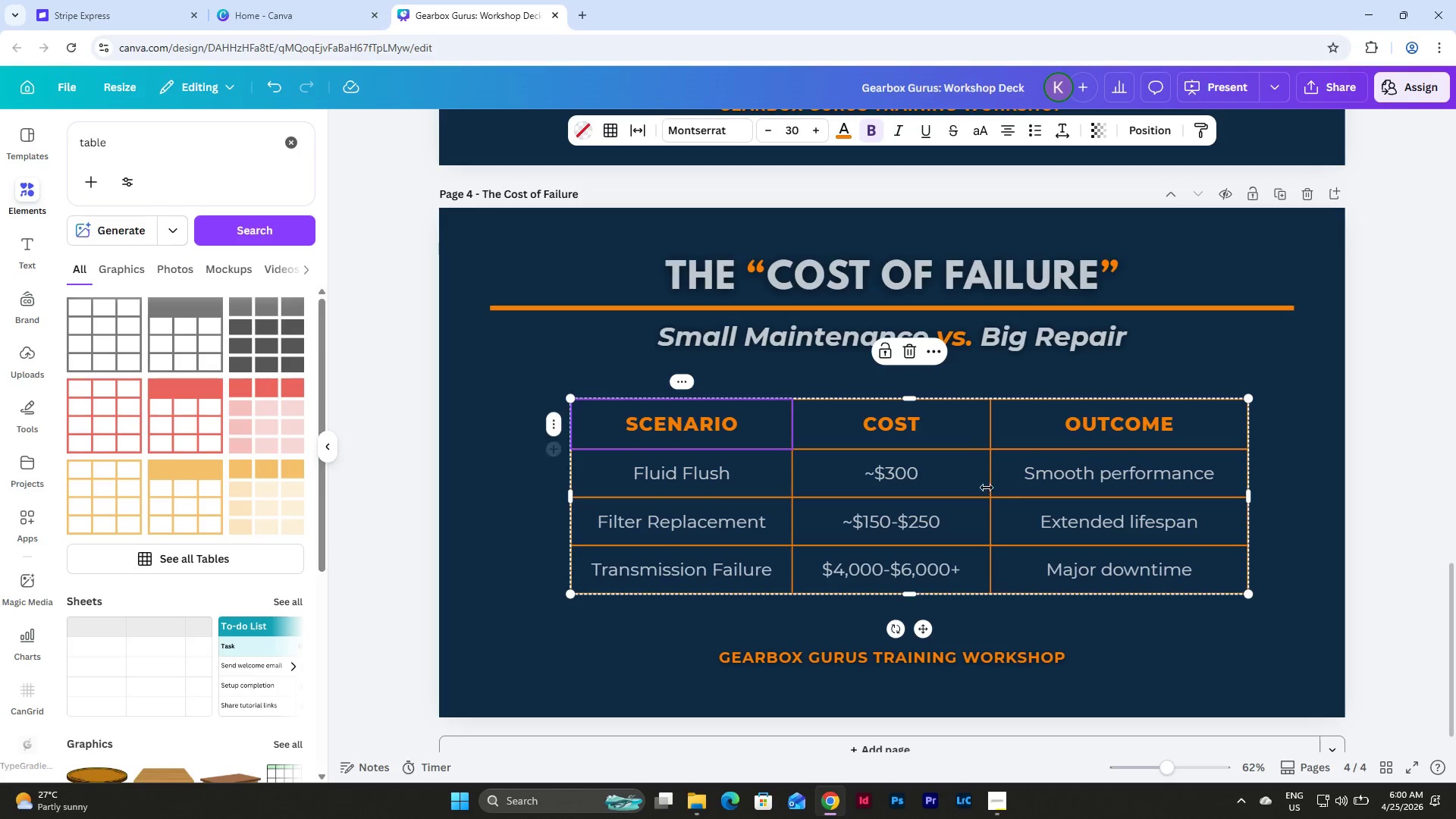 
scroll: coordinate [1190, 486], scroll_direction: up, amount: 5.0
 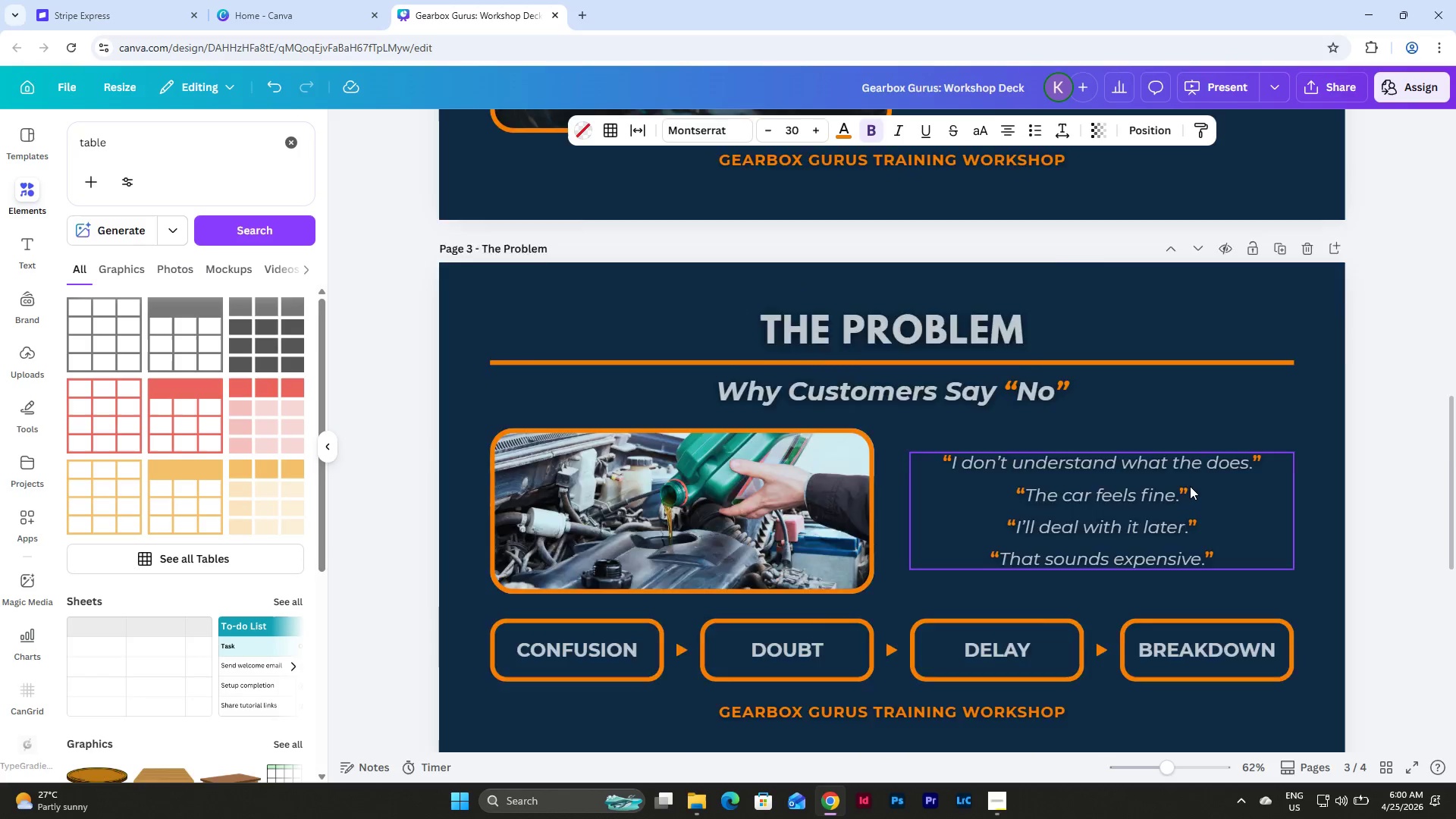 
scroll: coordinate [1190, 486], scroll_direction: down, amount: 7.0
 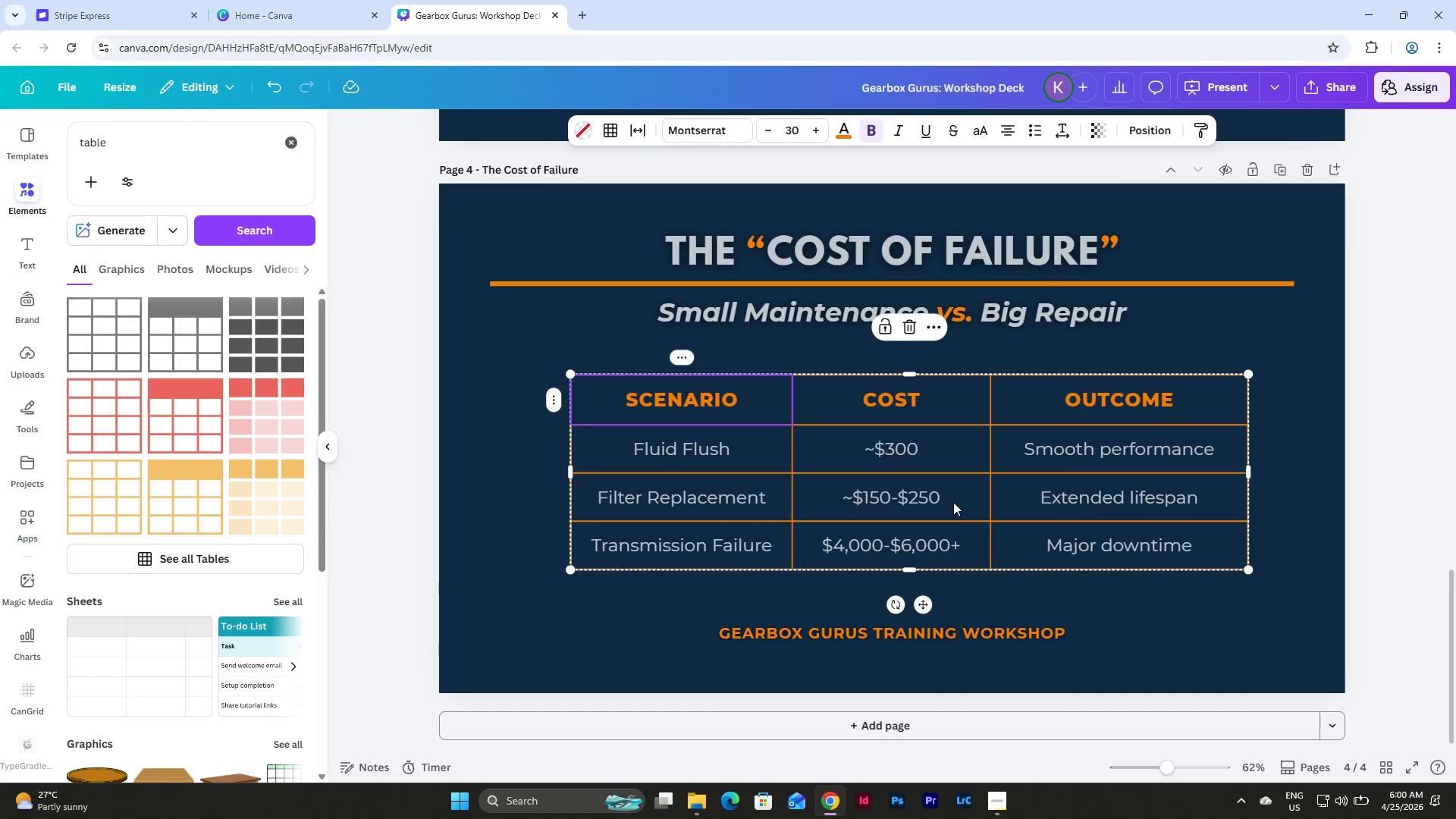 
scroll: coordinate [953, 502], scroll_direction: up, amount: 4.0
 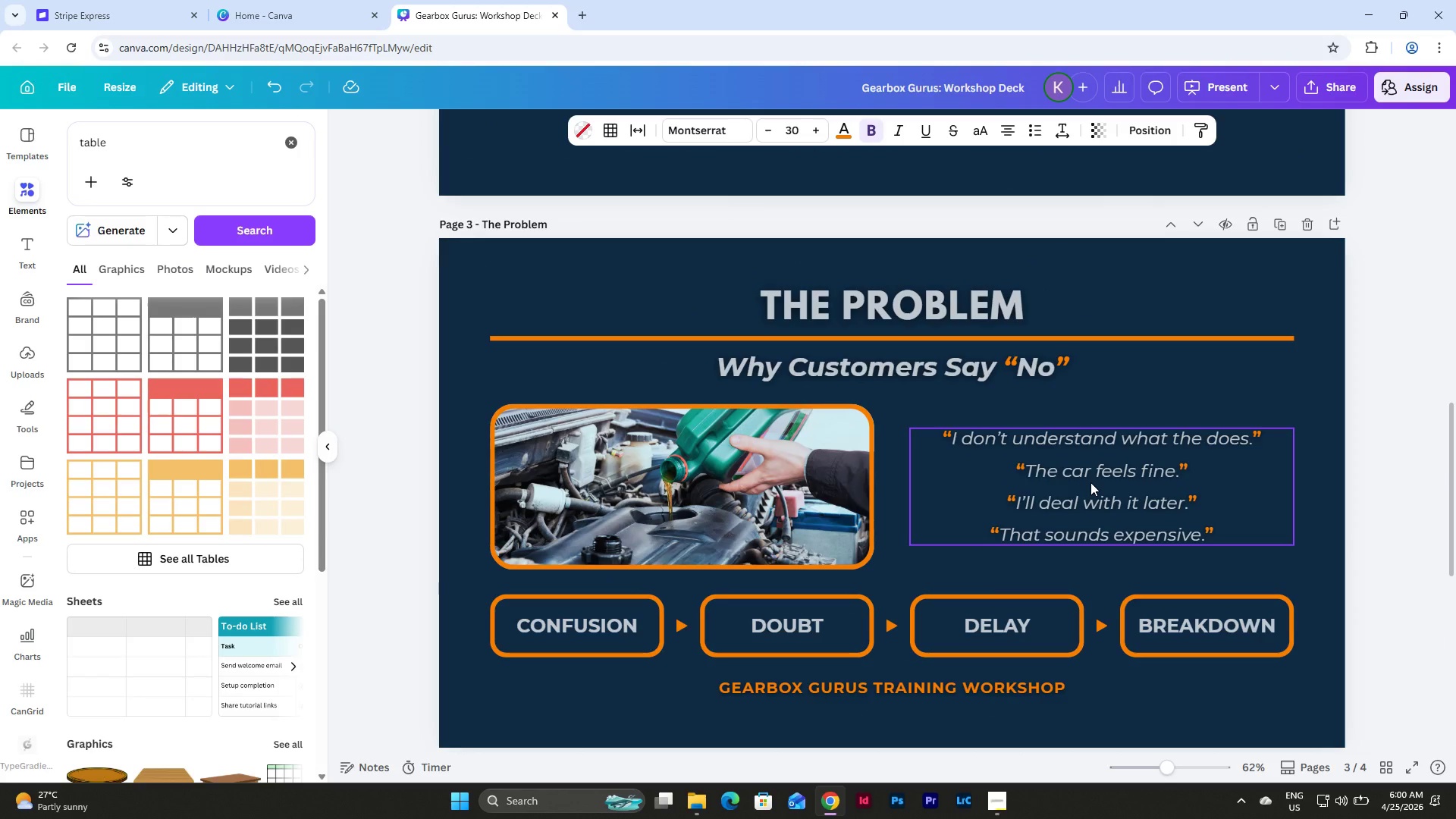 
left_click([1090, 482])
 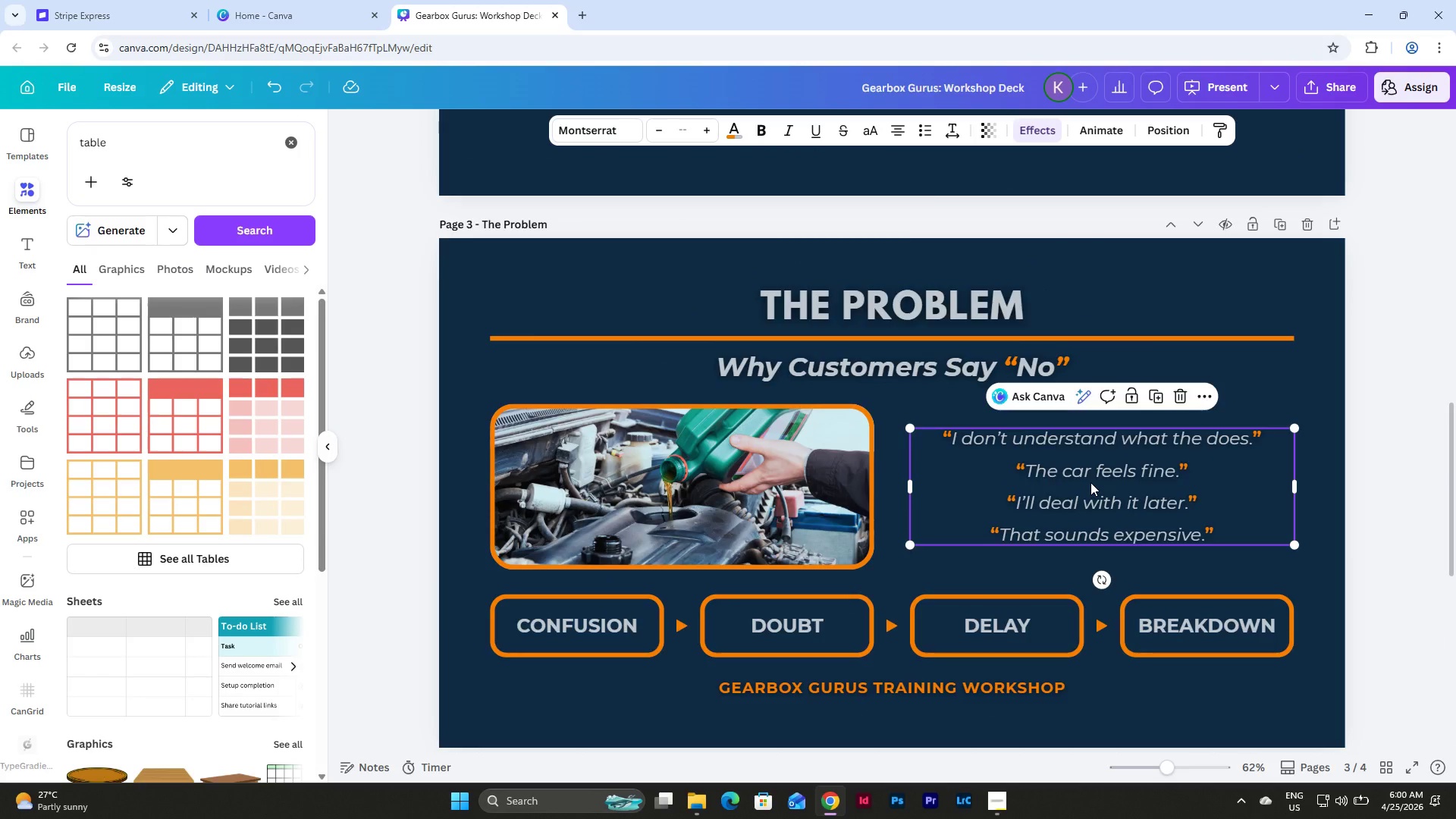 
scroll: coordinate [1090, 482], scroll_direction: down, amount: 4.0
 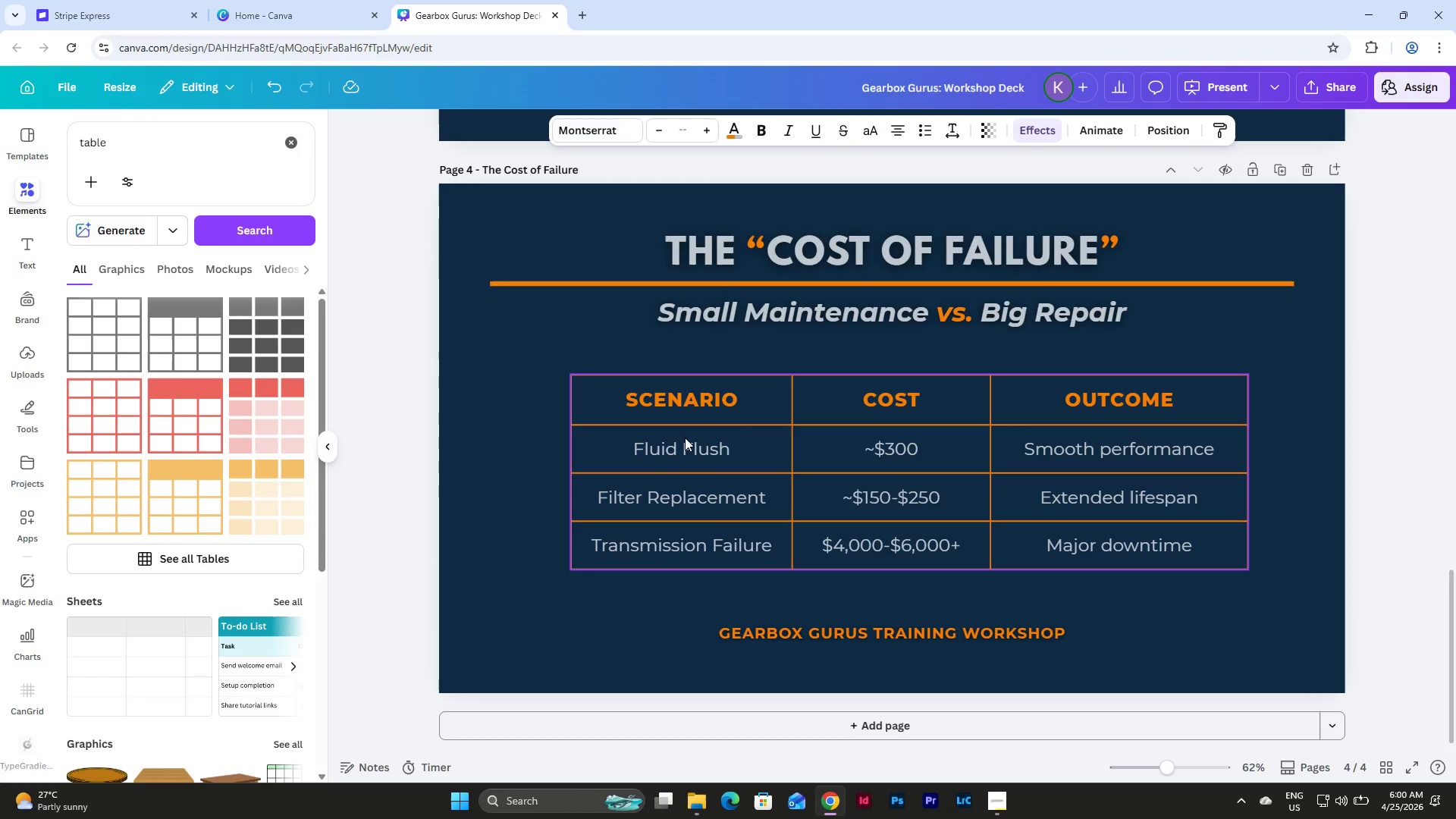 
left_click([664, 438])
 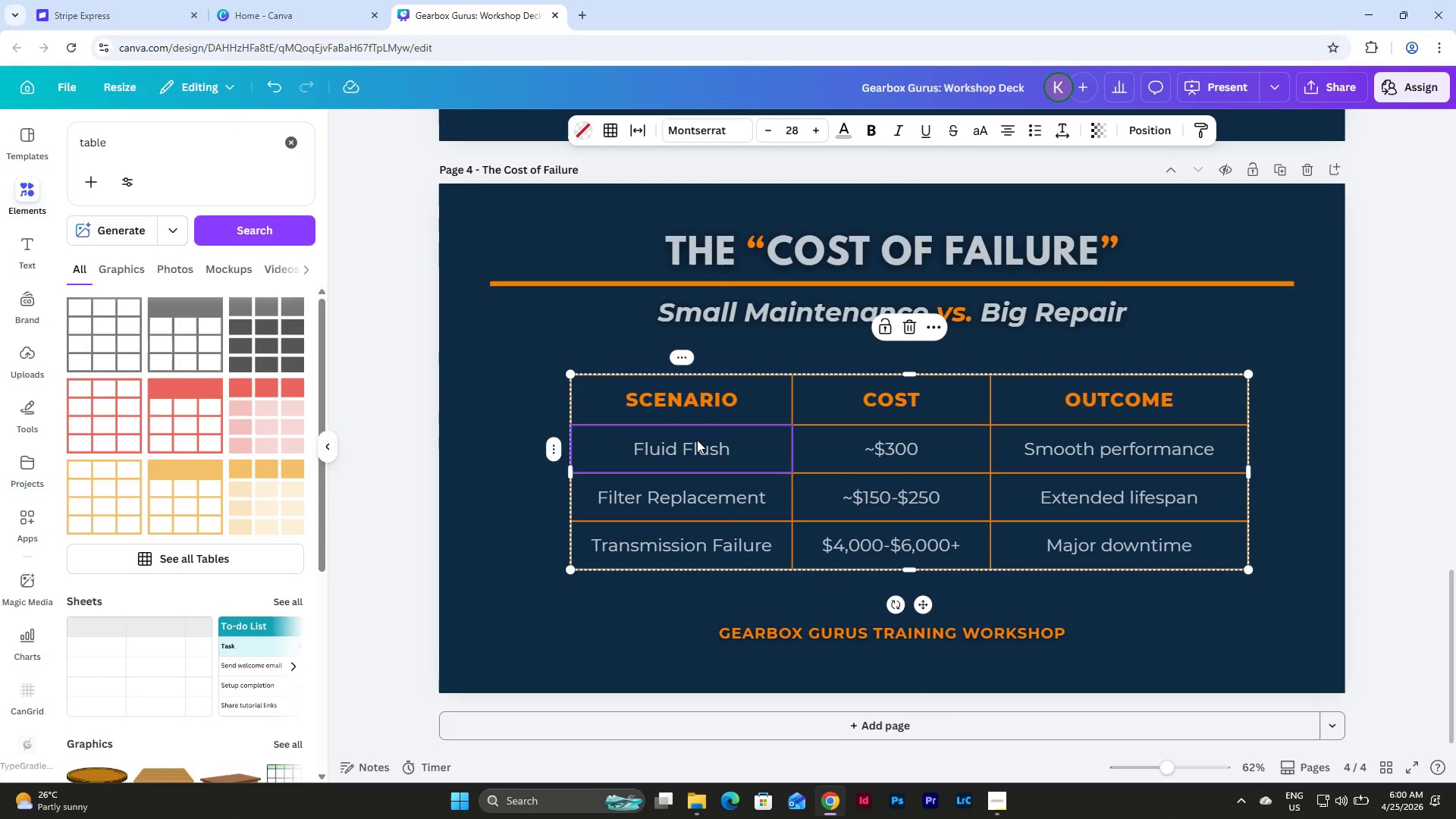 
hold_key(key=ShiftLeft, duration=0.86)
left_click([690, 438])
 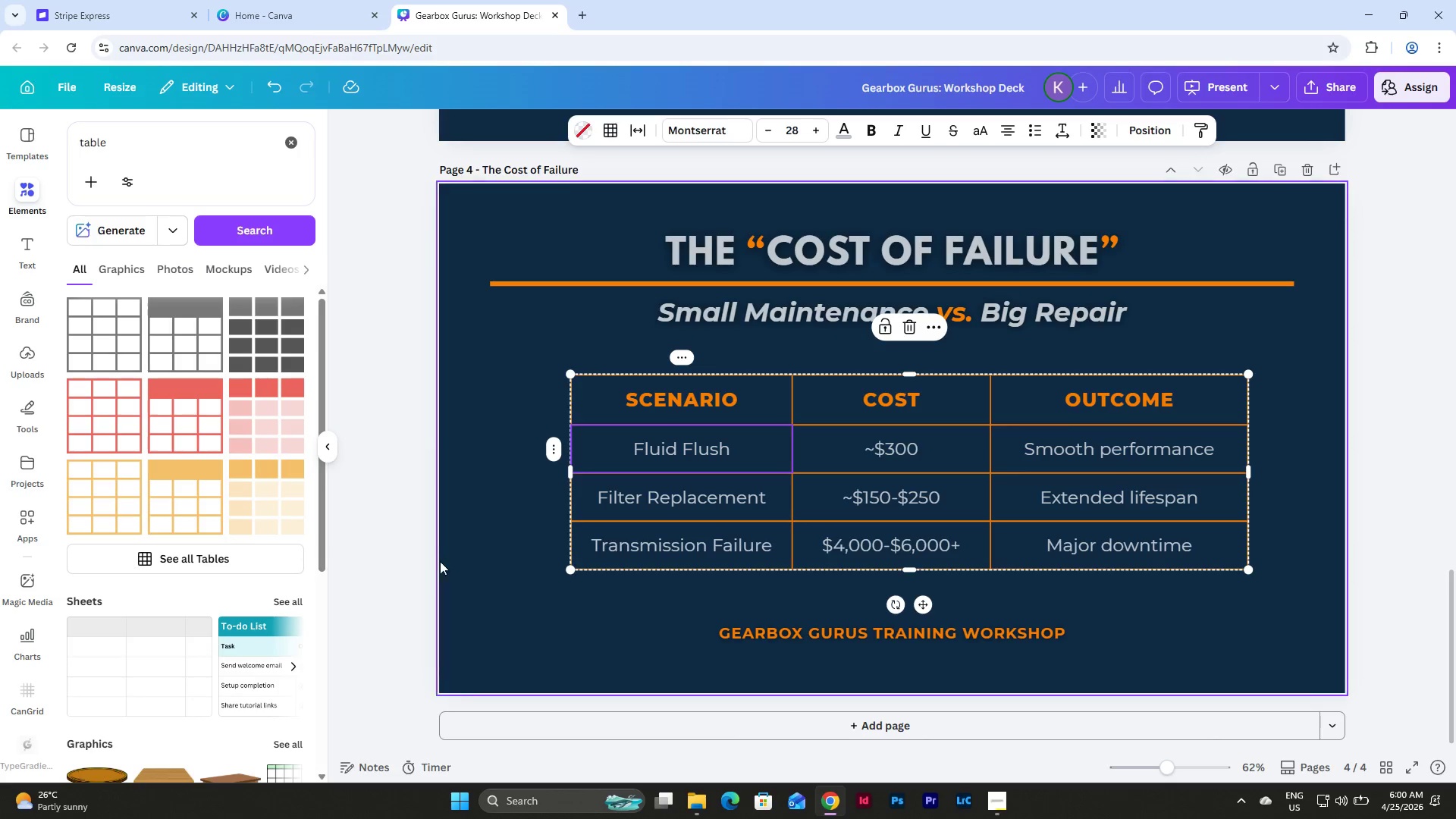 
left_click([443, 545])
 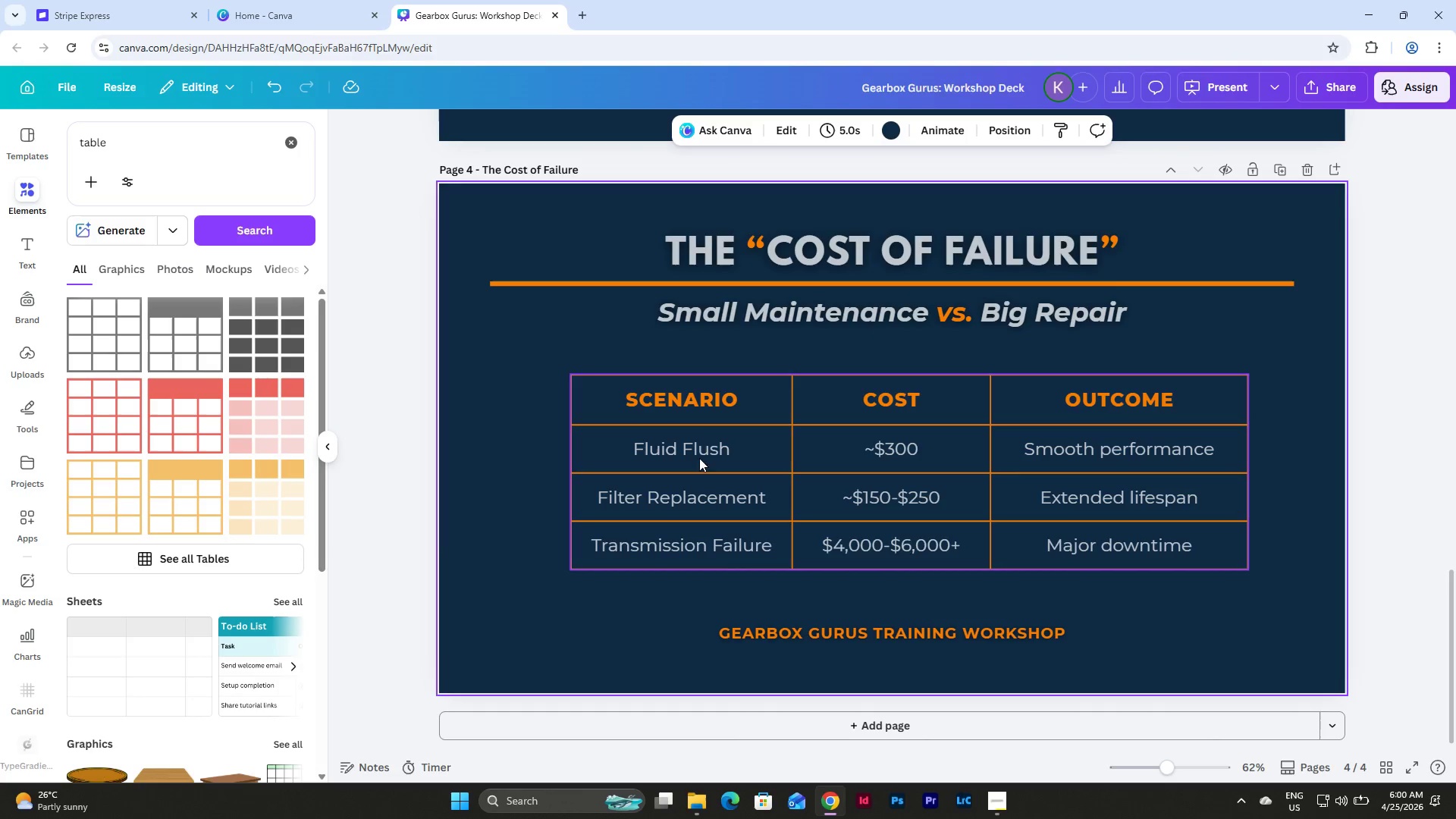 
hold_key(key=ShiftLeft, duration=3.95)
left_click_drag(start_coordinate=[701, 435], to_coordinate=[693, 423])
 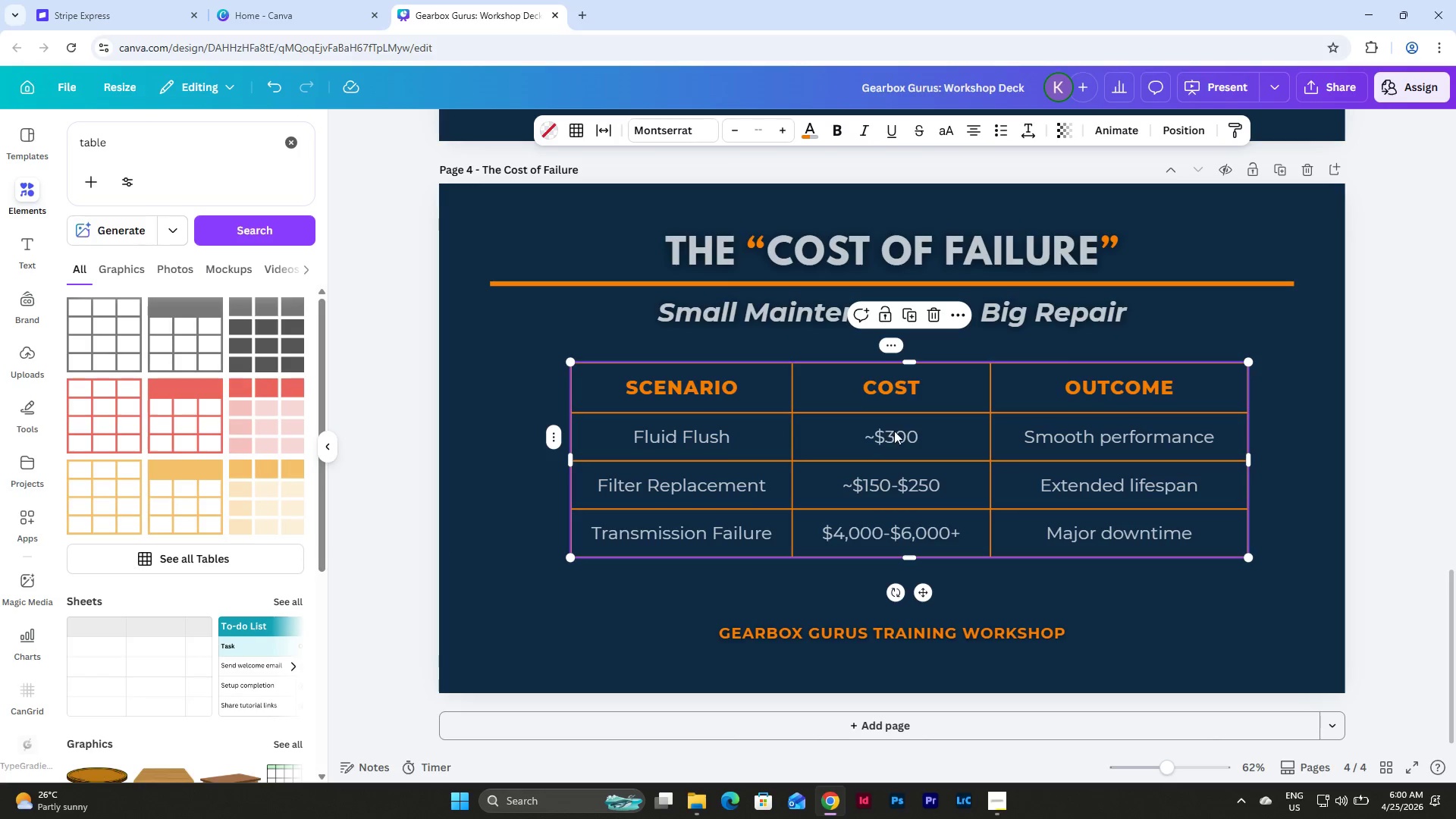 
left_click_drag(start_coordinate=[896, 431], to_coordinate=[882, 448])
 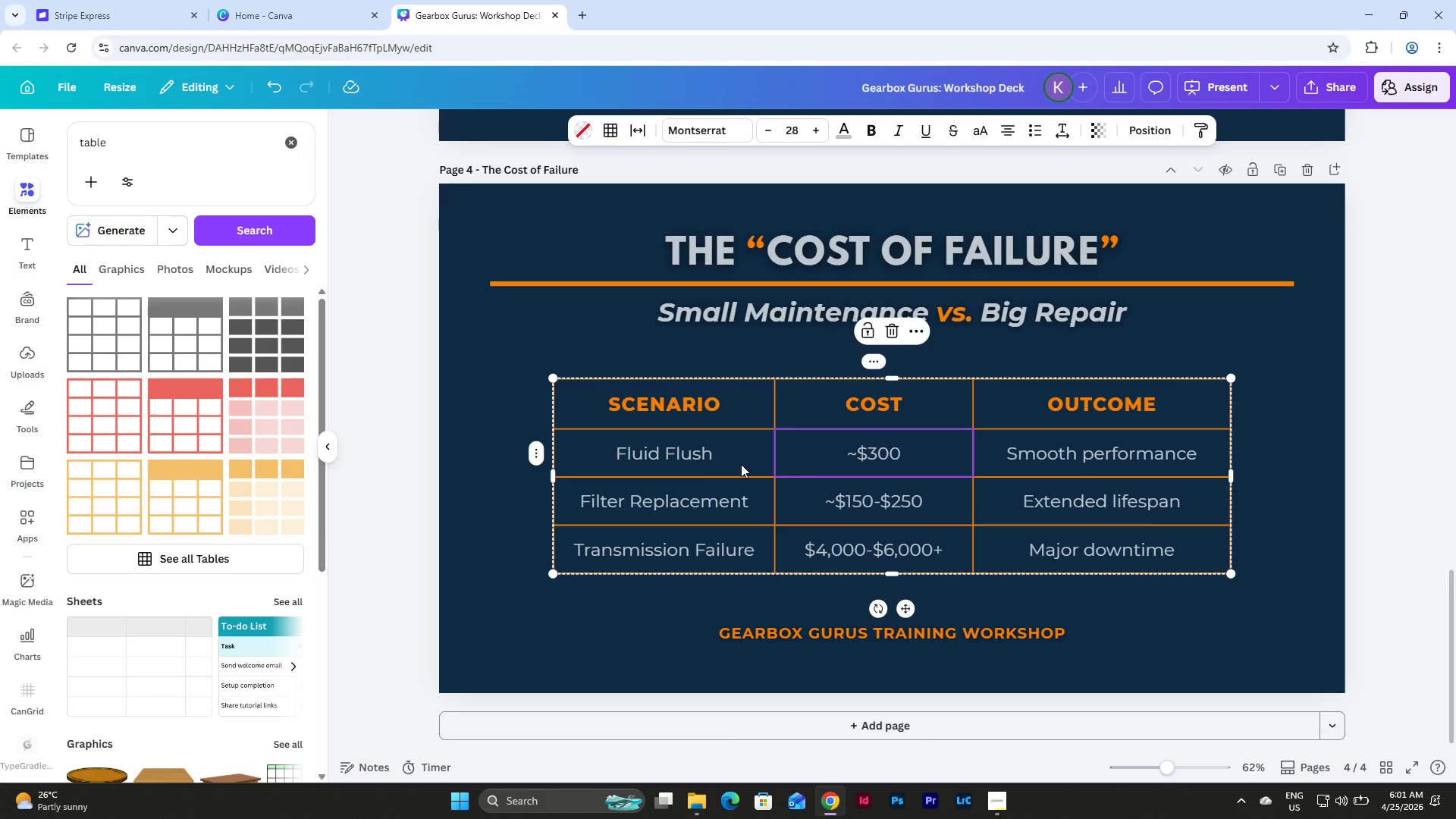 
left_click([665, 453])
 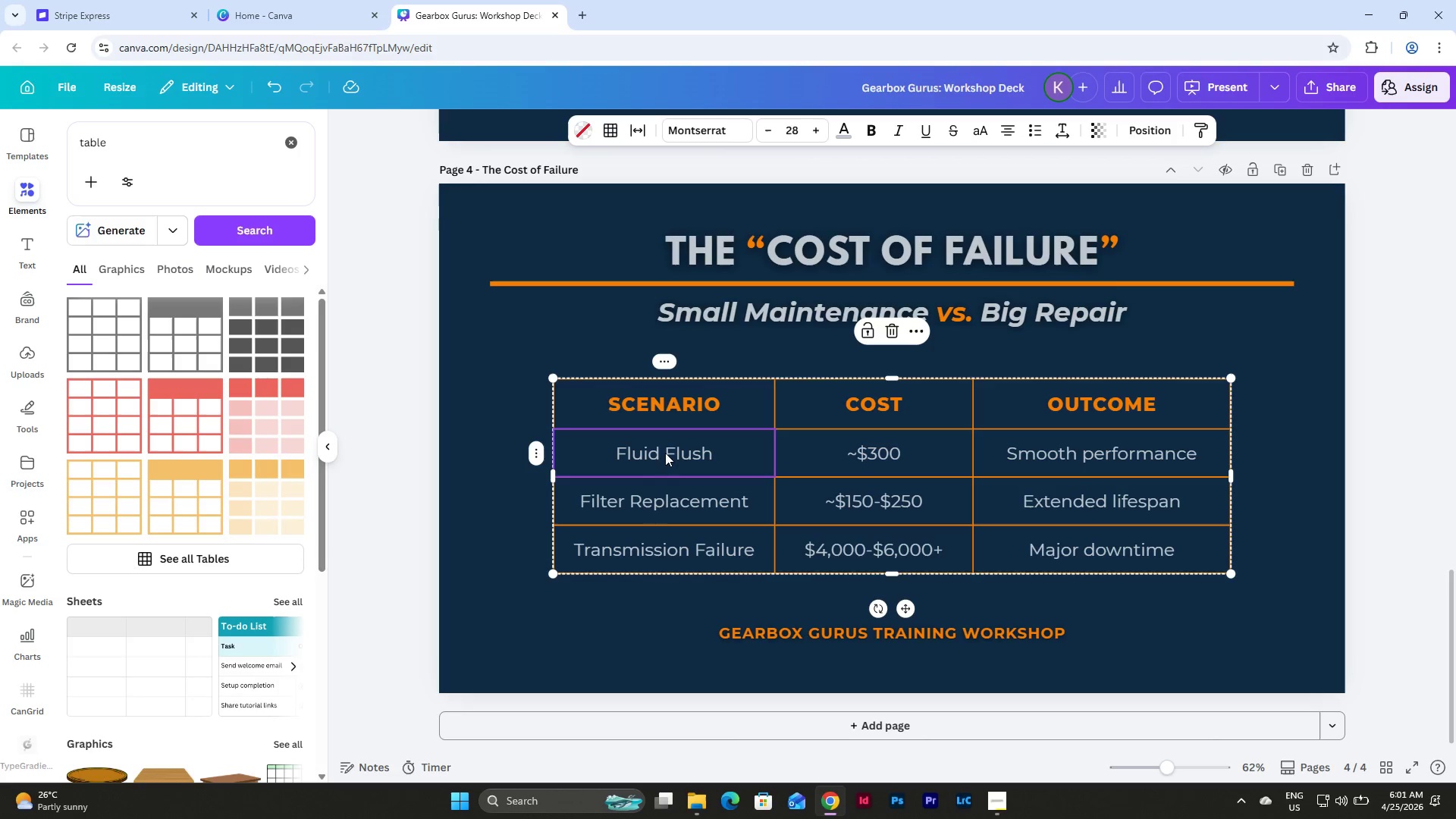 
hold_key(key=ShiftLeft, duration=4.39)
double_click([1085, 469])
 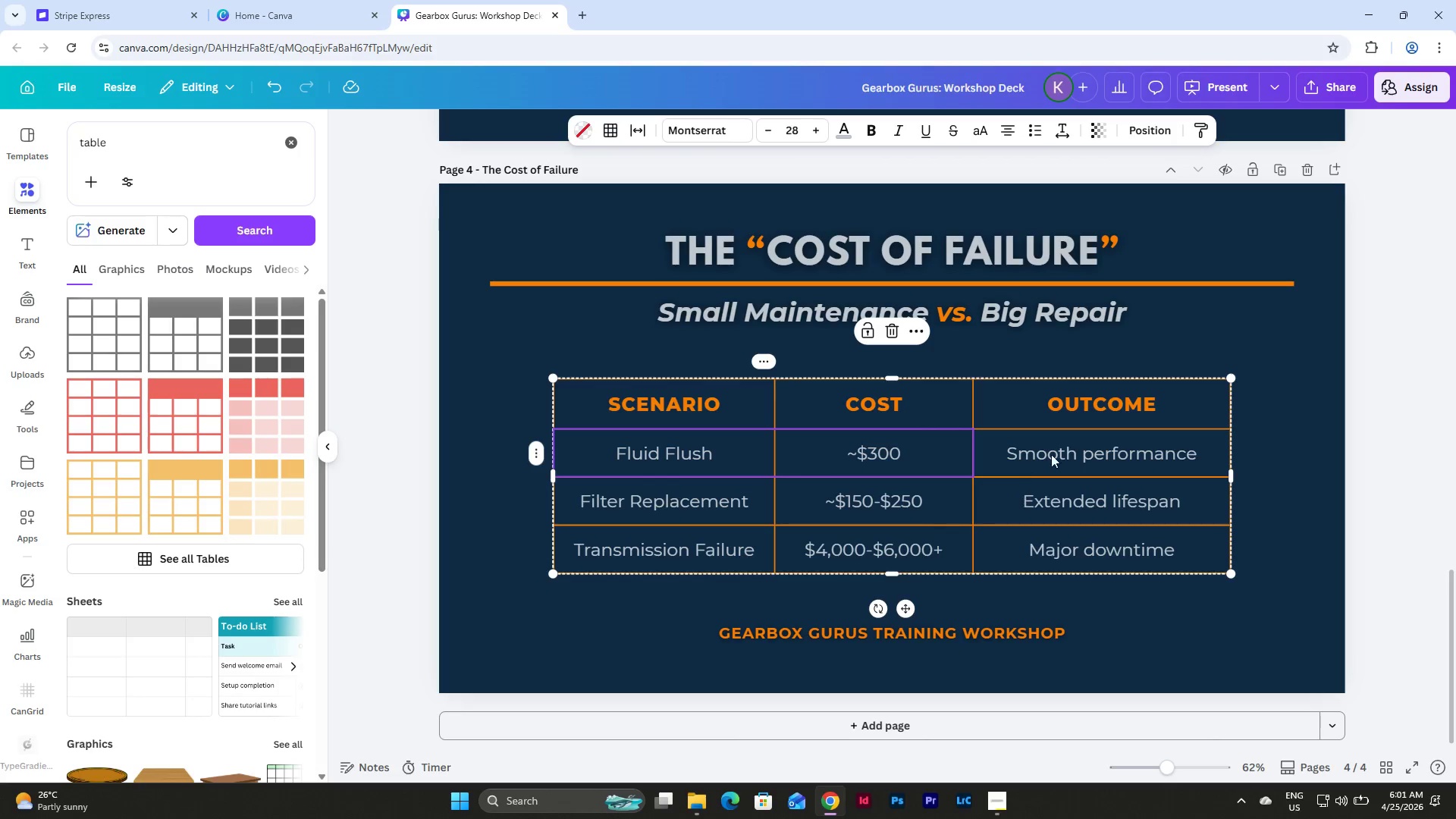 
left_click([1058, 450])
 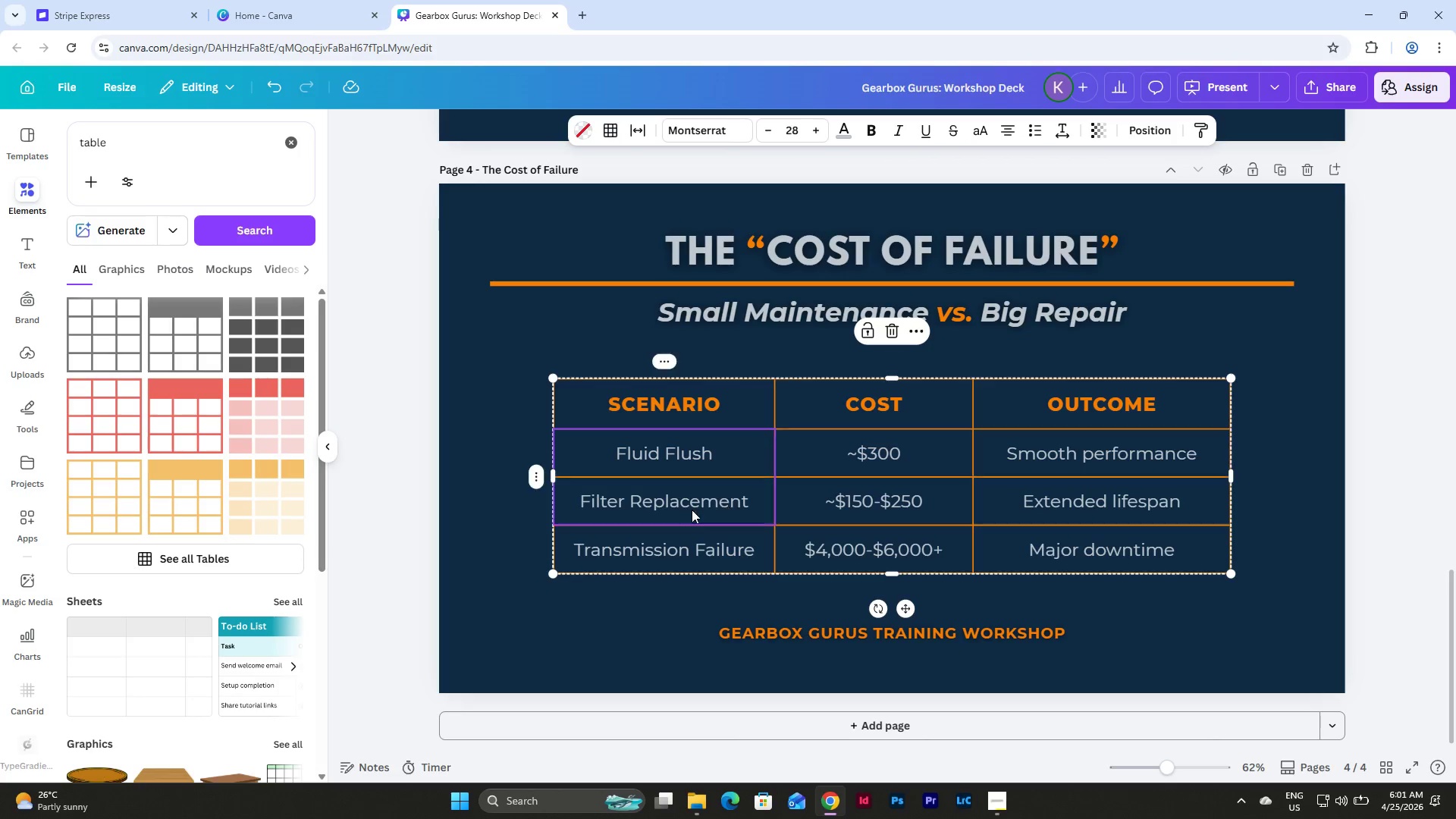 
double_click([874, 499])
 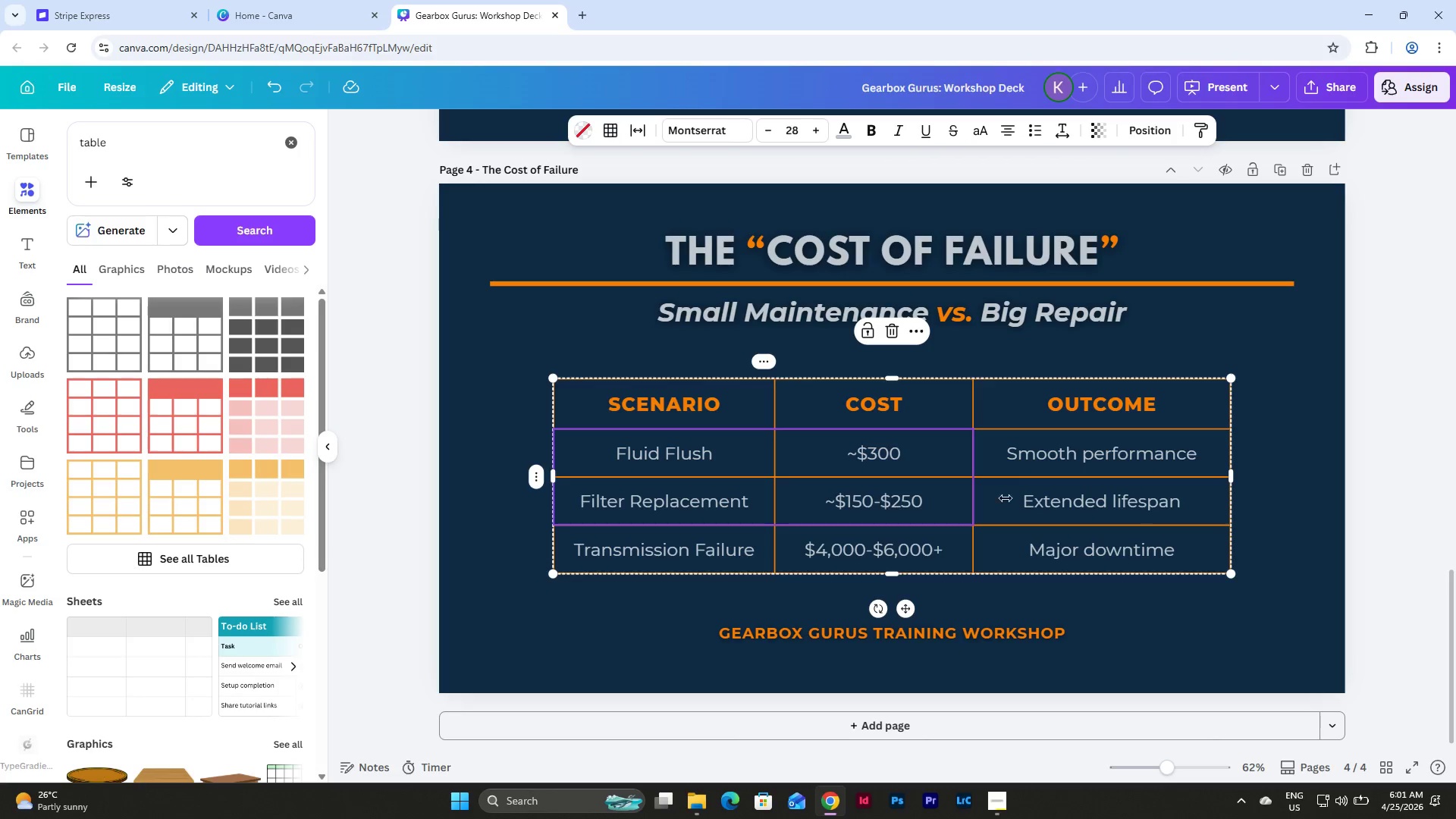 
triple_click([1090, 498])
 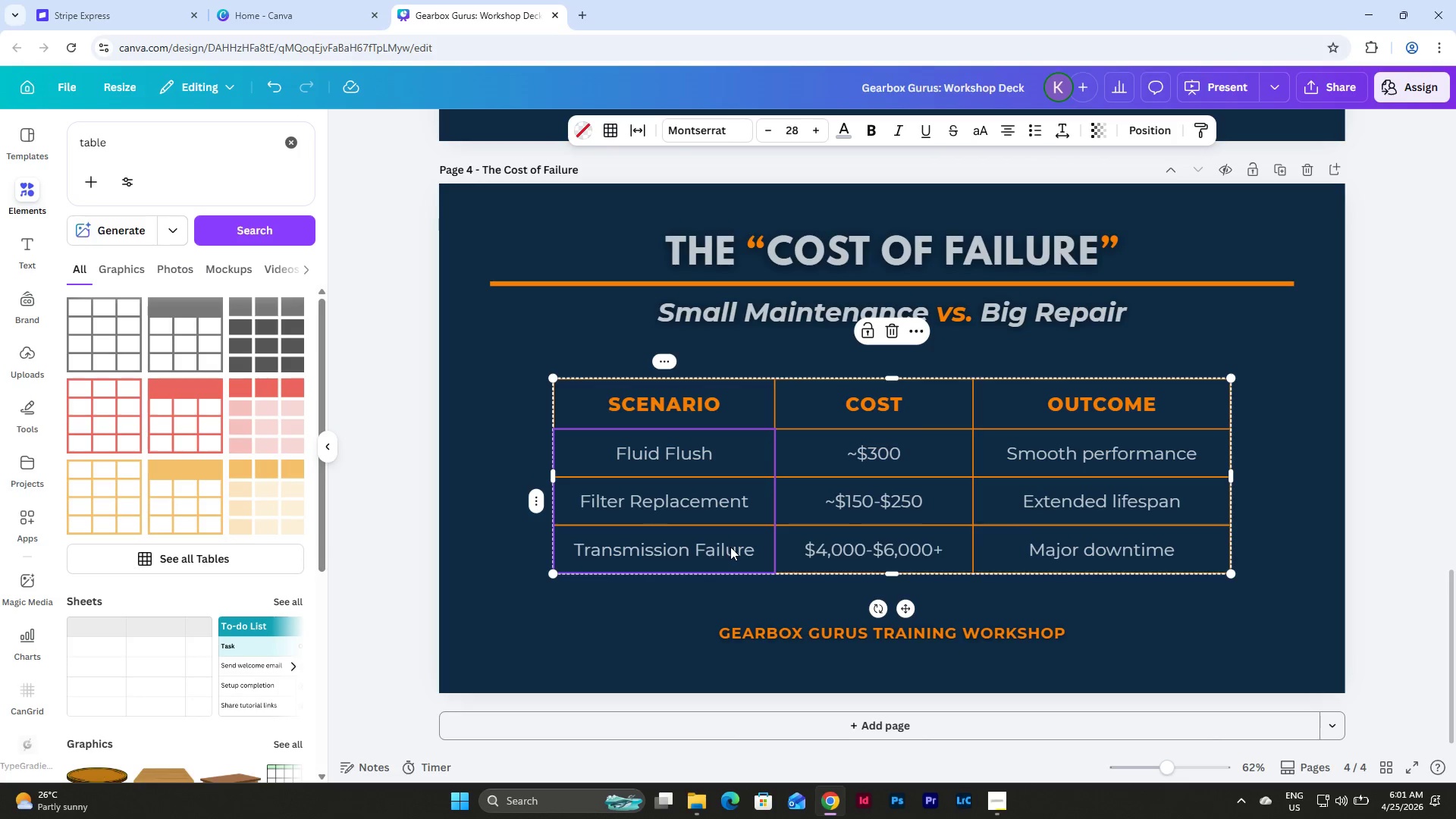 
double_click([874, 546])
 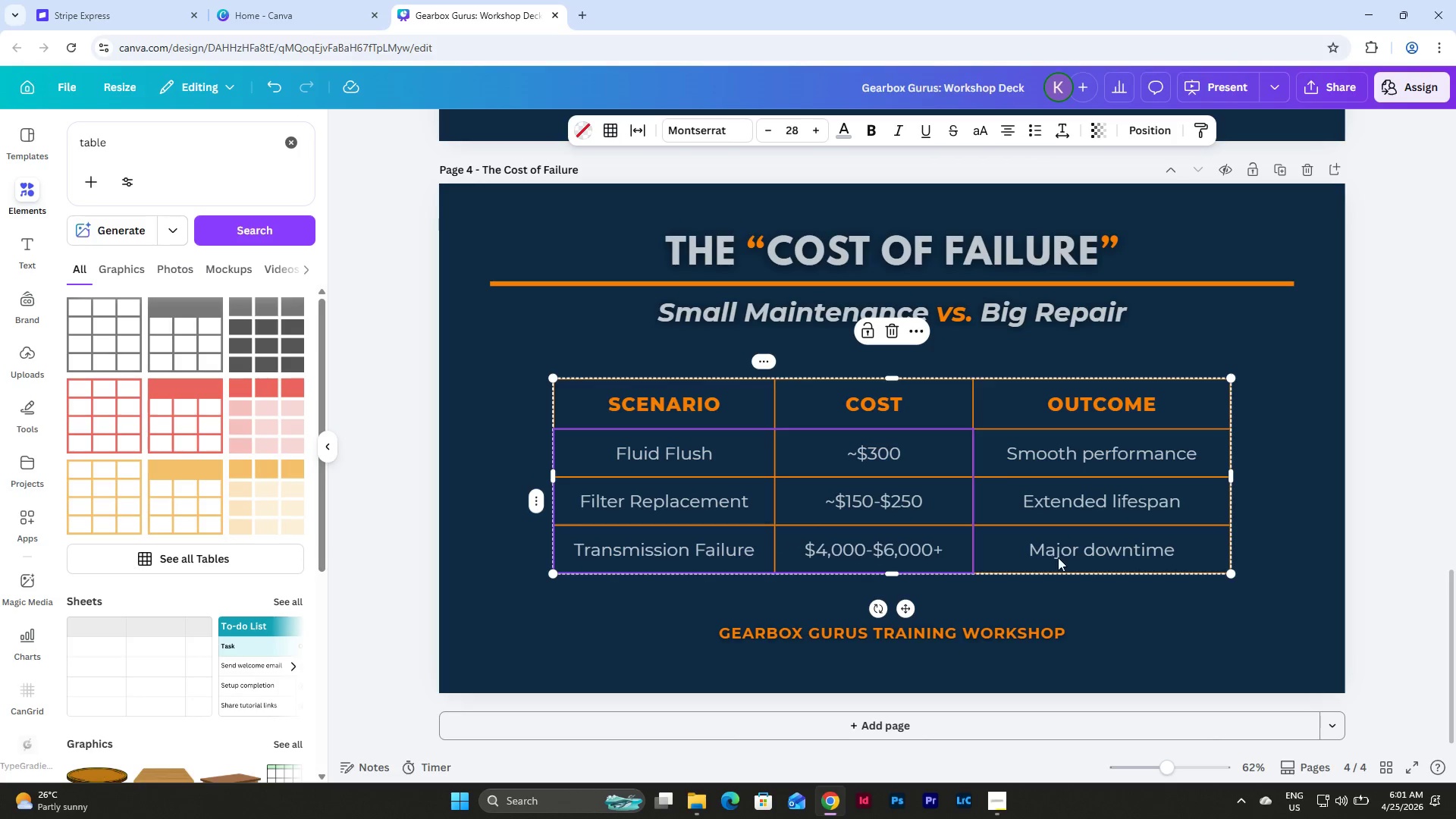 
triple_click([1105, 555])
 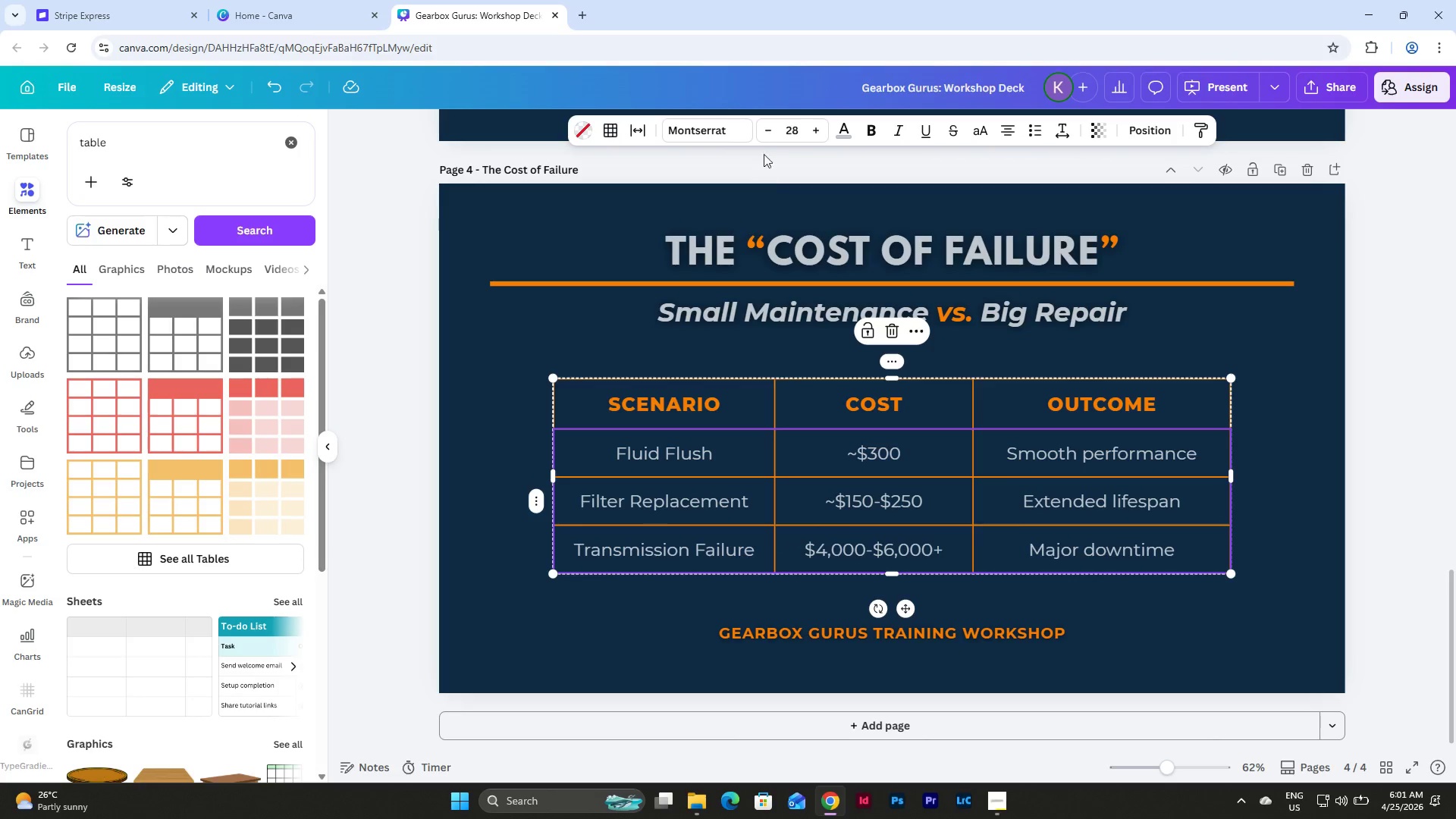 
left_click([768, 130])
 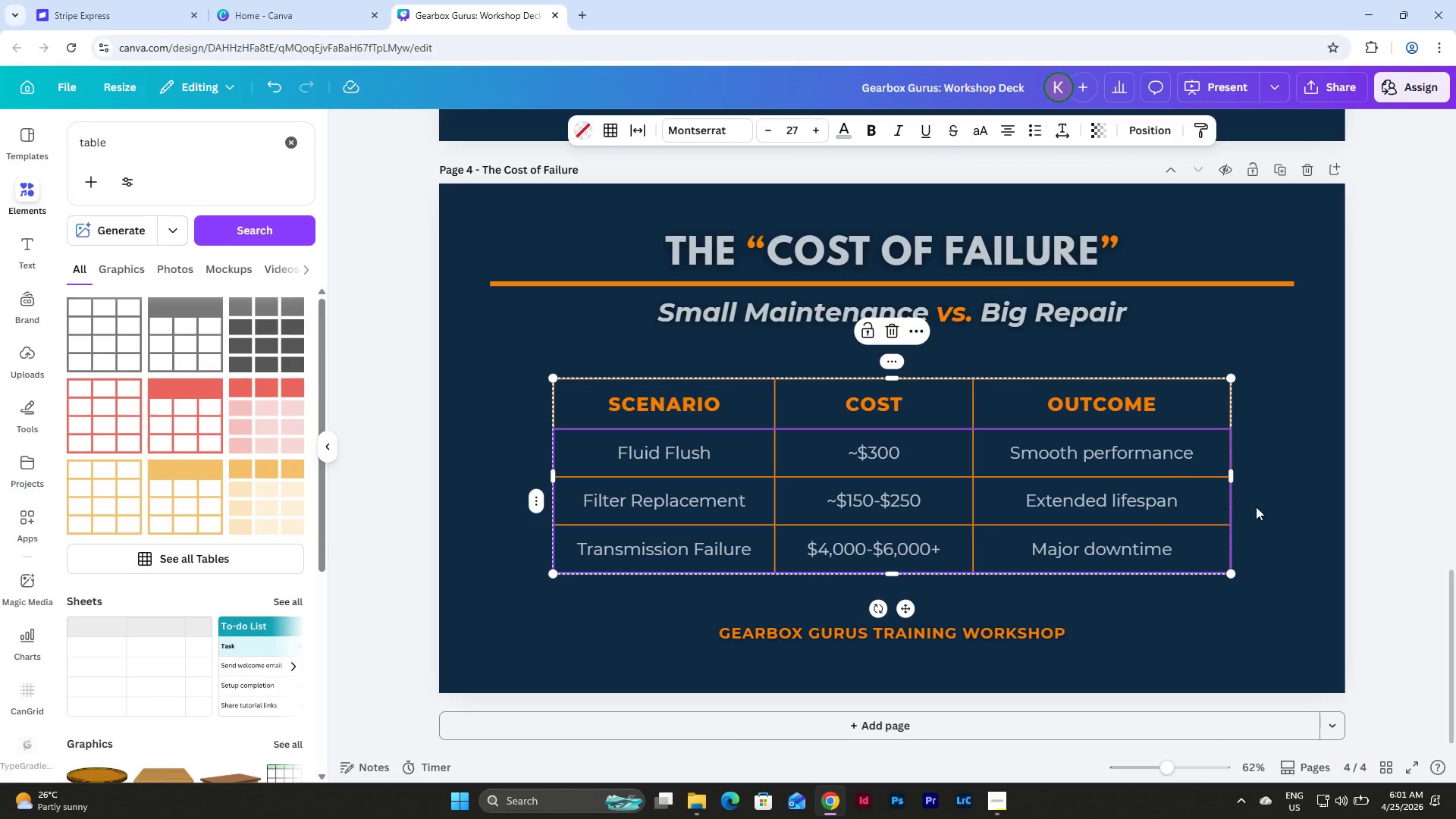 
left_click([1283, 491])
 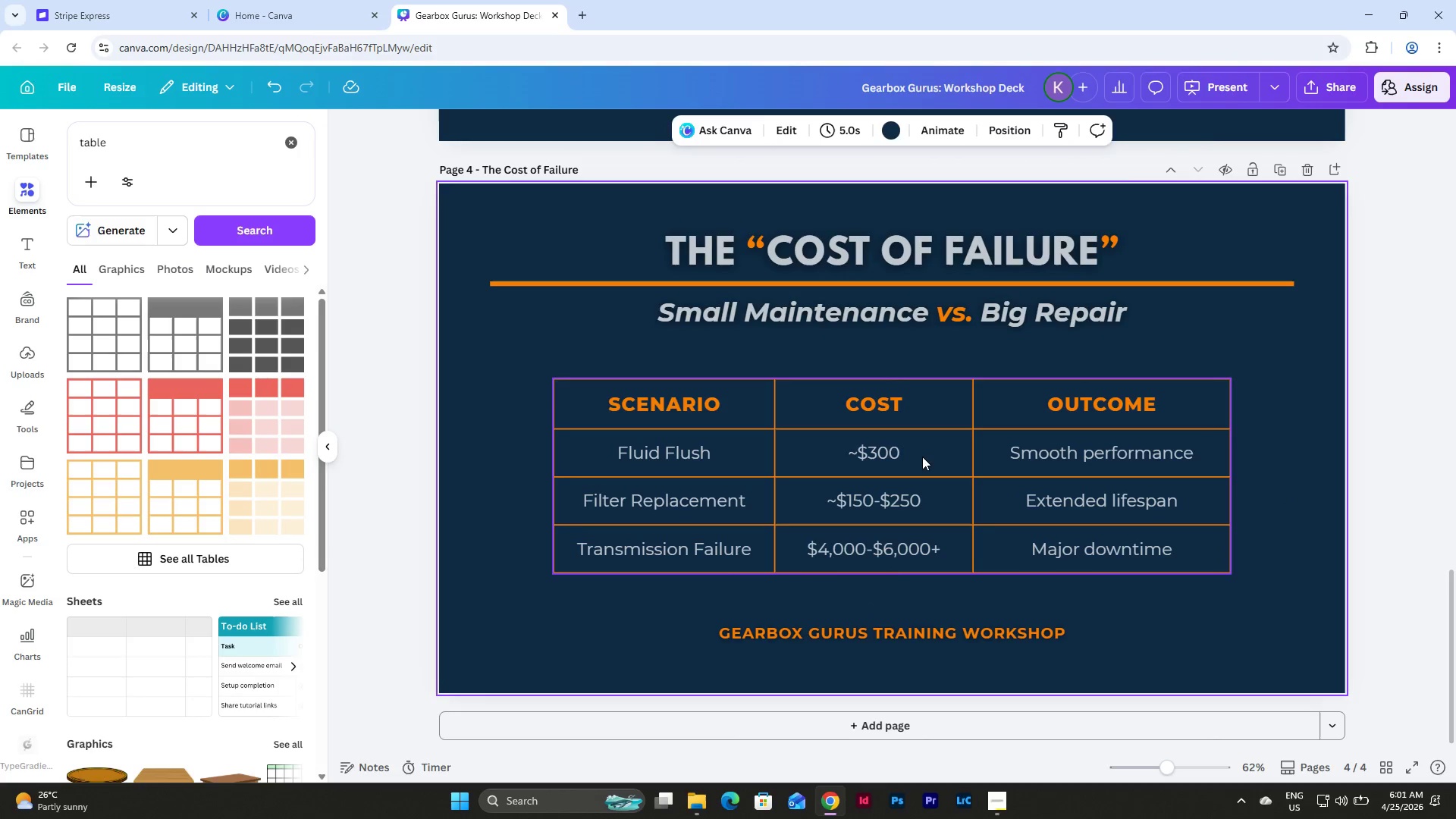 
left_click([915, 453])
 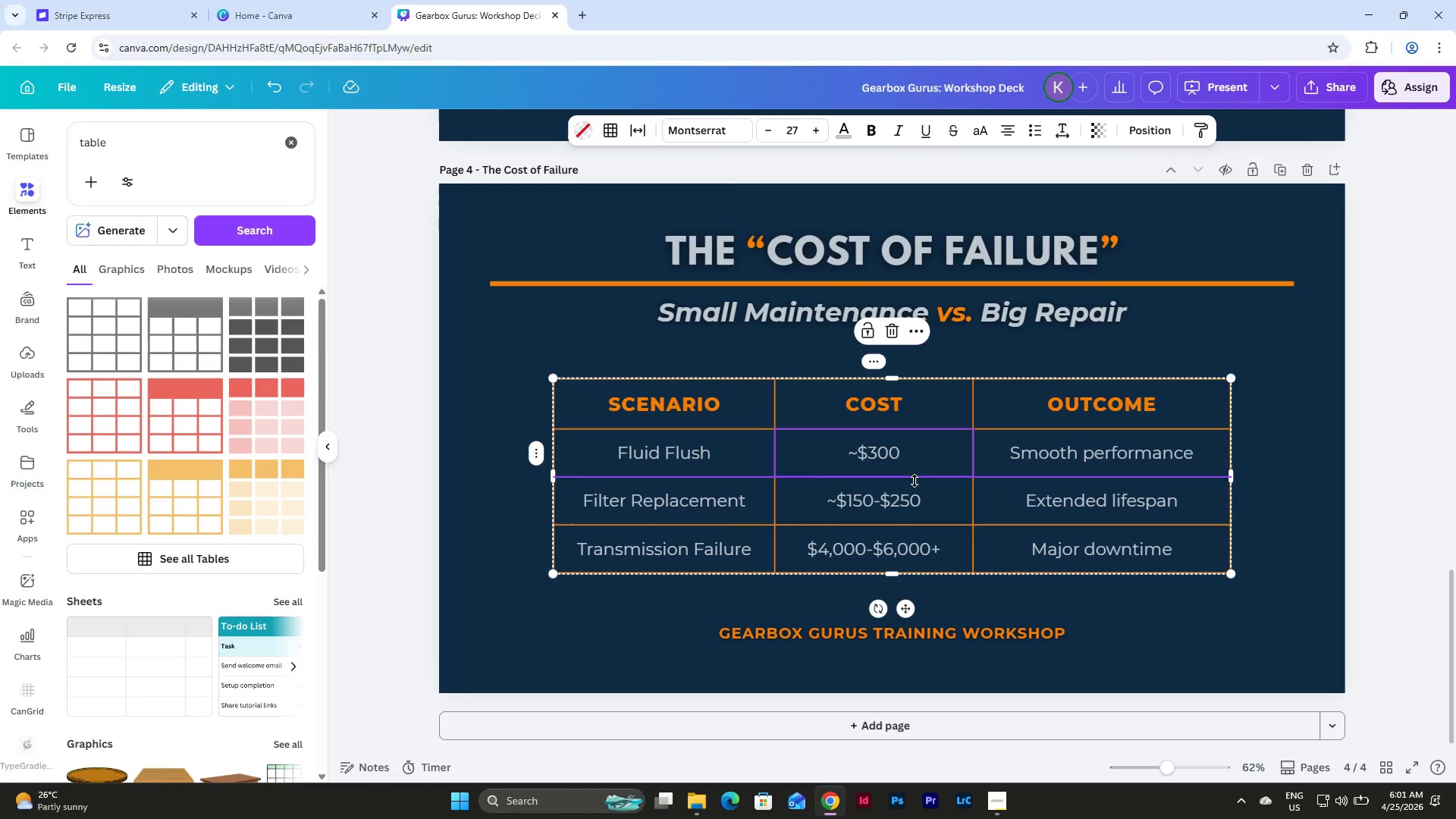 
left_click_drag(start_coordinate=[915, 481], to_coordinate=[912, 434])
 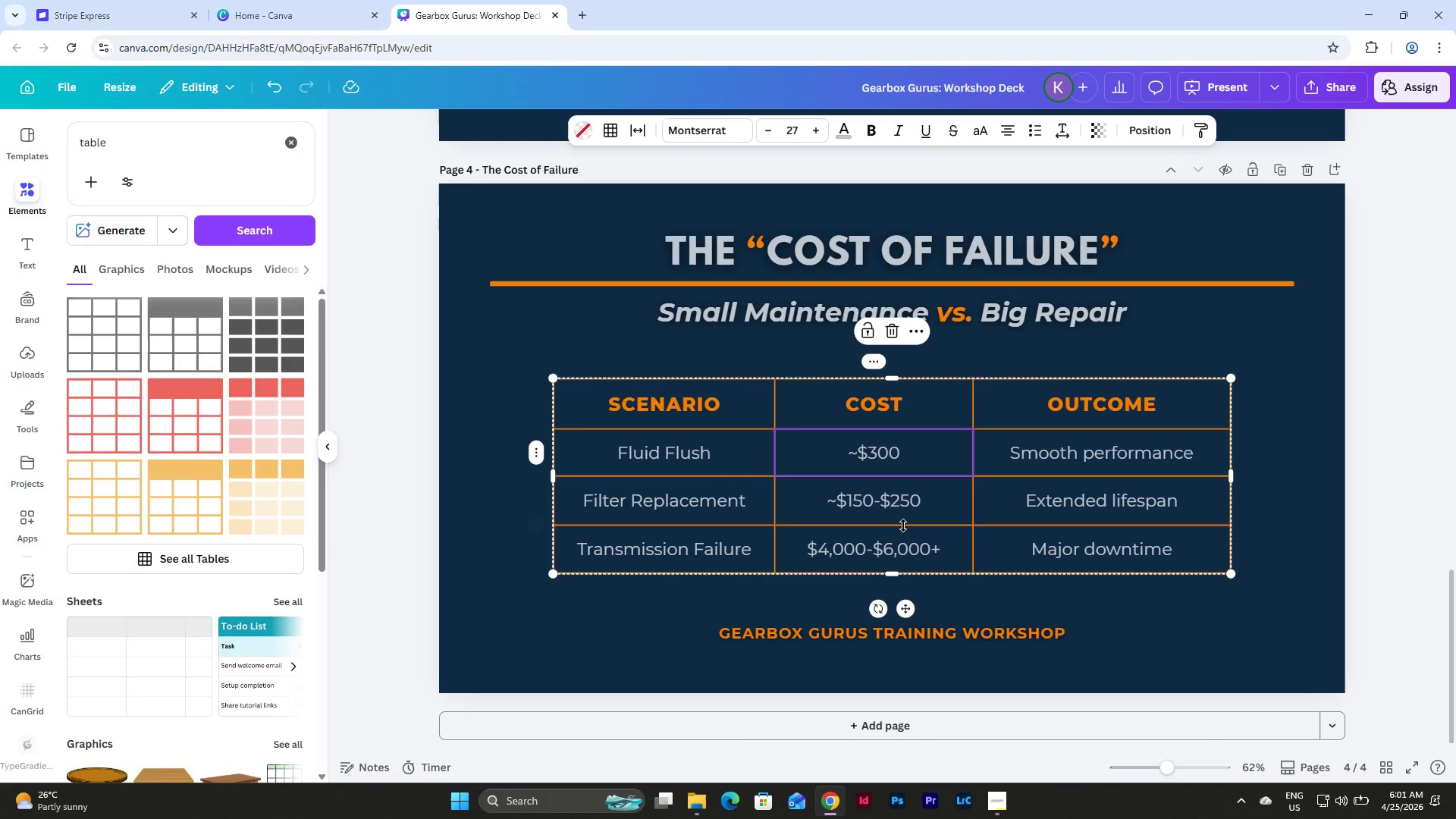 
left_click_drag(start_coordinate=[903, 523], to_coordinate=[905, 482])
 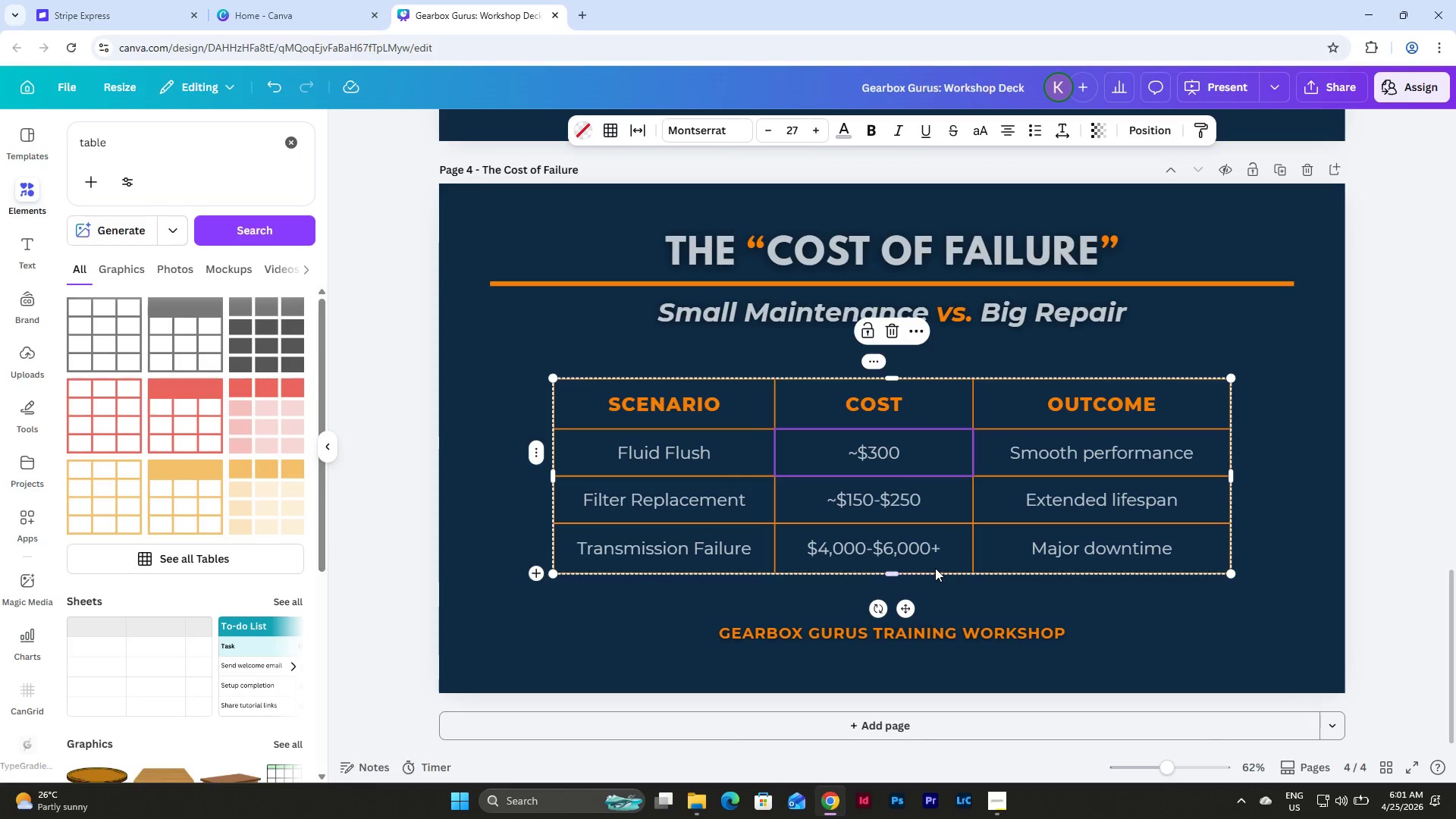 
left_click_drag(start_coordinate=[934, 578], to_coordinate=[937, 534])
 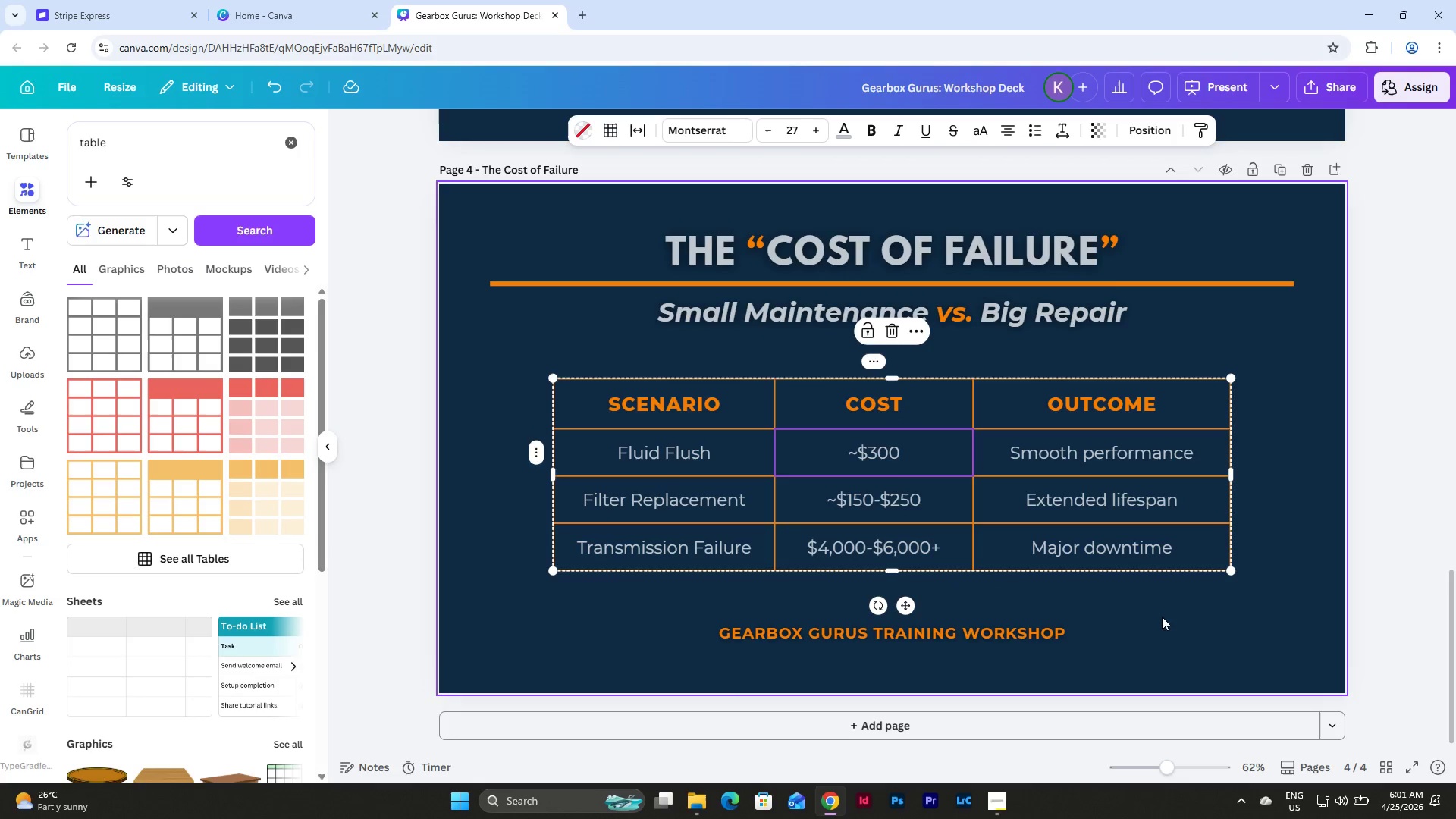 
left_click([1179, 617])
 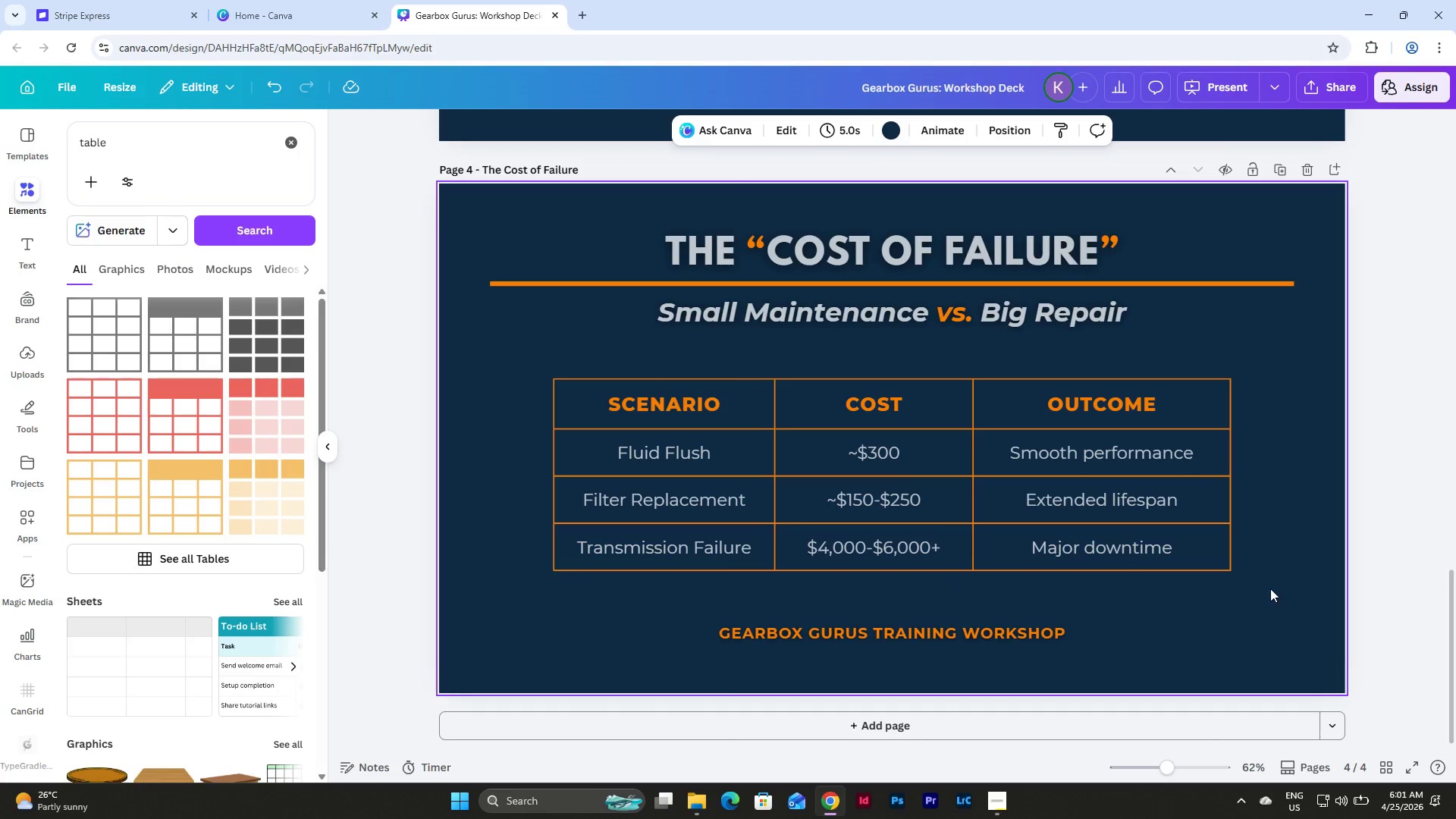 
left_click_drag(start_coordinate=[1270, 588], to_coordinate=[535, 379])
 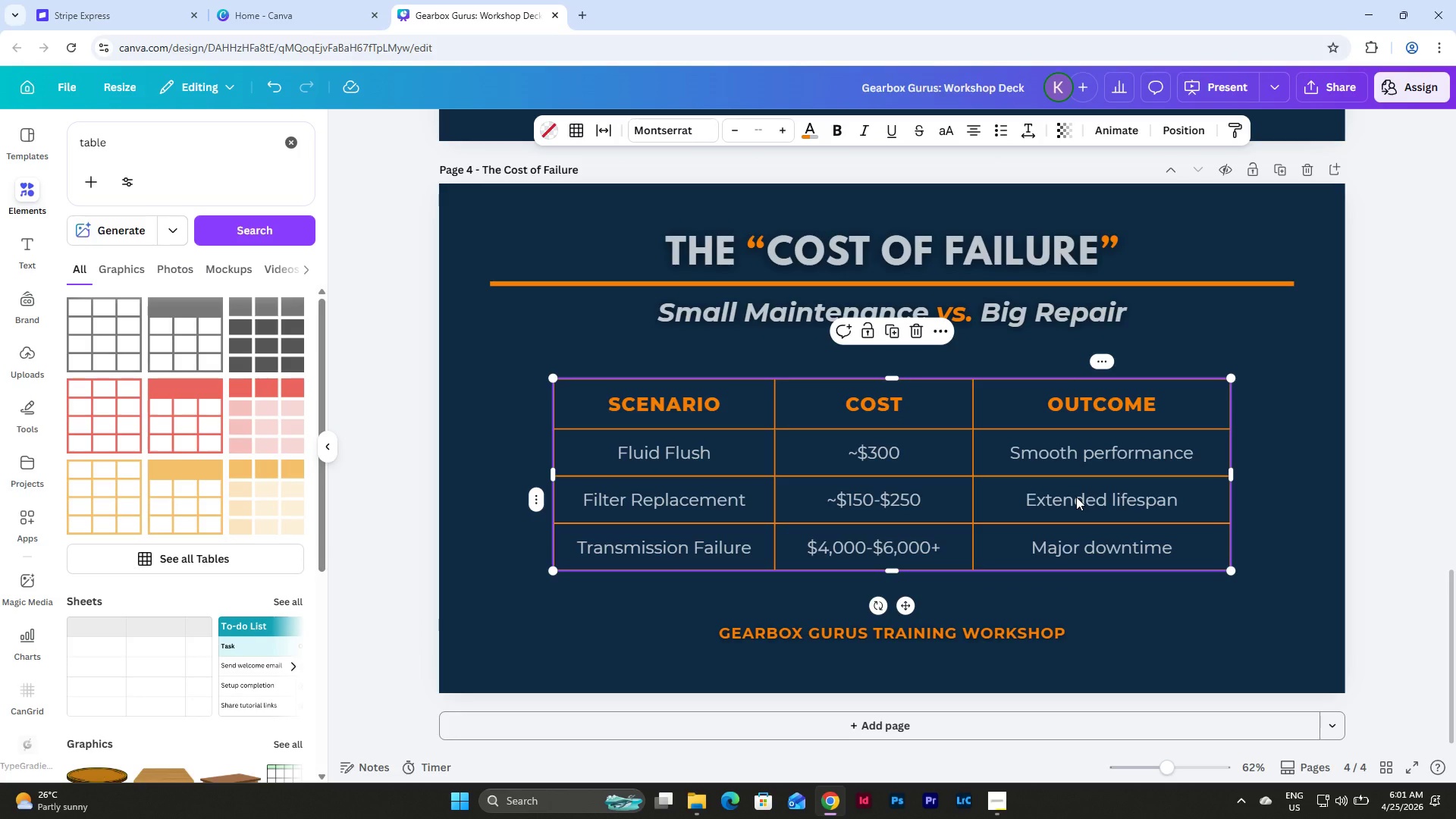 
wait(9.7)
 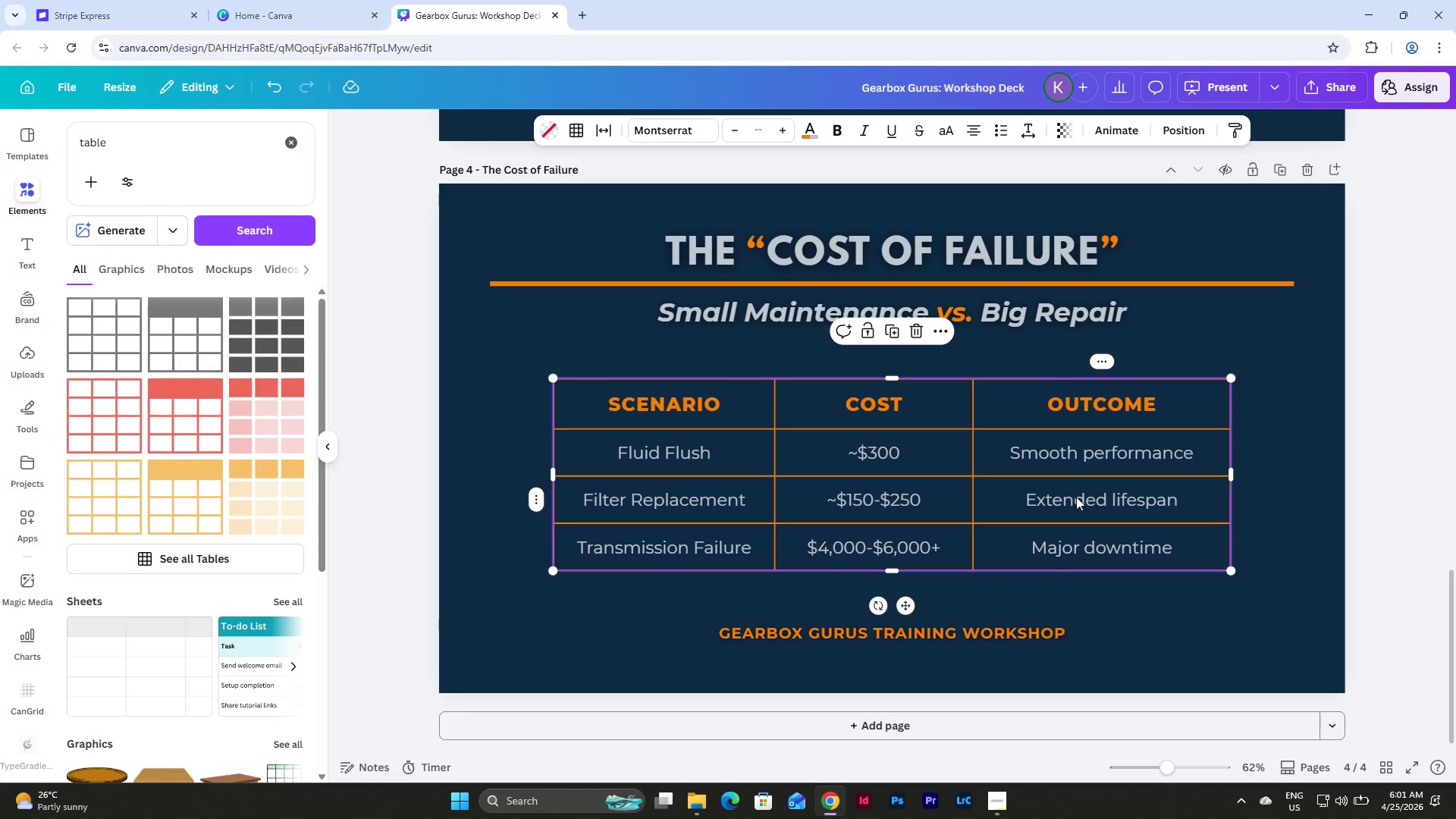 
left_click_drag(start_coordinate=[916, 460], to_coordinate=[918, 427])
 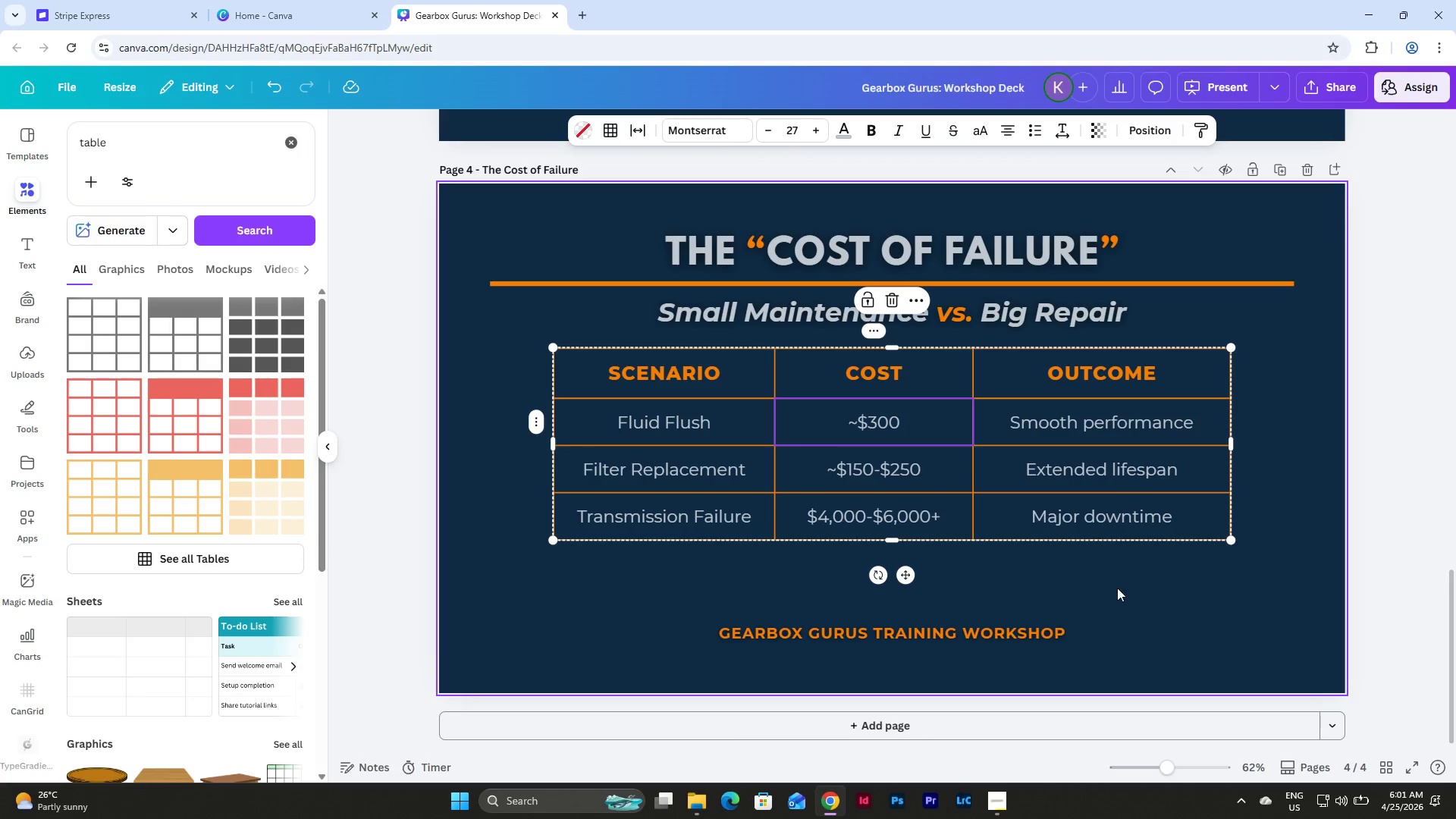 
left_click([1150, 610])
 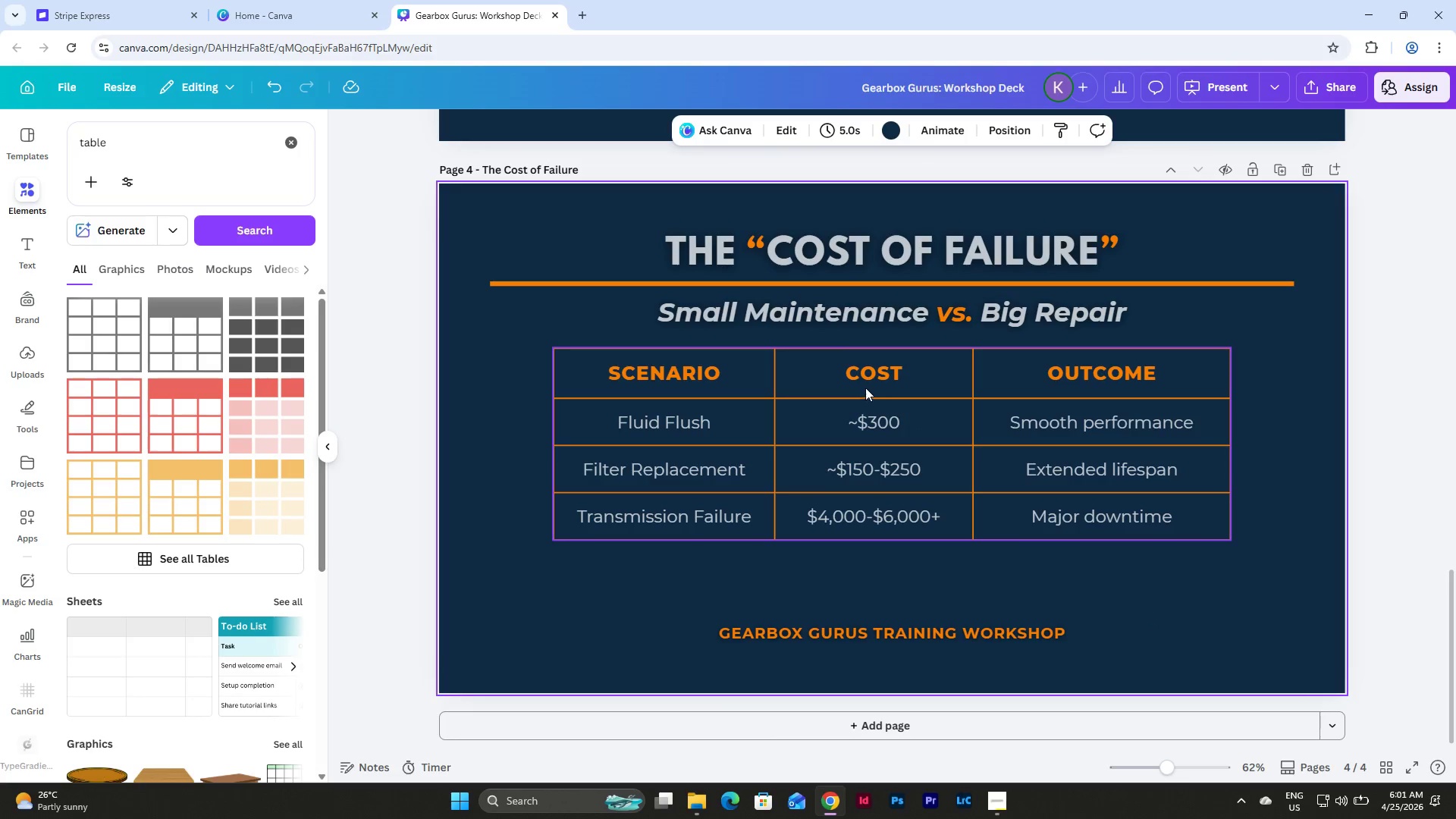 
left_click([868, 433])
 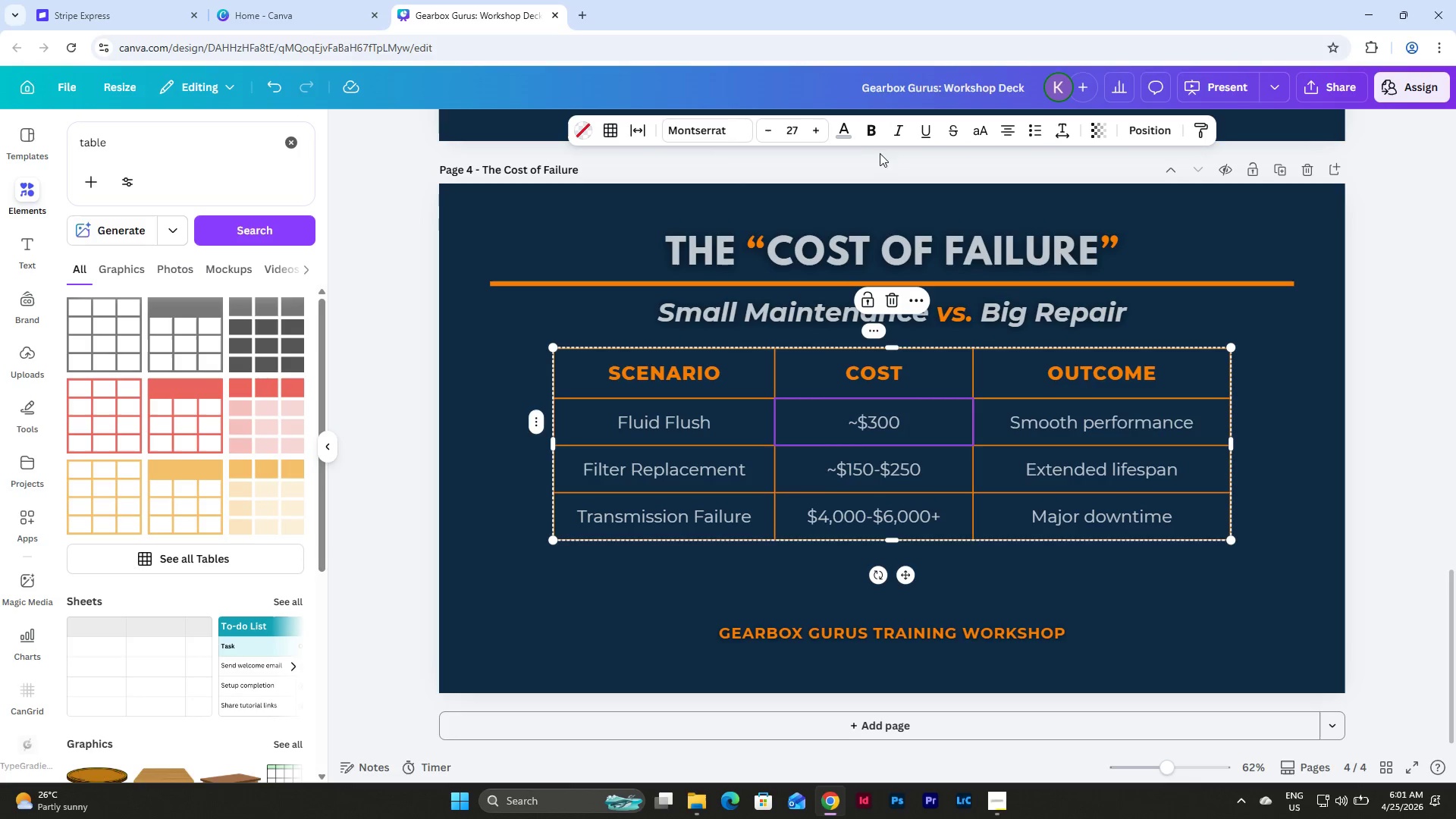 
left_click([867, 133])
 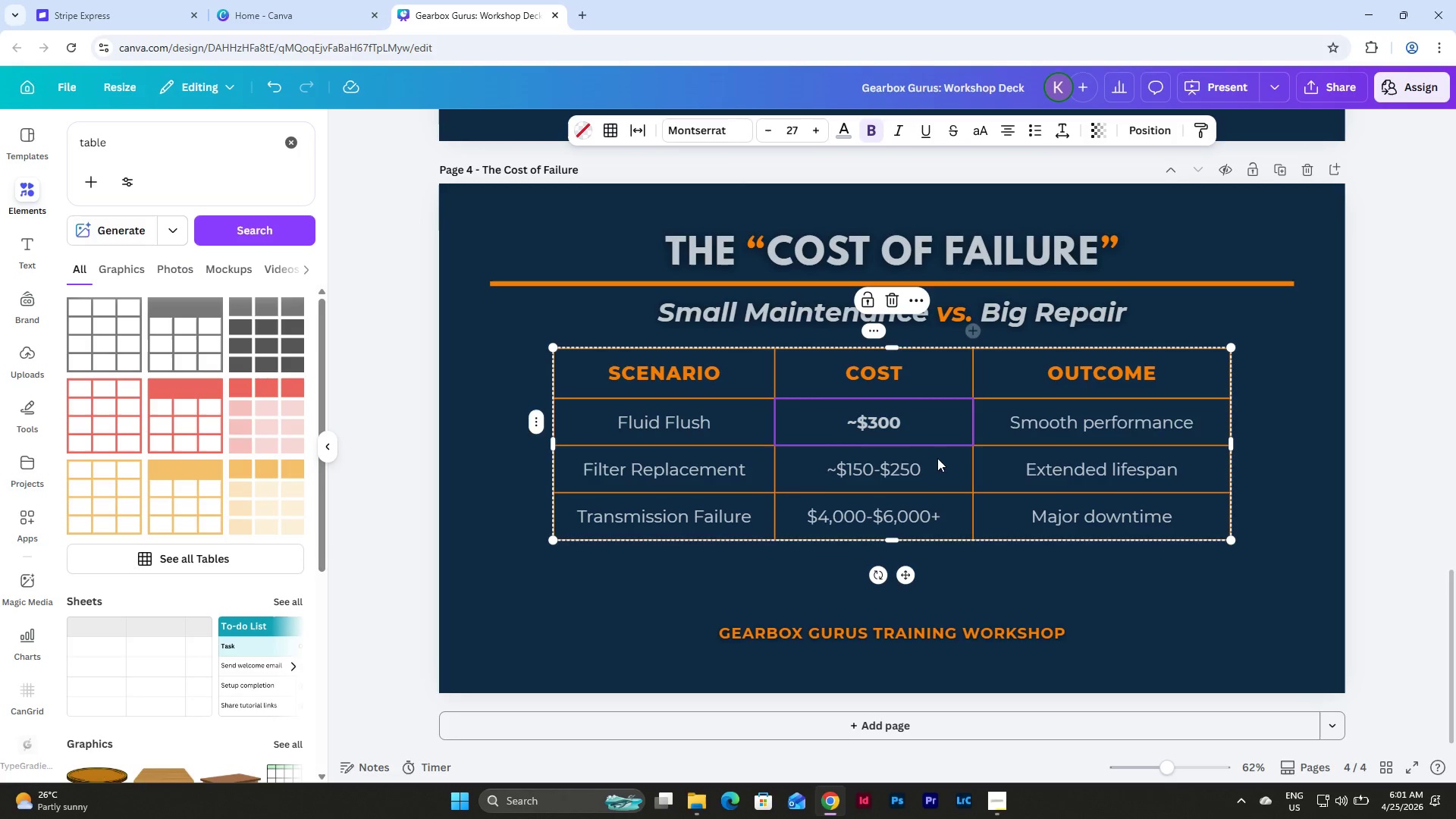 
left_click([907, 469])
 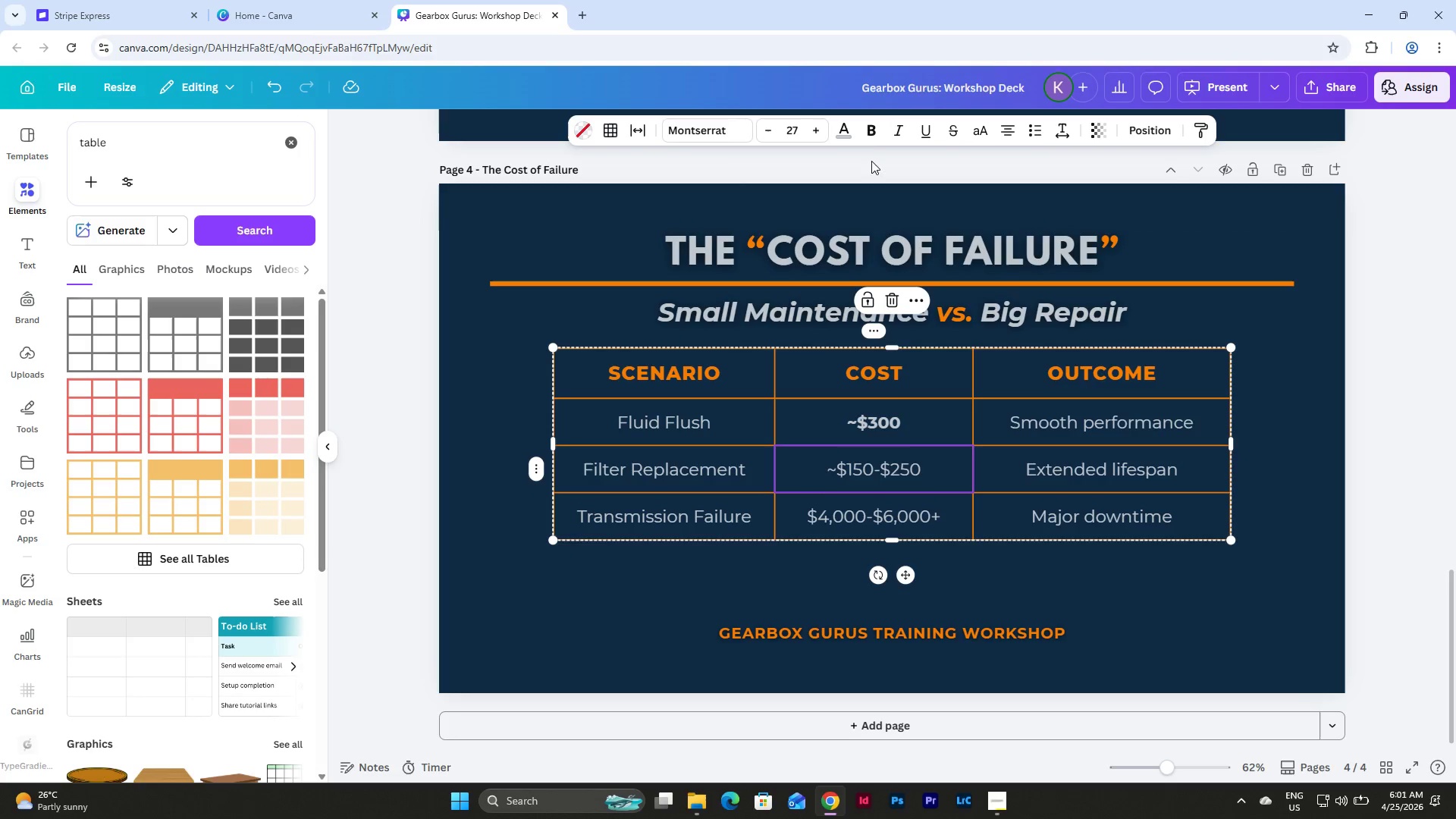 
left_click([871, 121])
 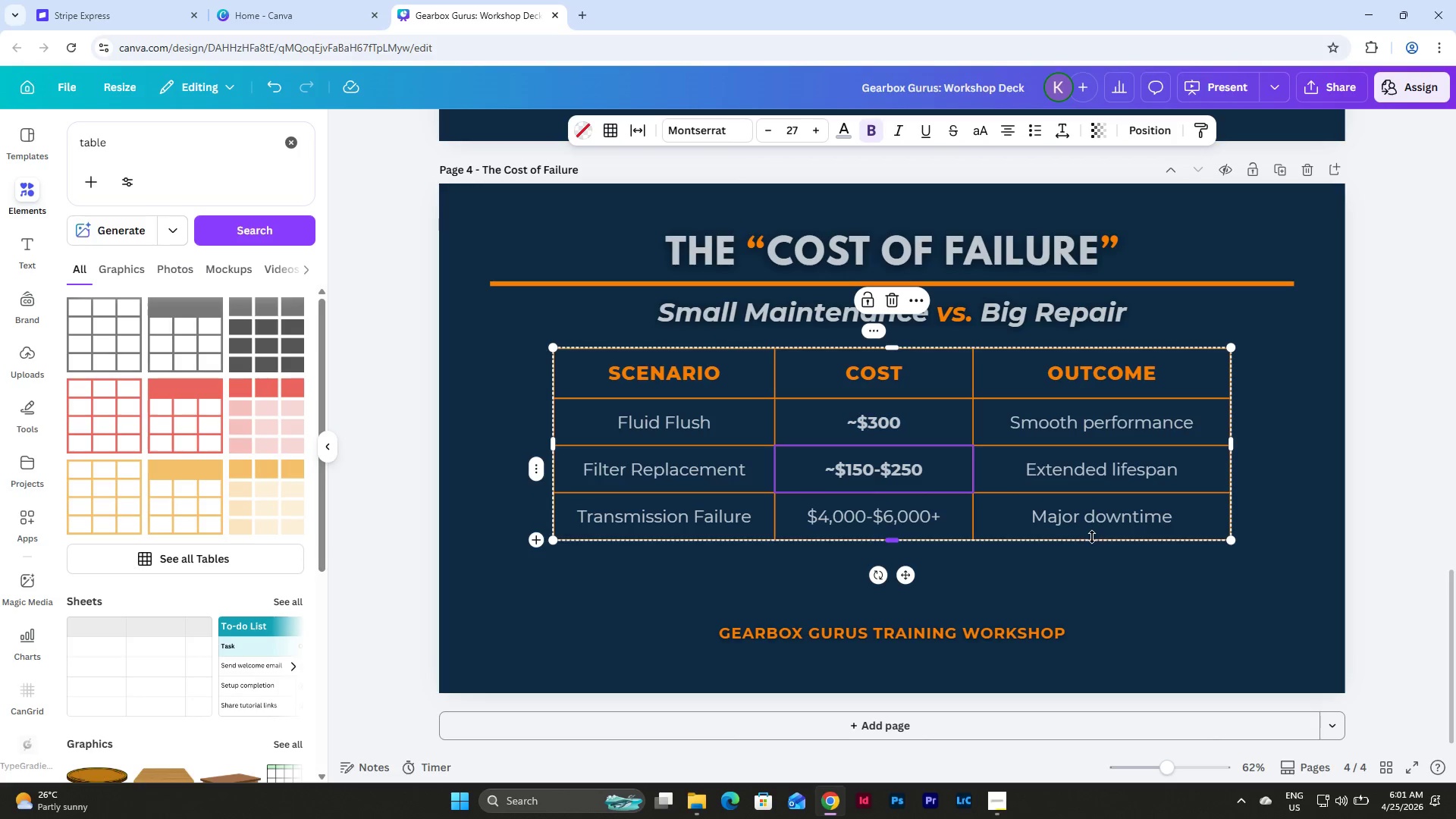 
left_click([913, 521])
 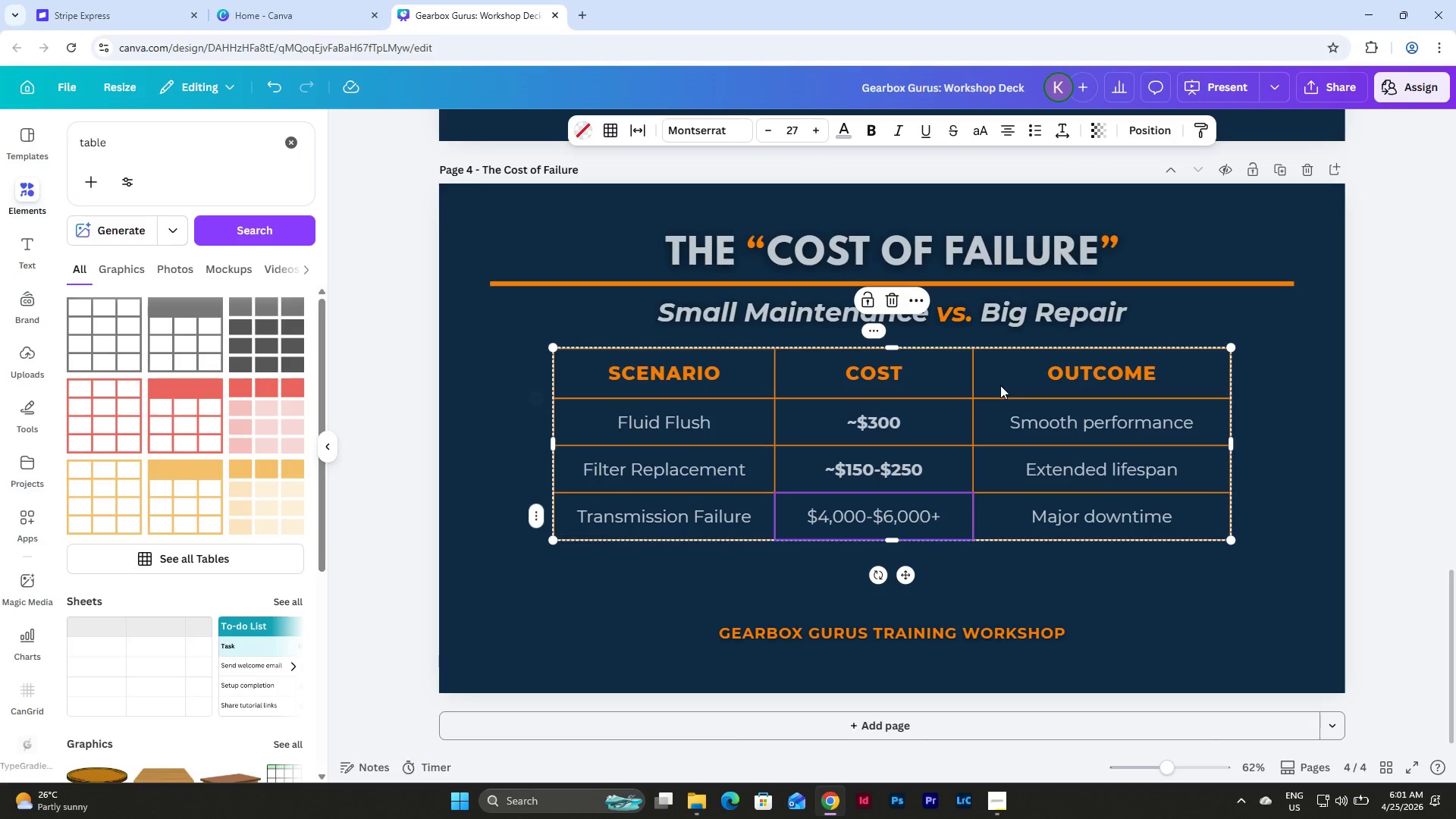 
left_click([874, 129])
 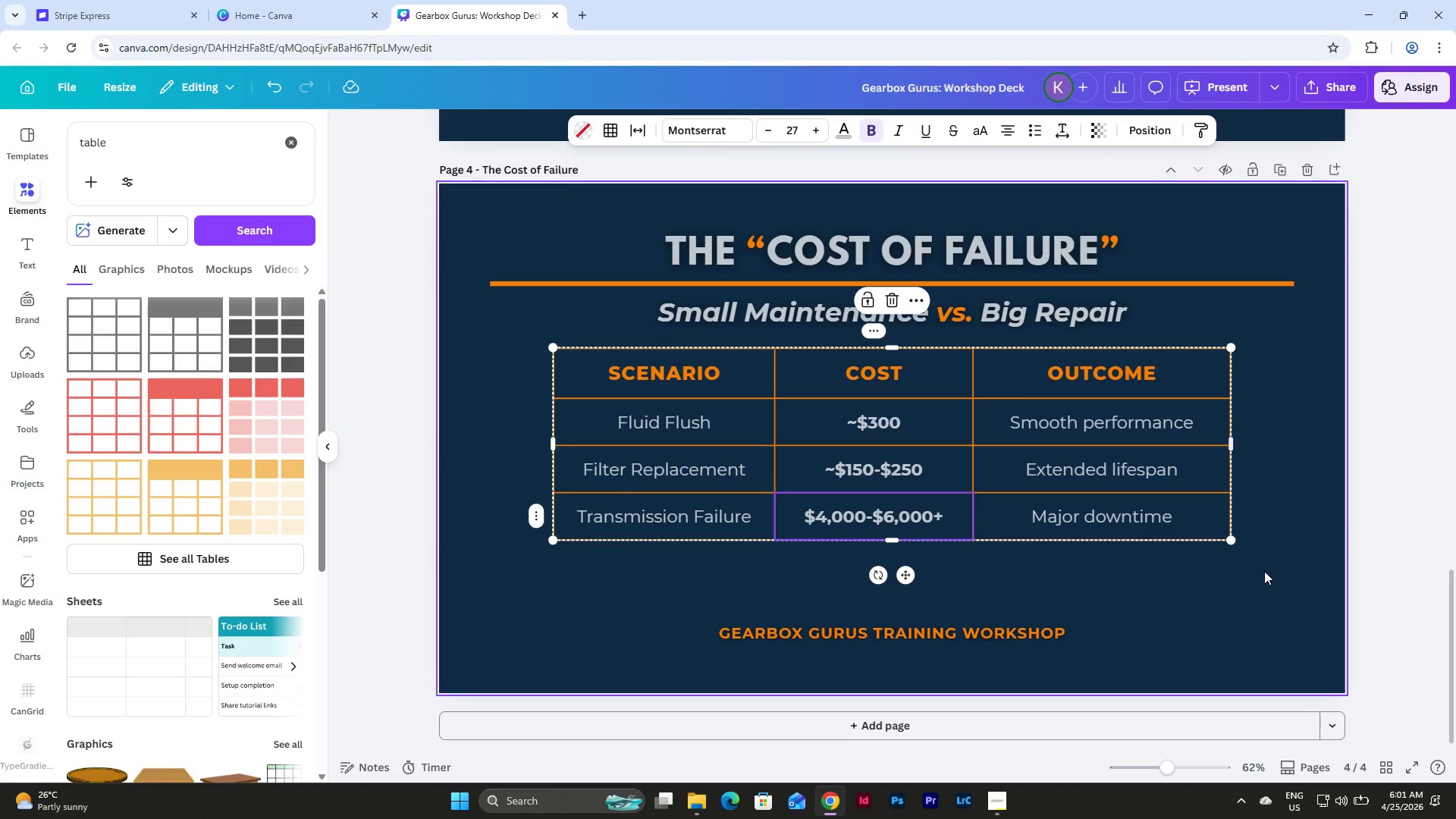 
left_click([1238, 573])
 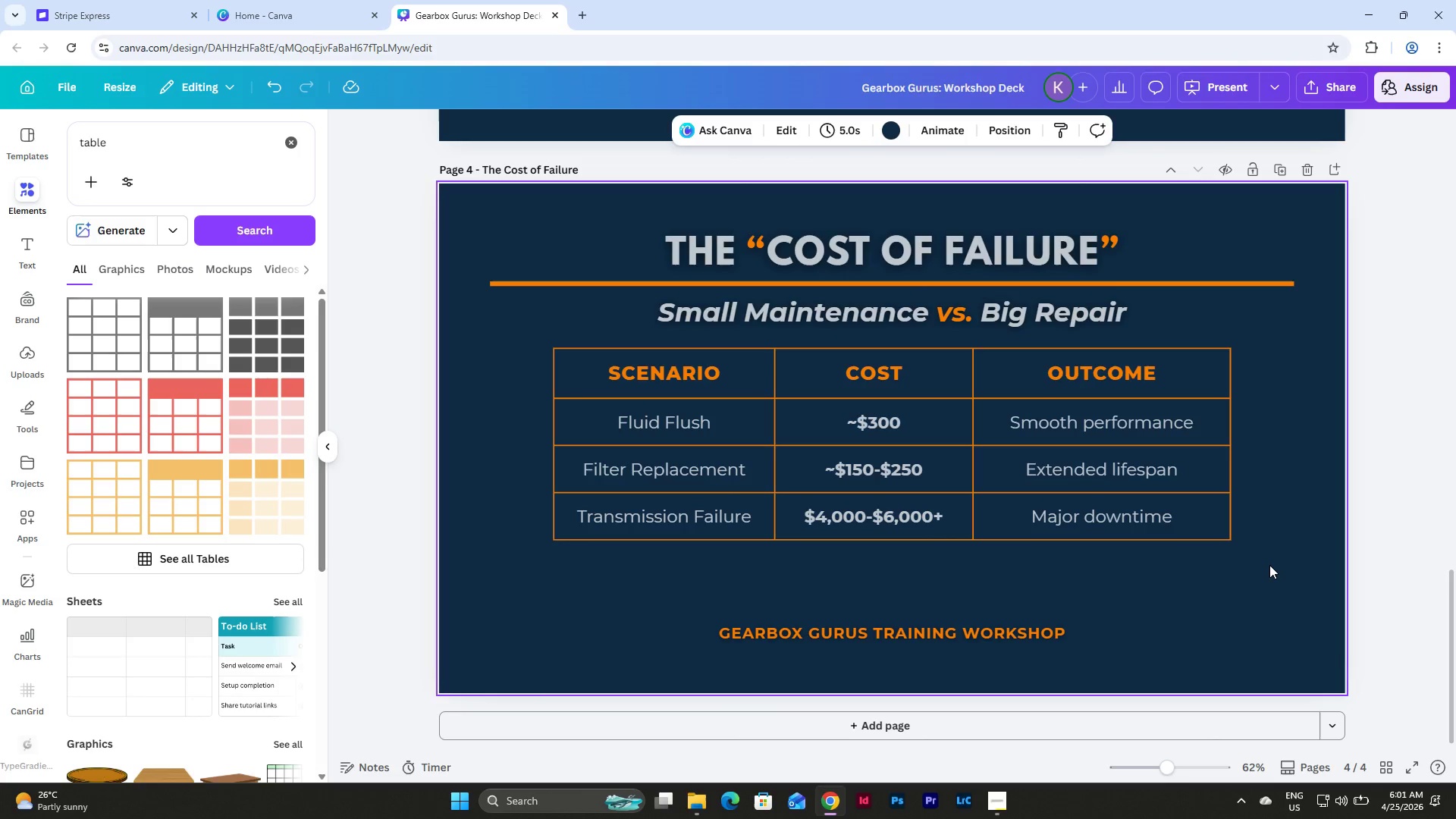 
left_click_drag(start_coordinate=[1270, 565], to_coordinate=[519, 356])
 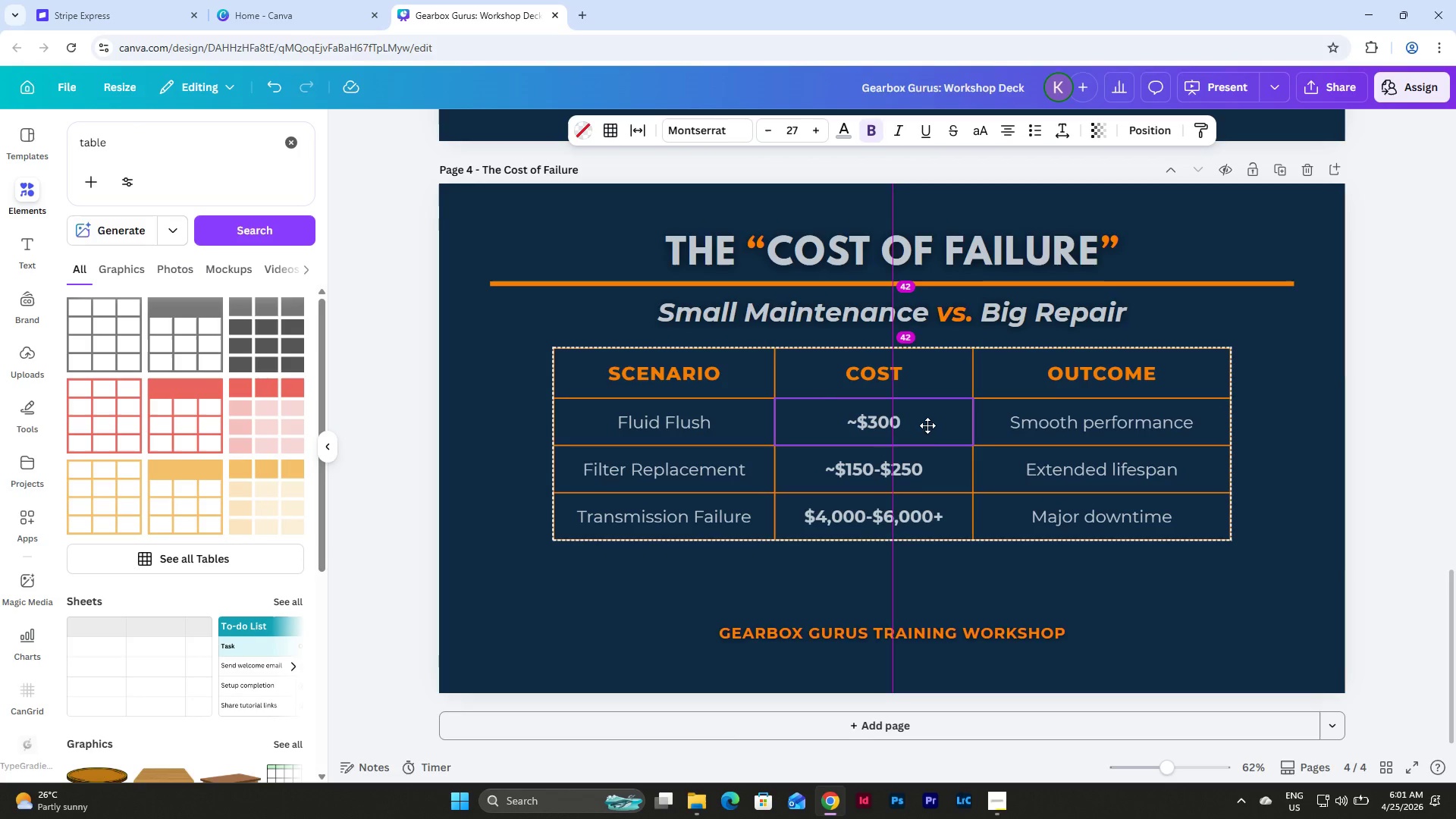 
wait(6.59)
 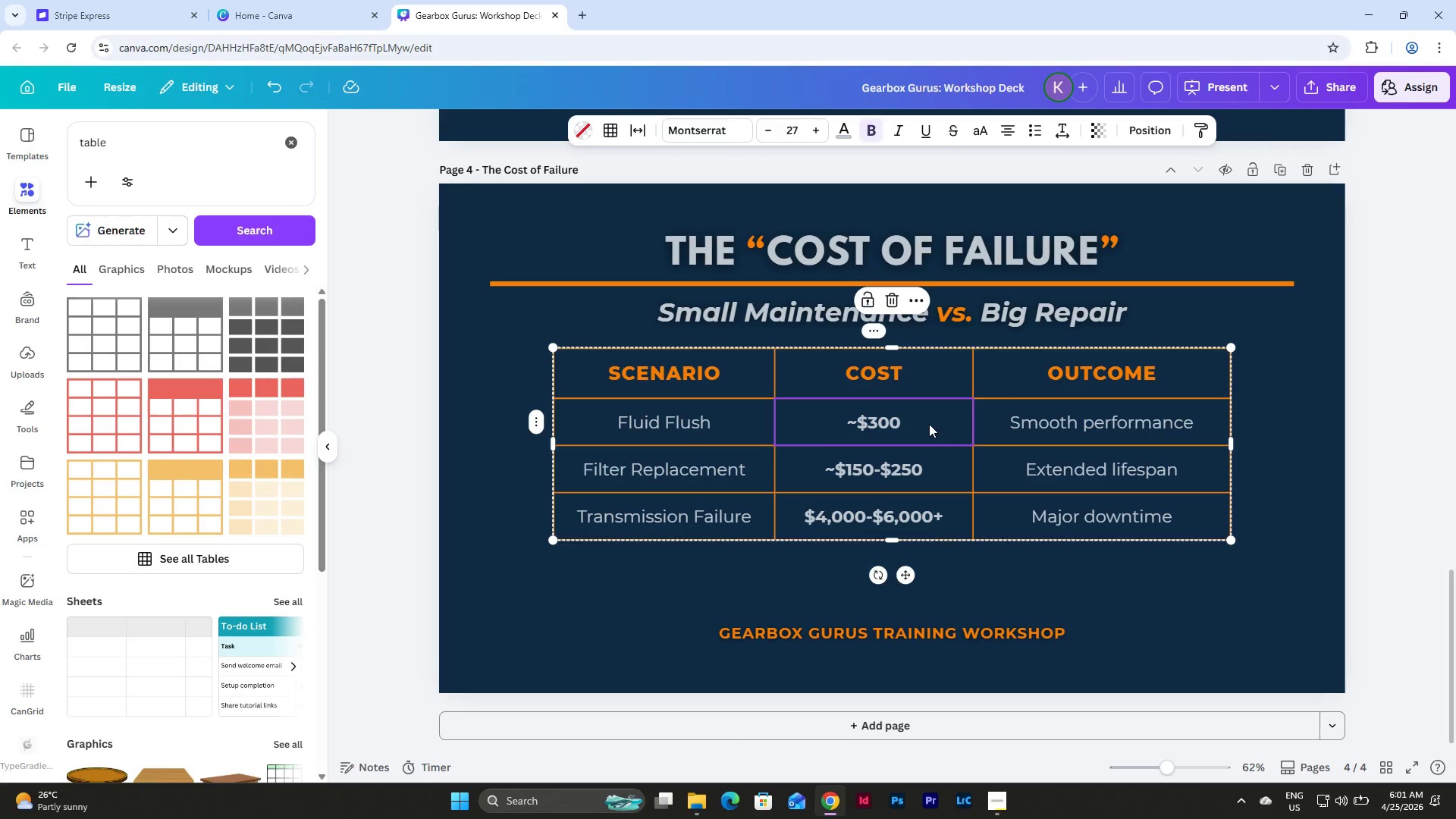 
left_click([1255, 538])
 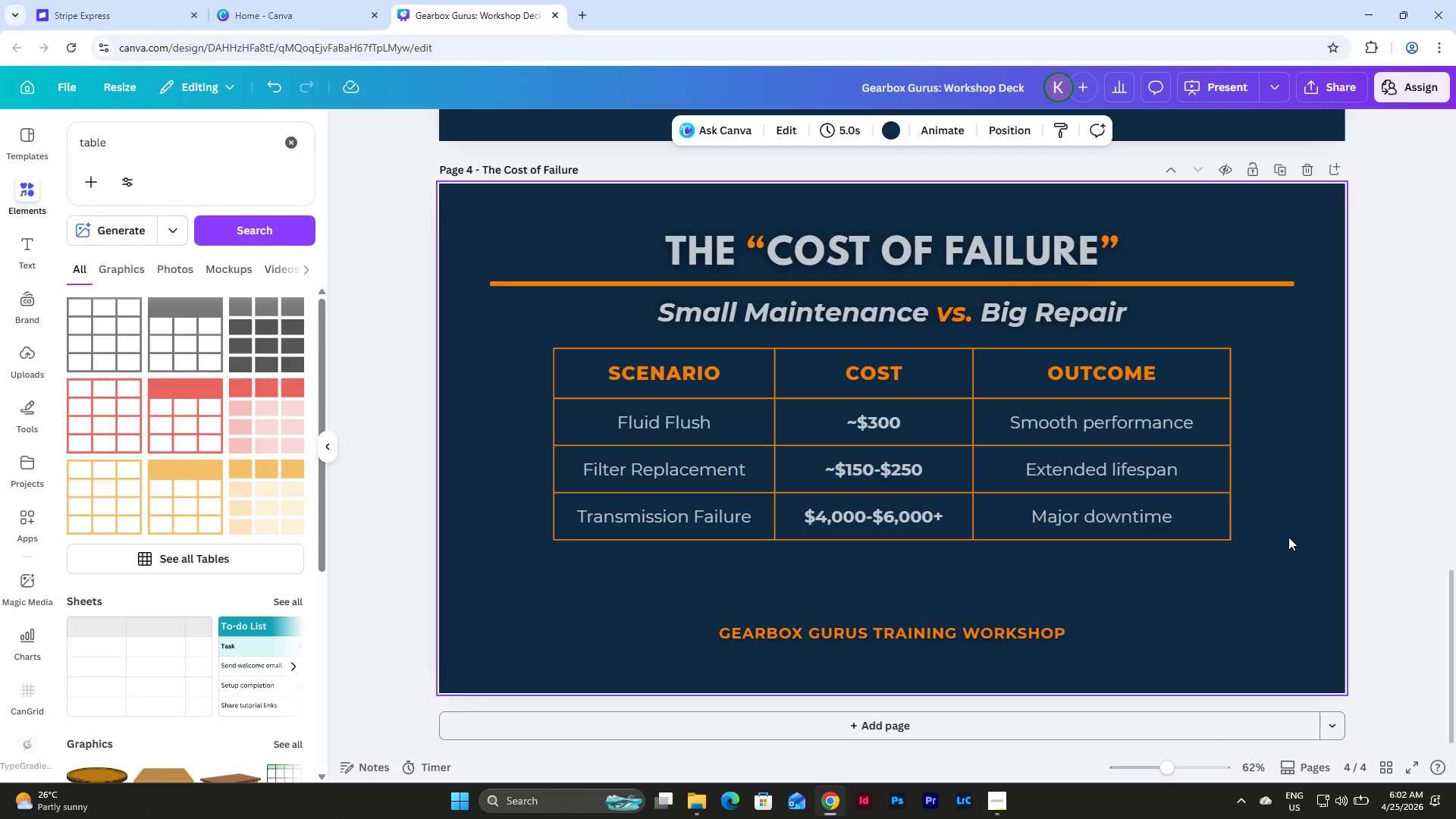 
wait(17.25)
 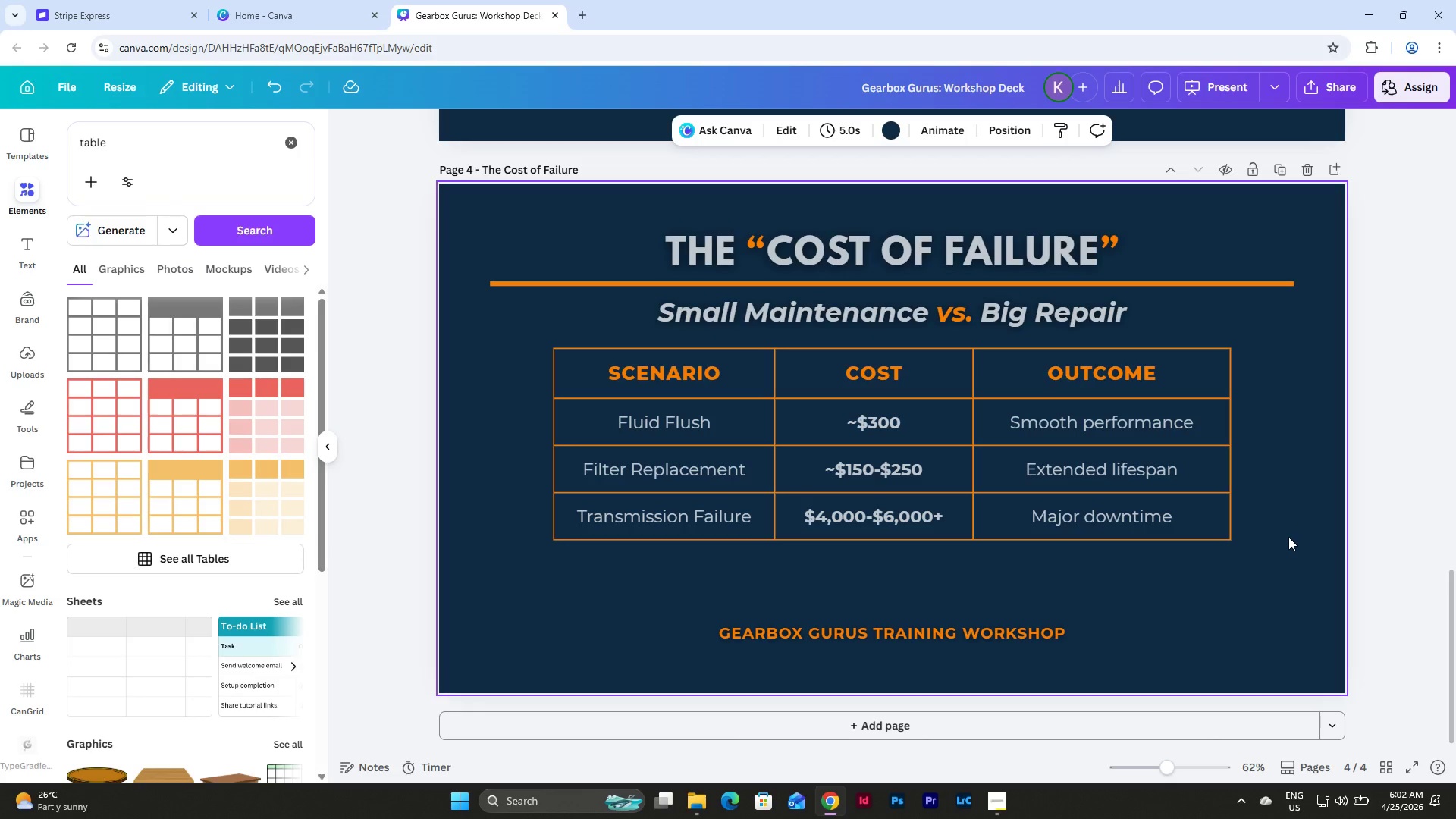 
left_click_drag(start_coordinate=[1296, 570], to_coordinate=[521, 345])
 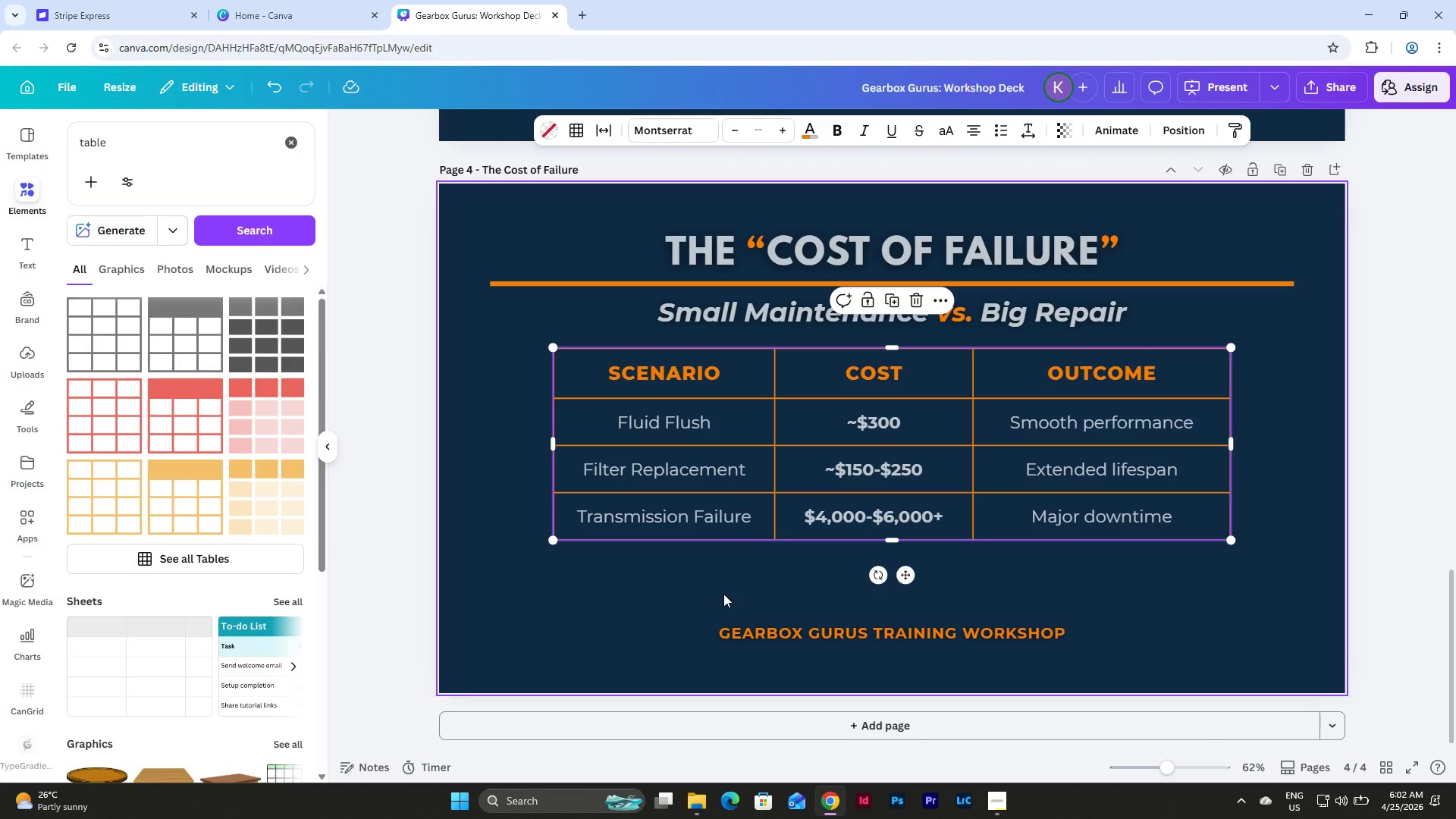 
left_click([723, 594])
 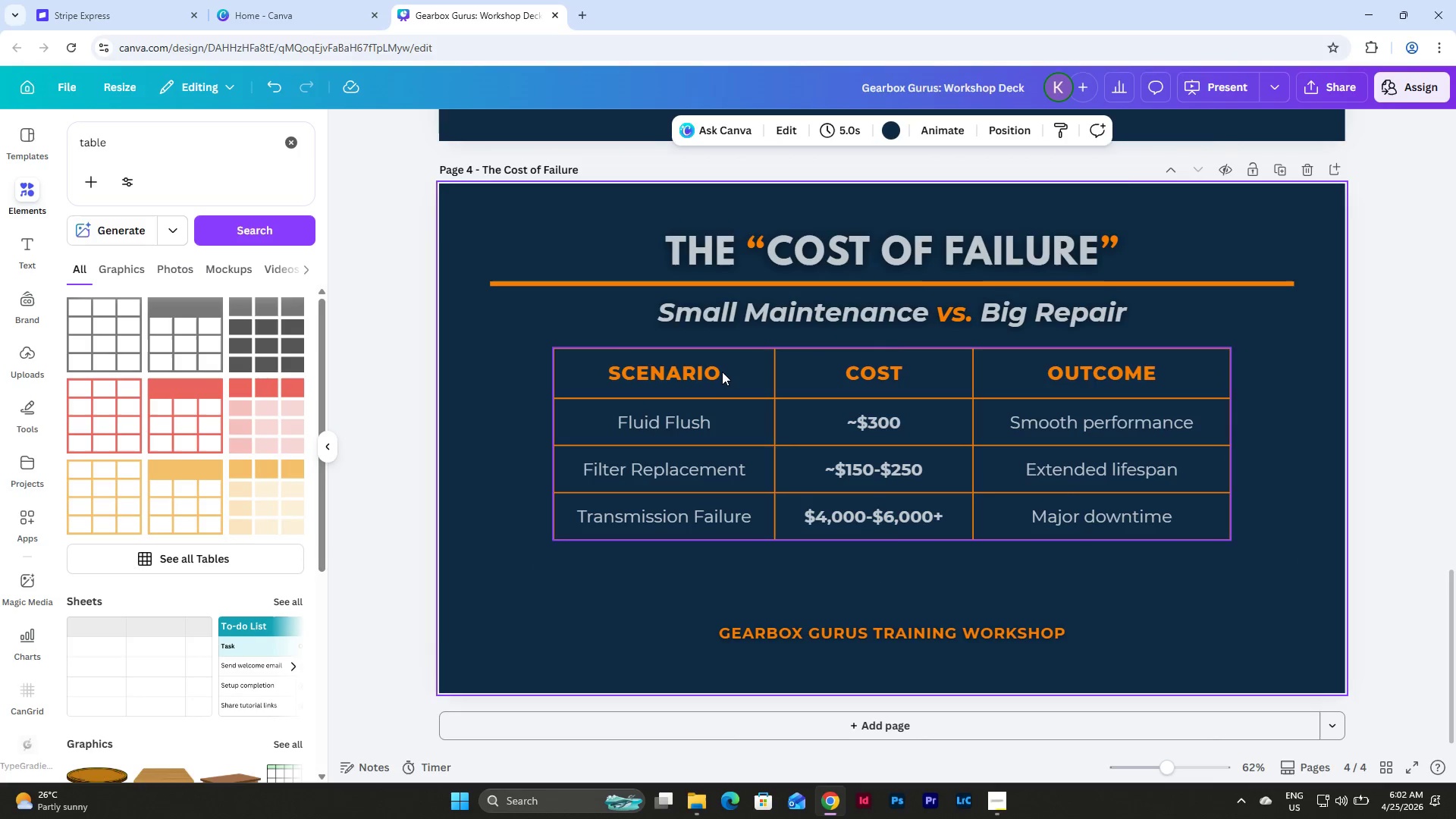 
left_click([723, 372])
 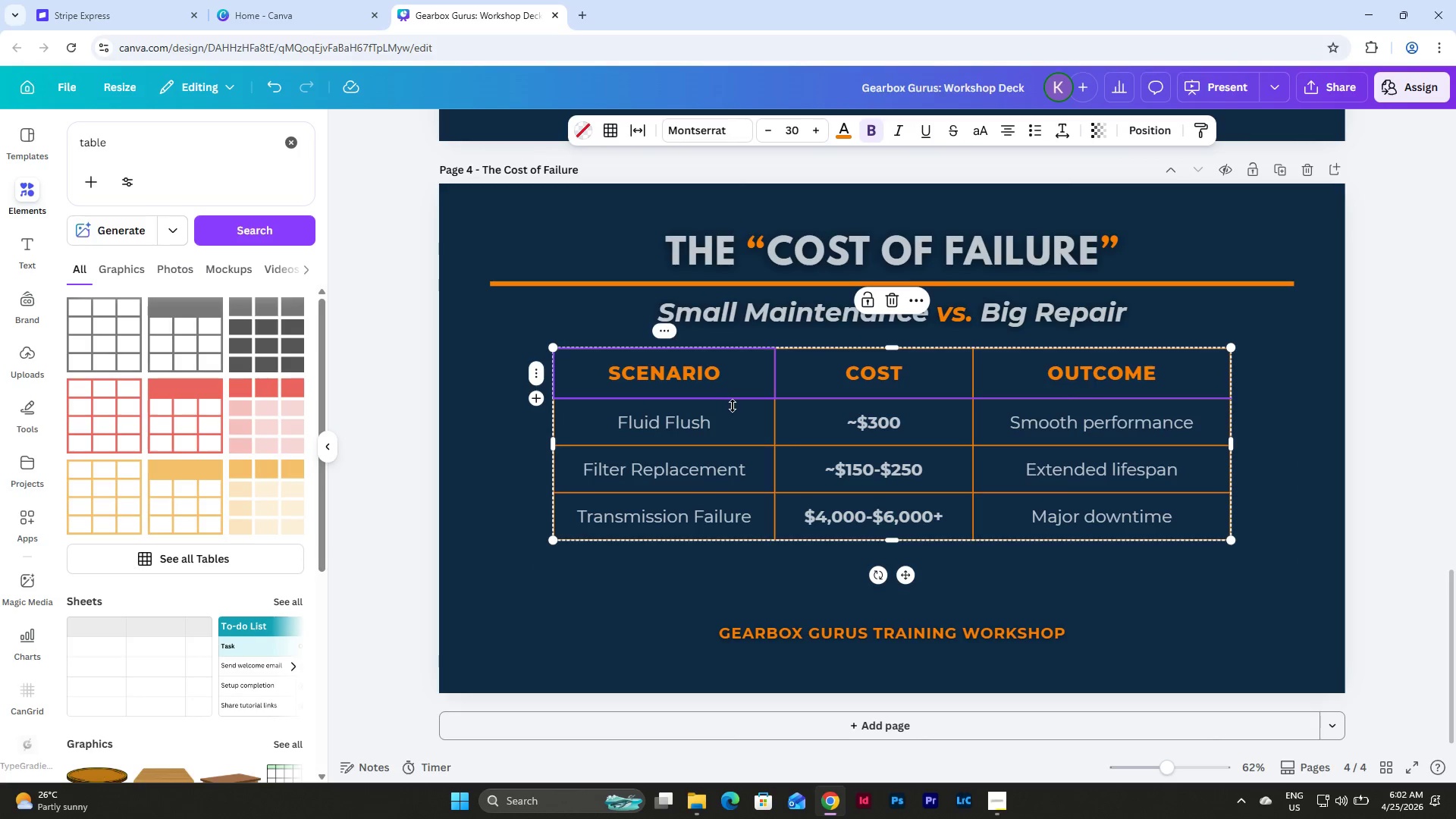 
left_click_drag(start_coordinate=[733, 403], to_coordinate=[758, 362])
 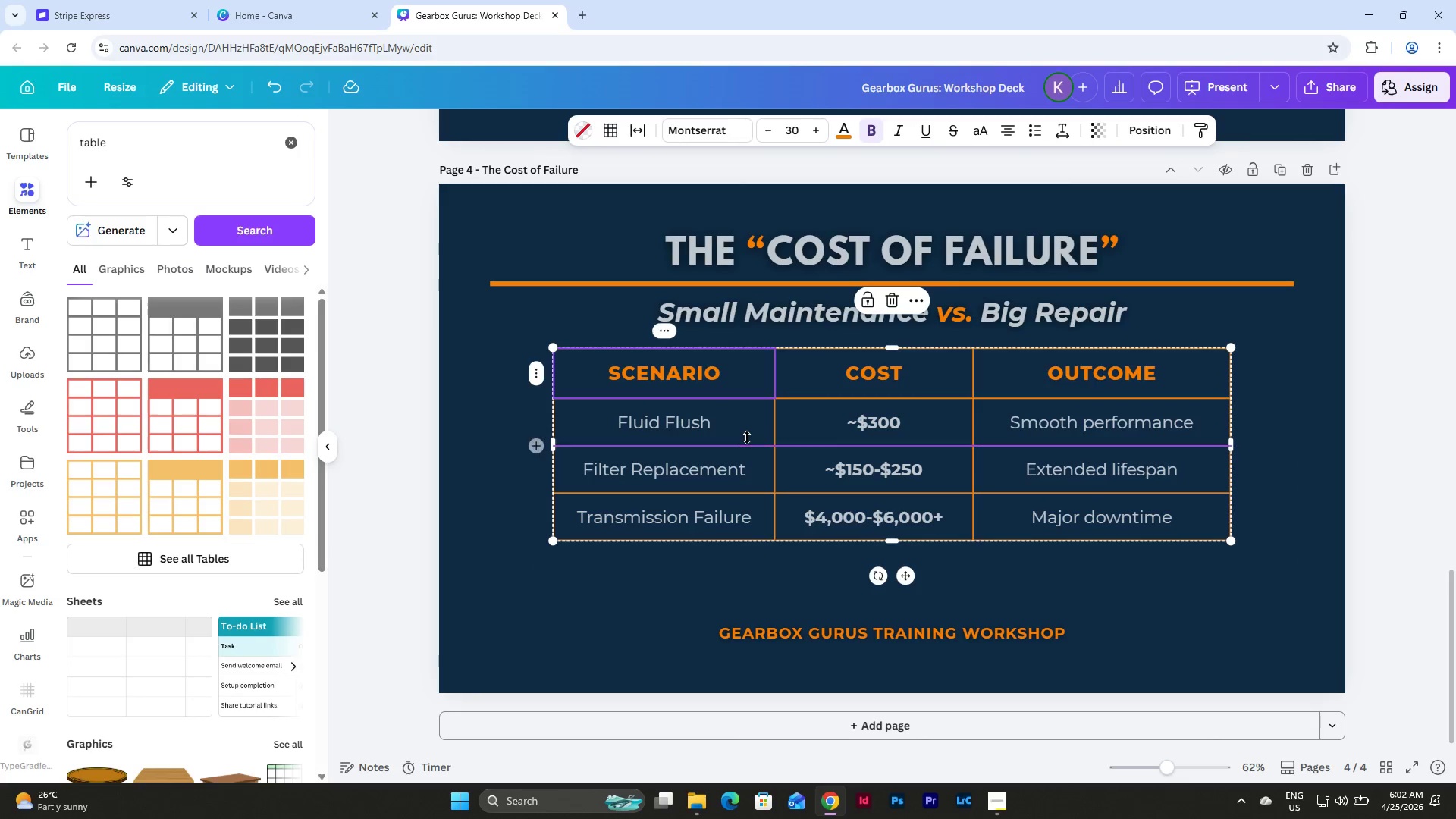 
left_click_drag(start_coordinate=[747, 439], to_coordinate=[751, 372])
 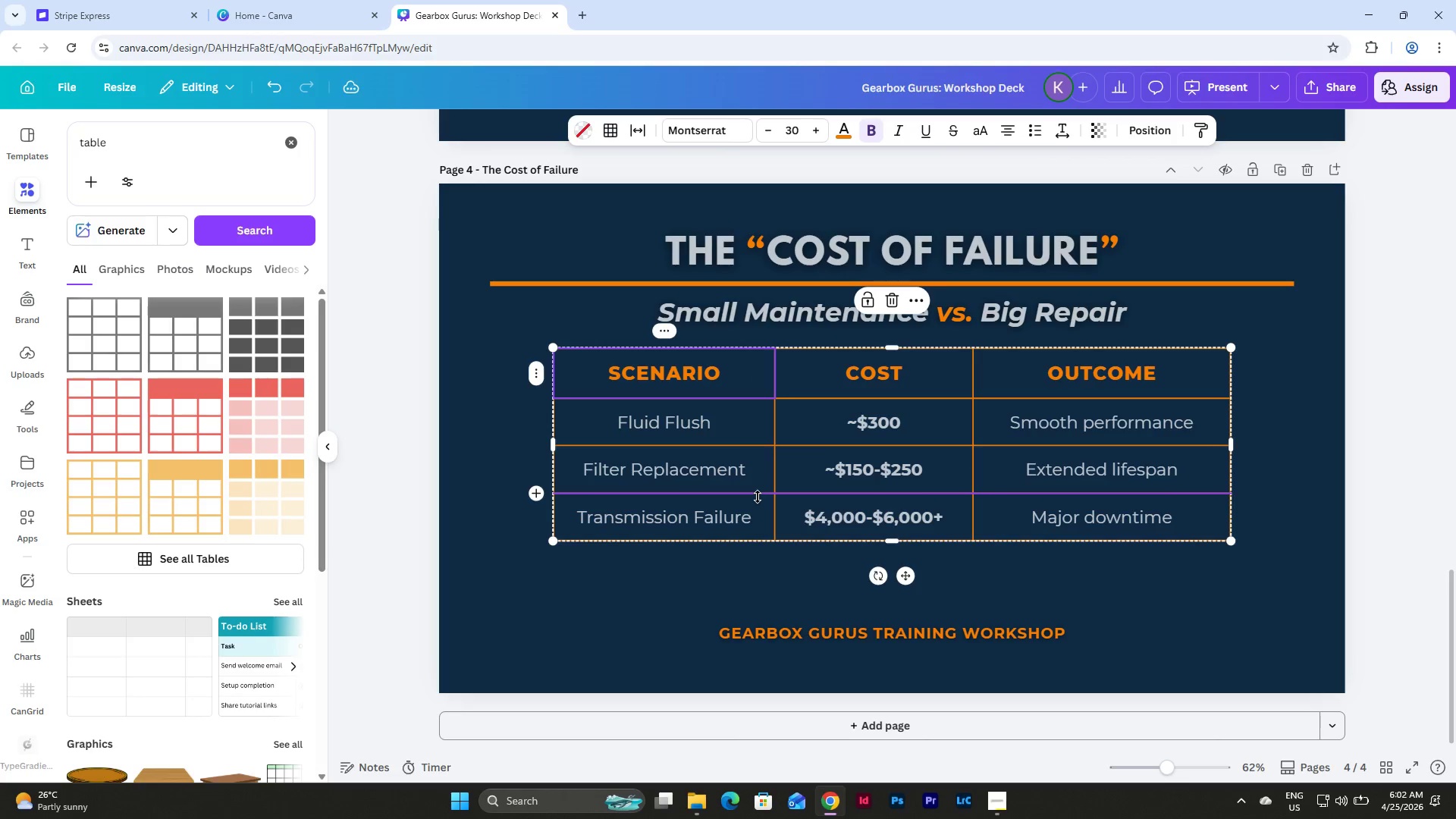 
left_click_drag(start_coordinate=[758, 497], to_coordinate=[760, 427])
 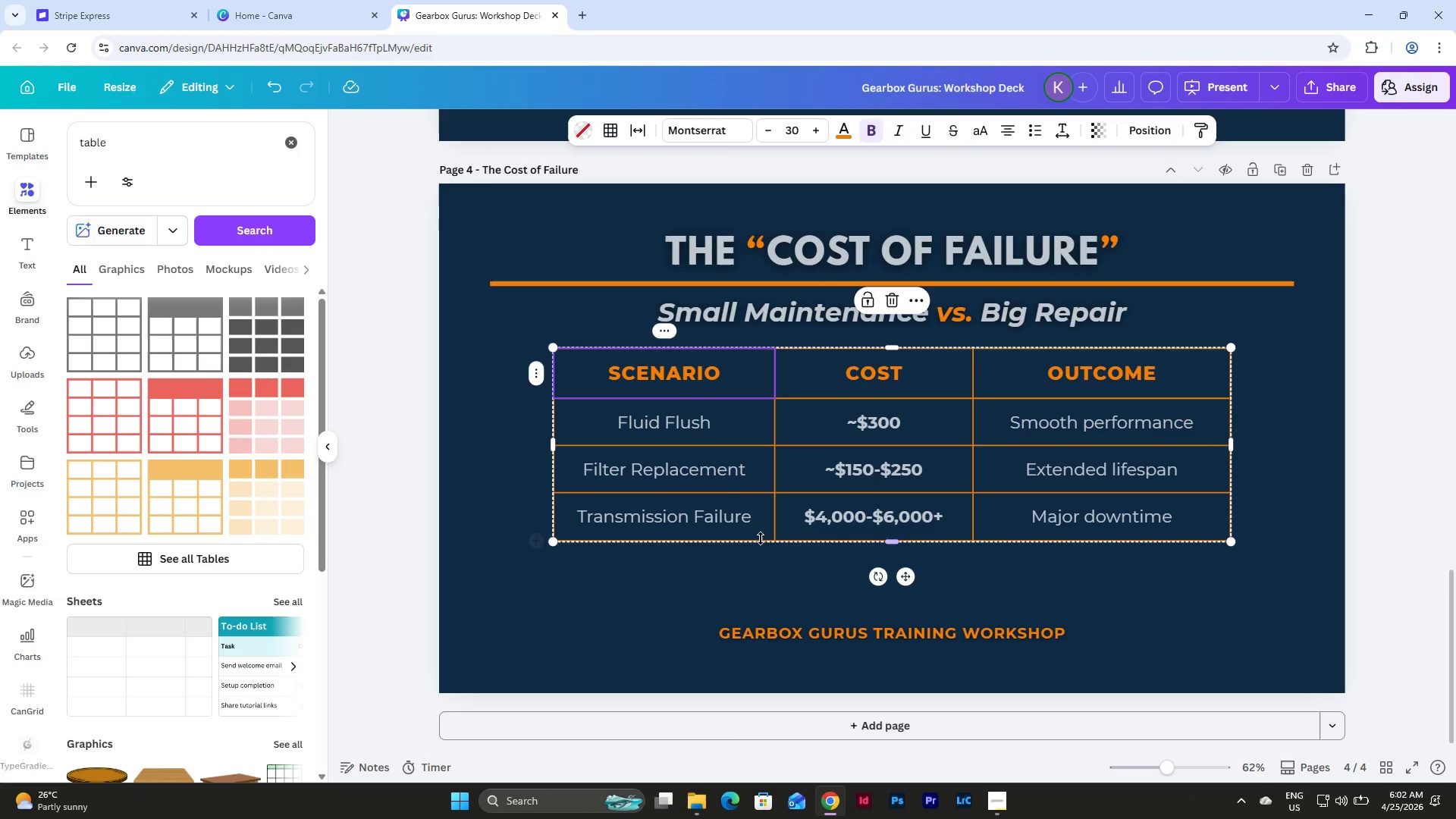 
left_click([760, 535])
 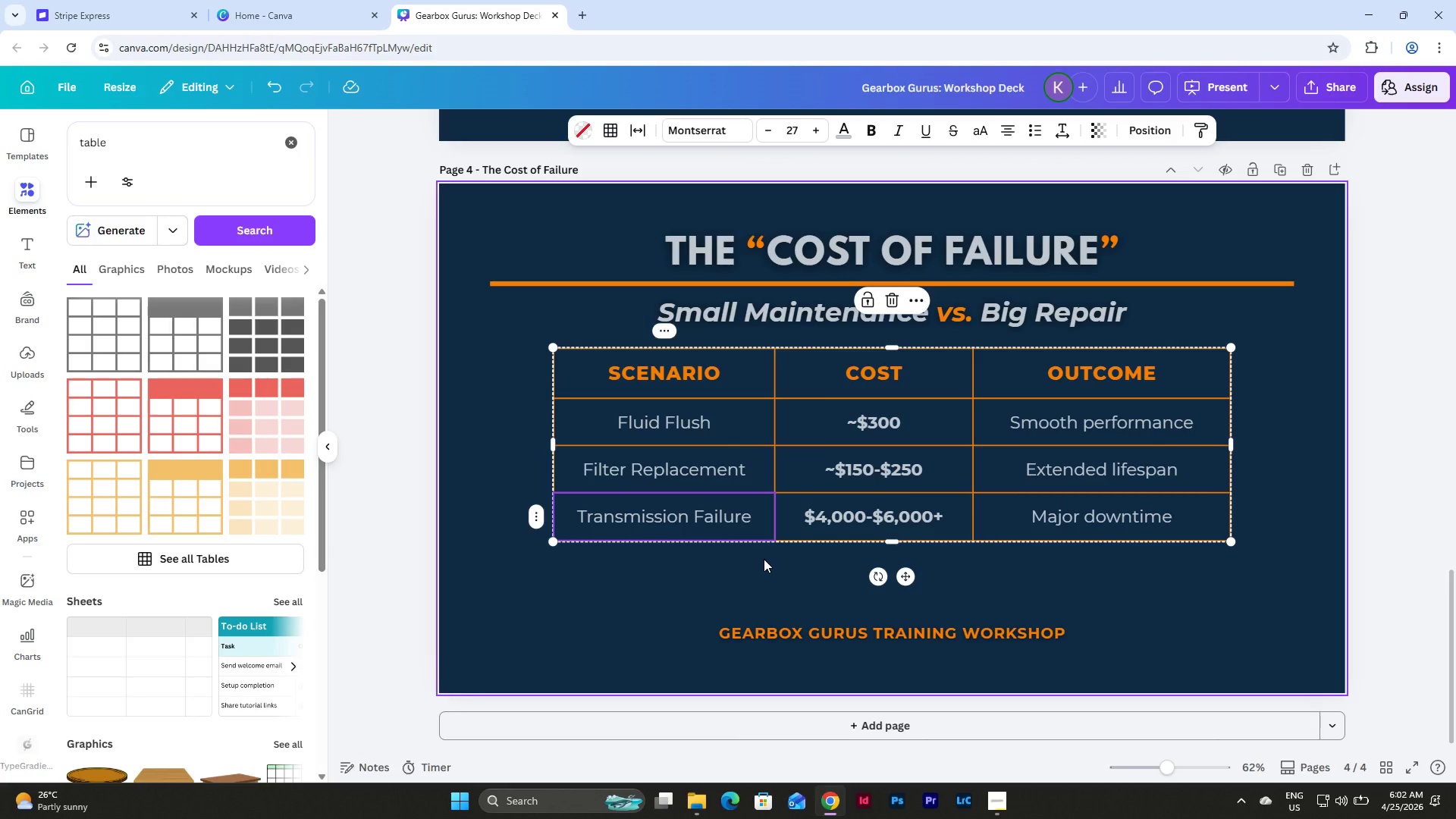 
left_click([764, 560])
 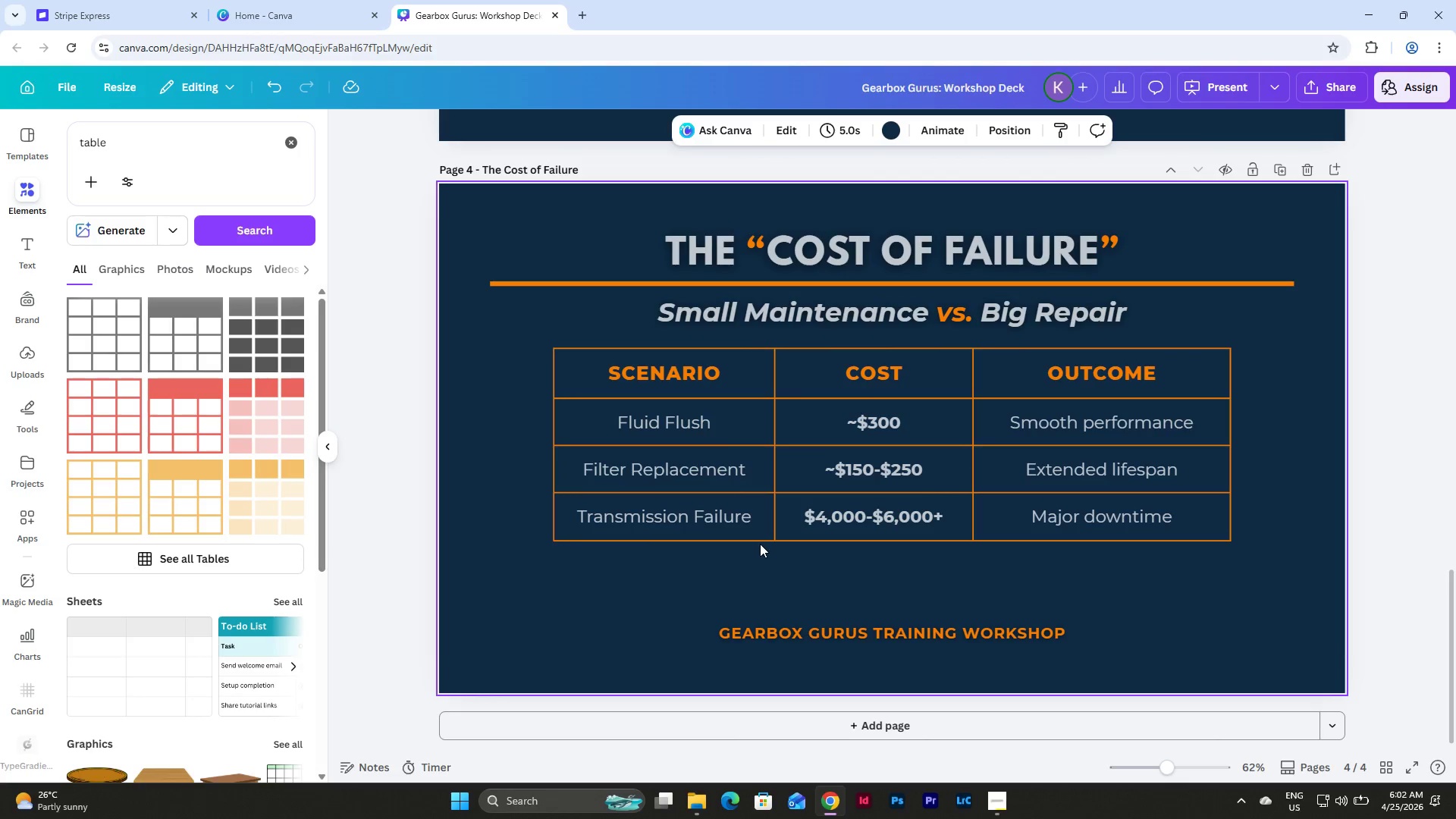 
left_click([749, 519])
 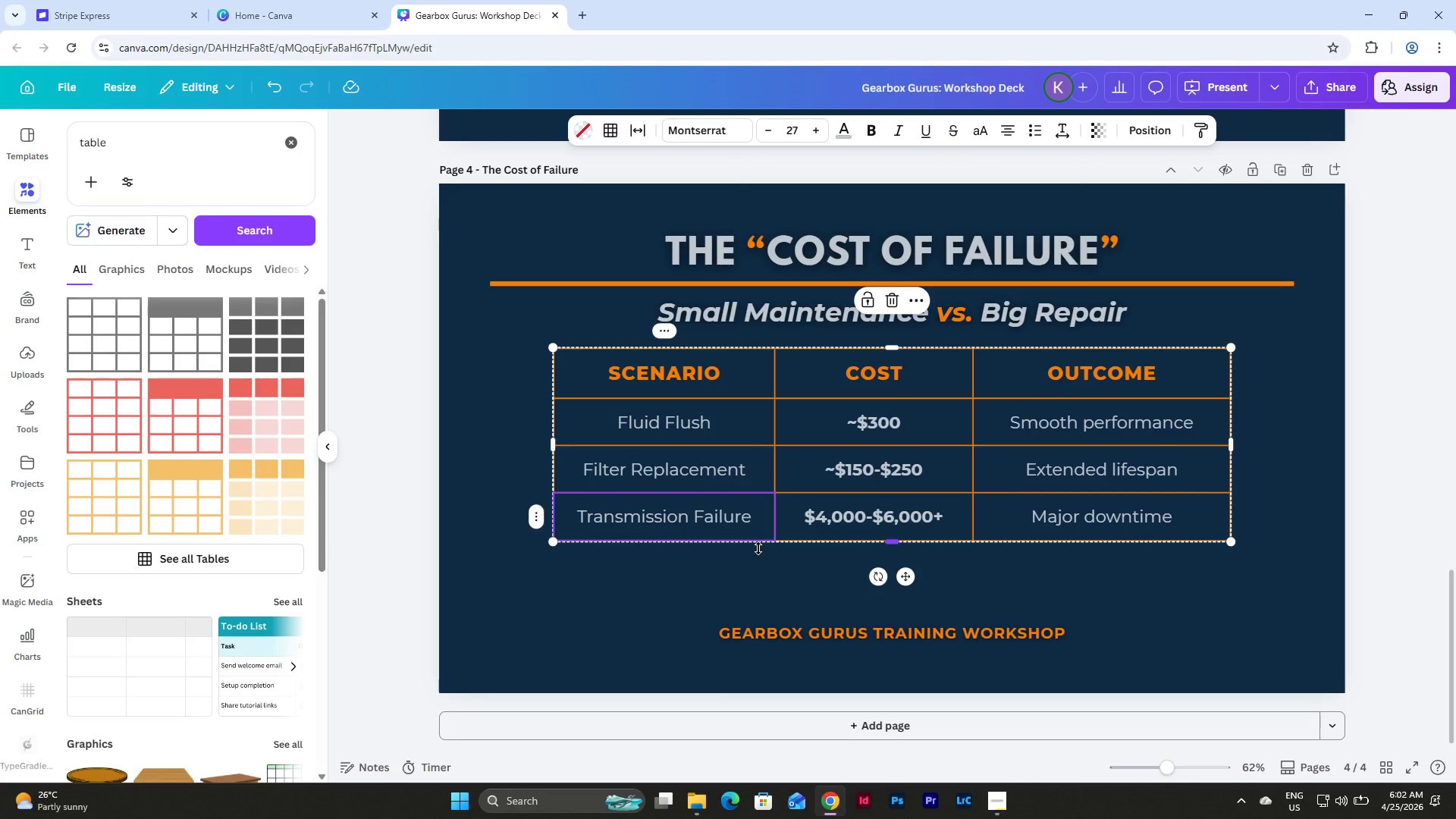 
left_click_drag(start_coordinate=[758, 548], to_coordinate=[760, 506])
 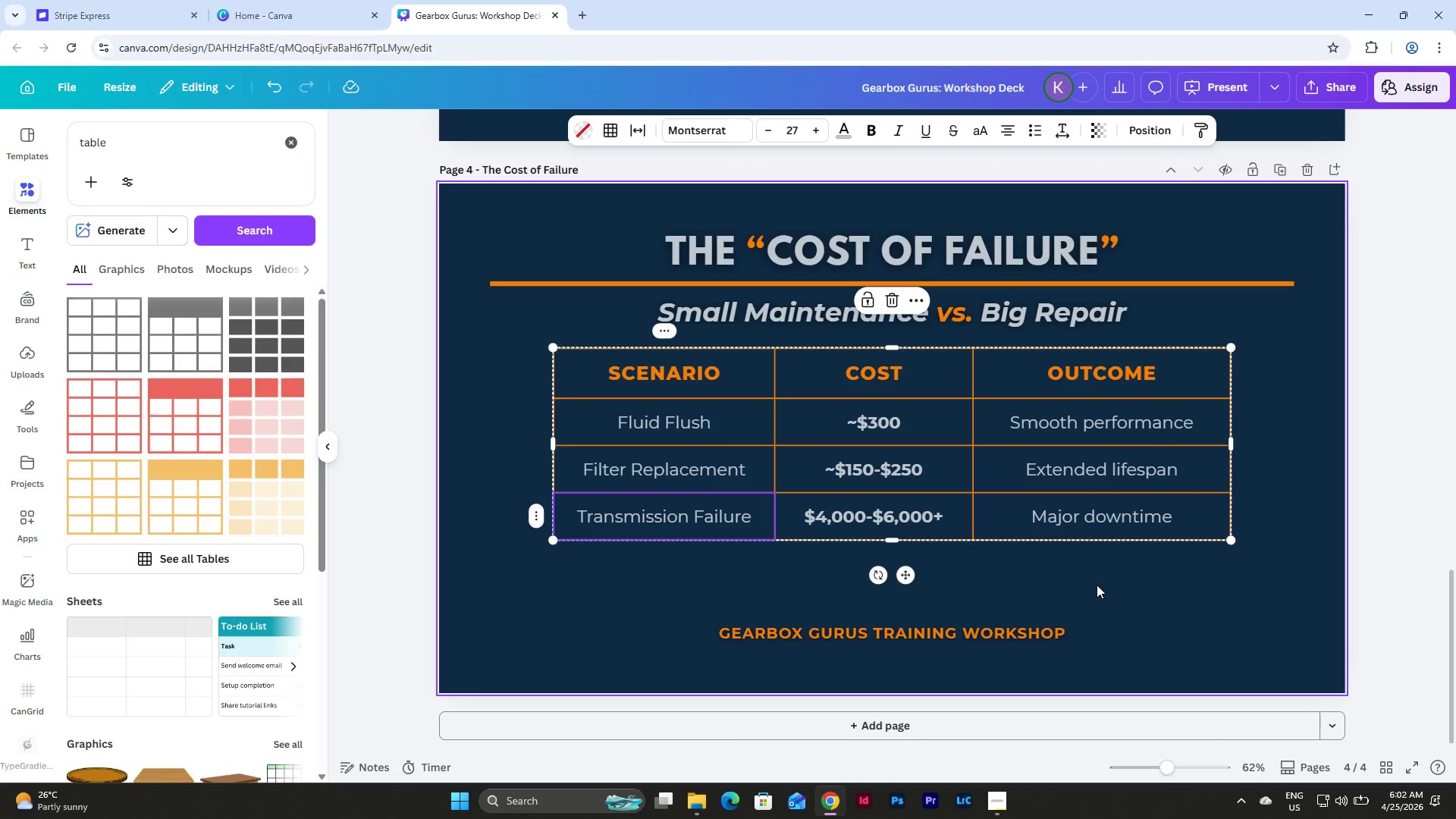 
left_click([1097, 585])
 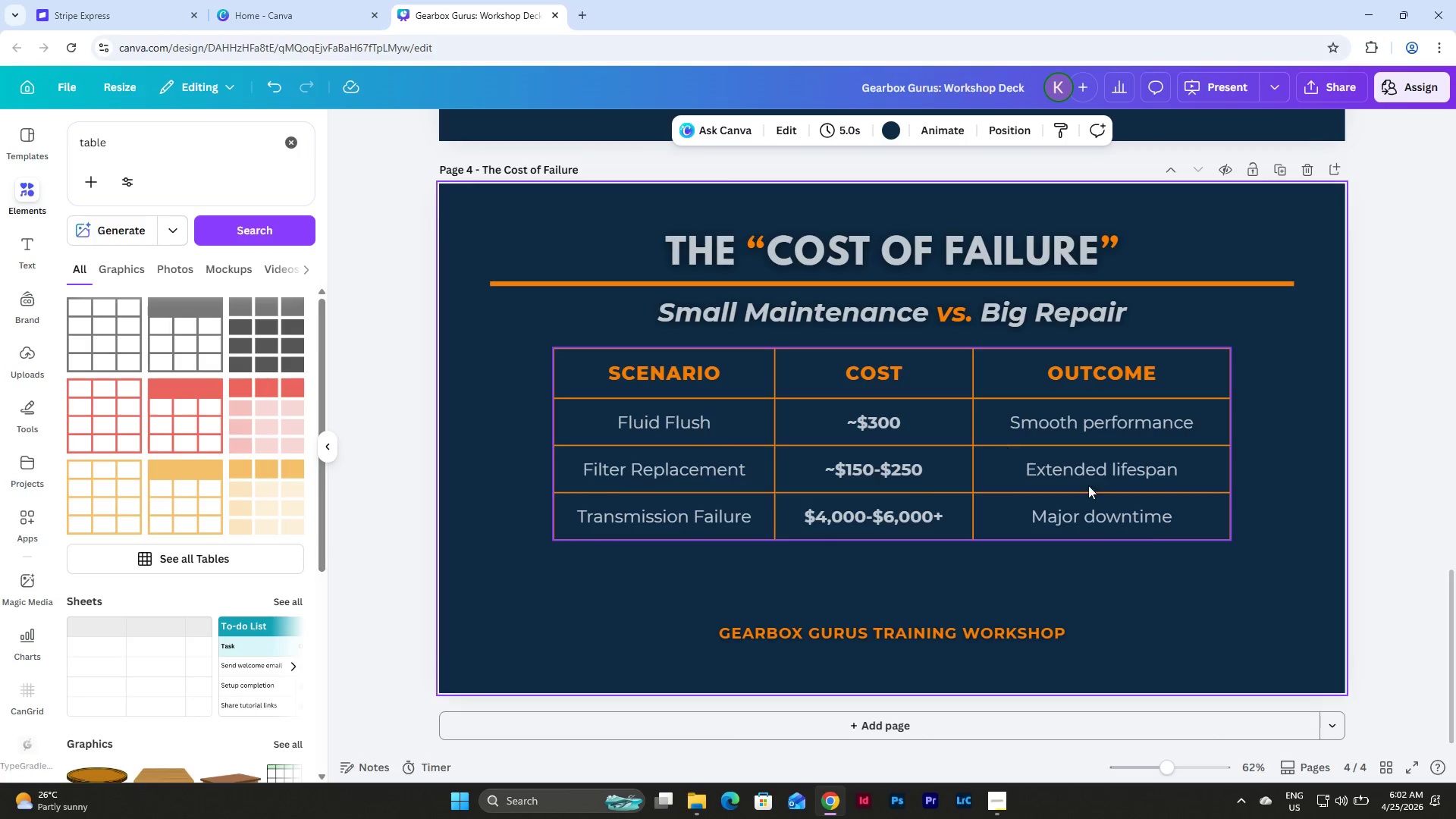 
left_click_drag(start_coordinate=[1250, 571], to_coordinate=[434, 347])
 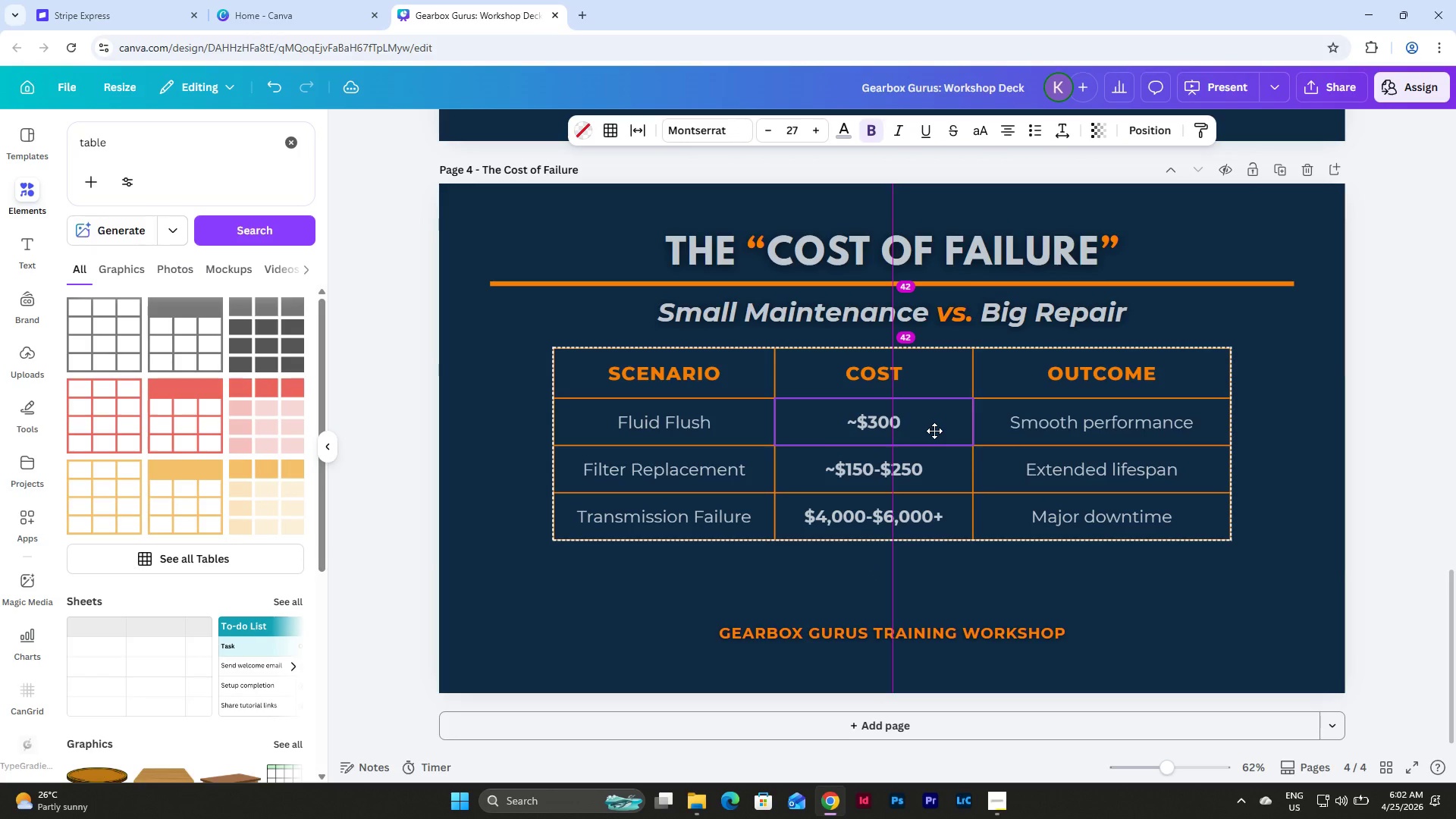 
left_click([1110, 573])
 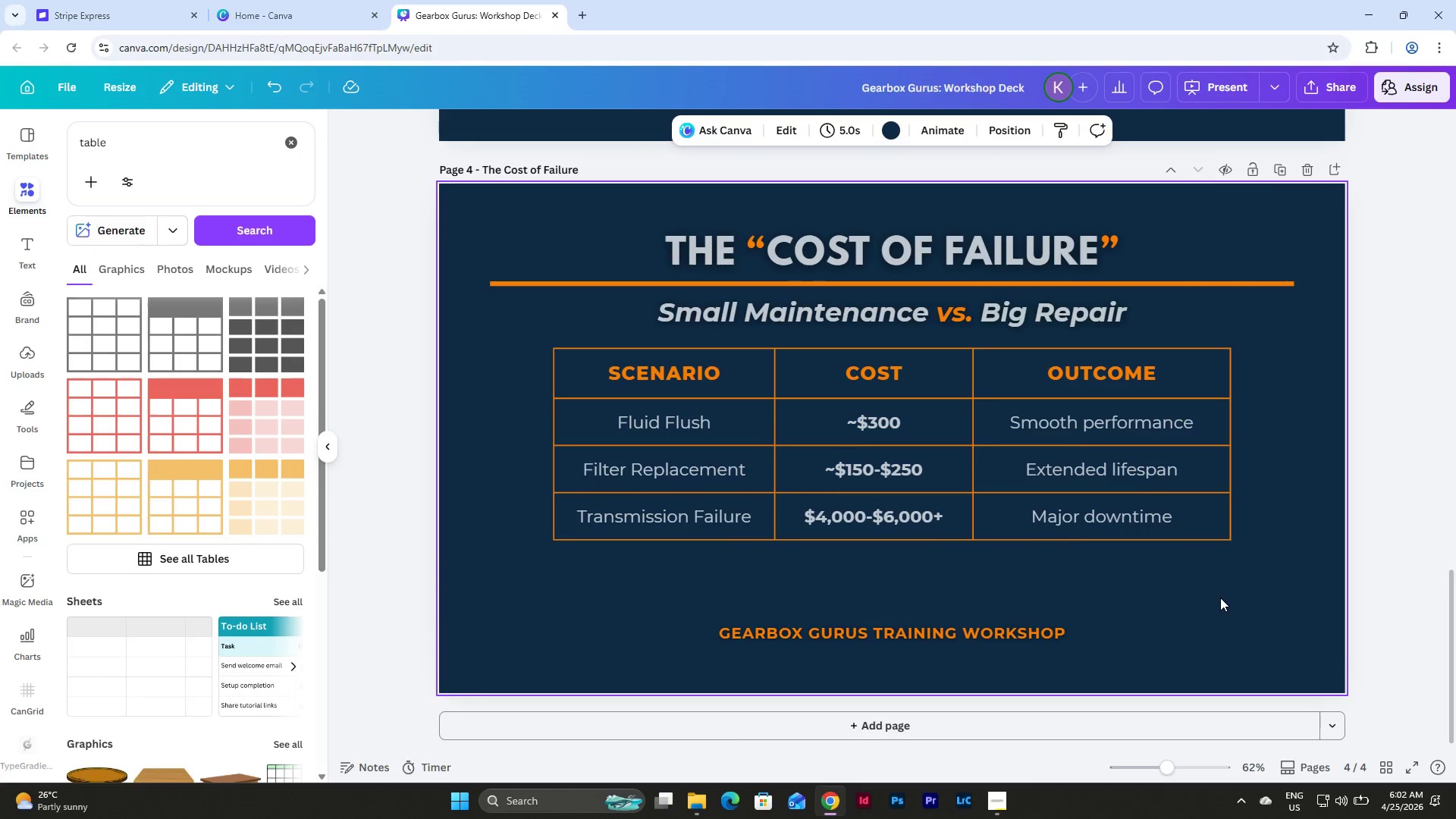 
scroll: coordinate [1220, 598], scroll_direction: up, amount: 4.0
 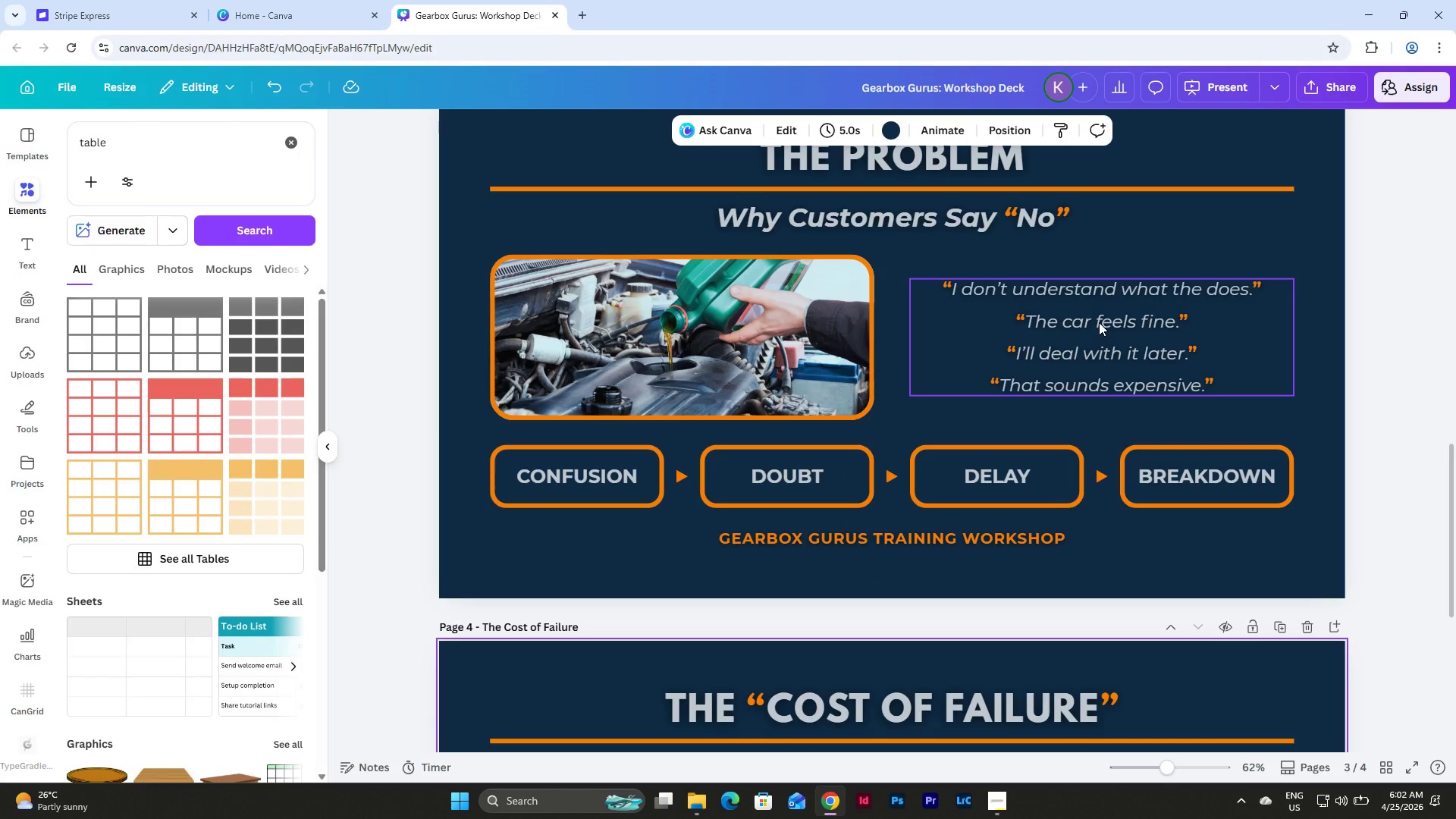 
left_click([1096, 317])
 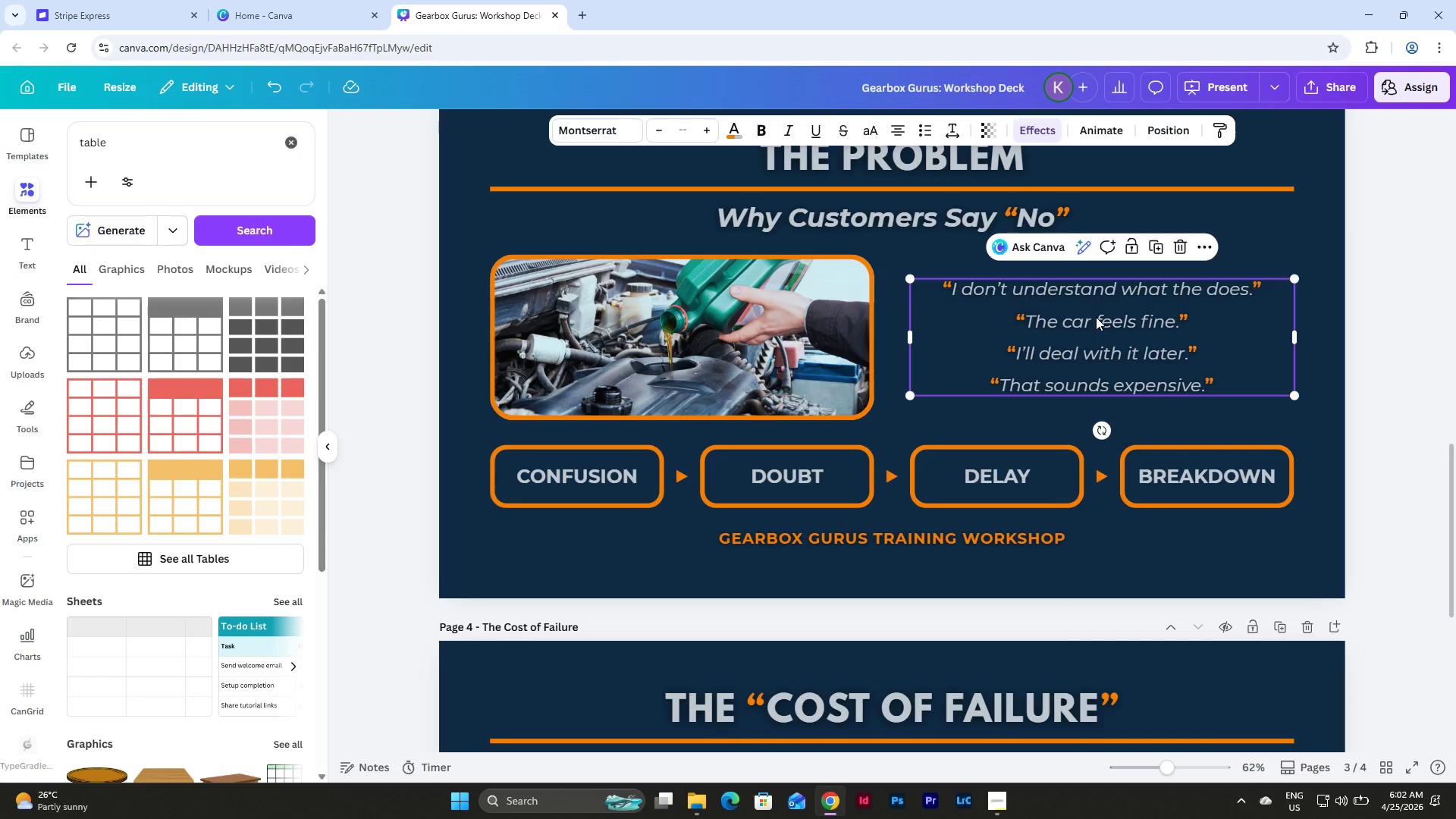 
key(Control+C)
 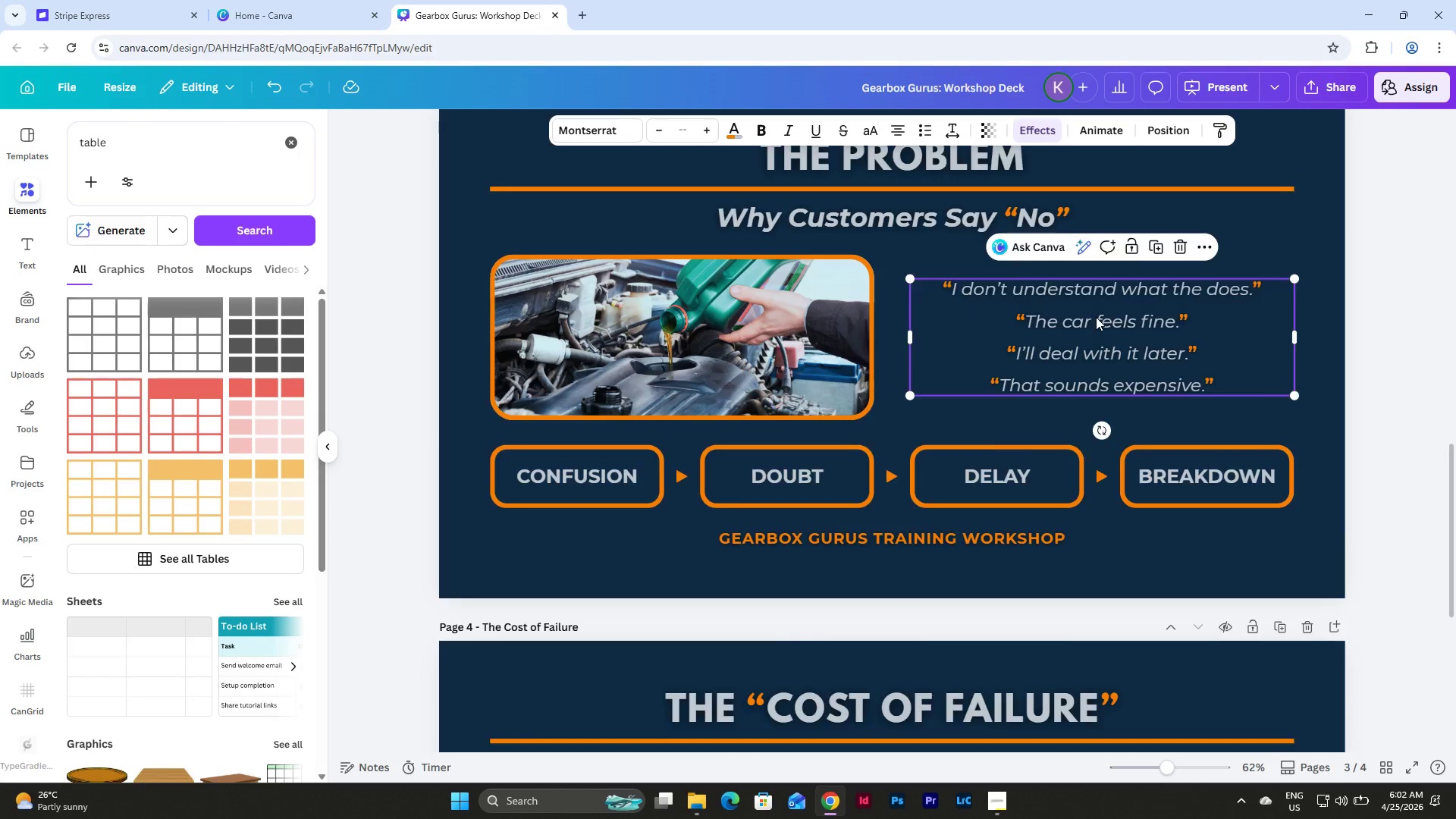 
scroll: coordinate [1096, 317], scroll_direction: down, amount: 7.0
 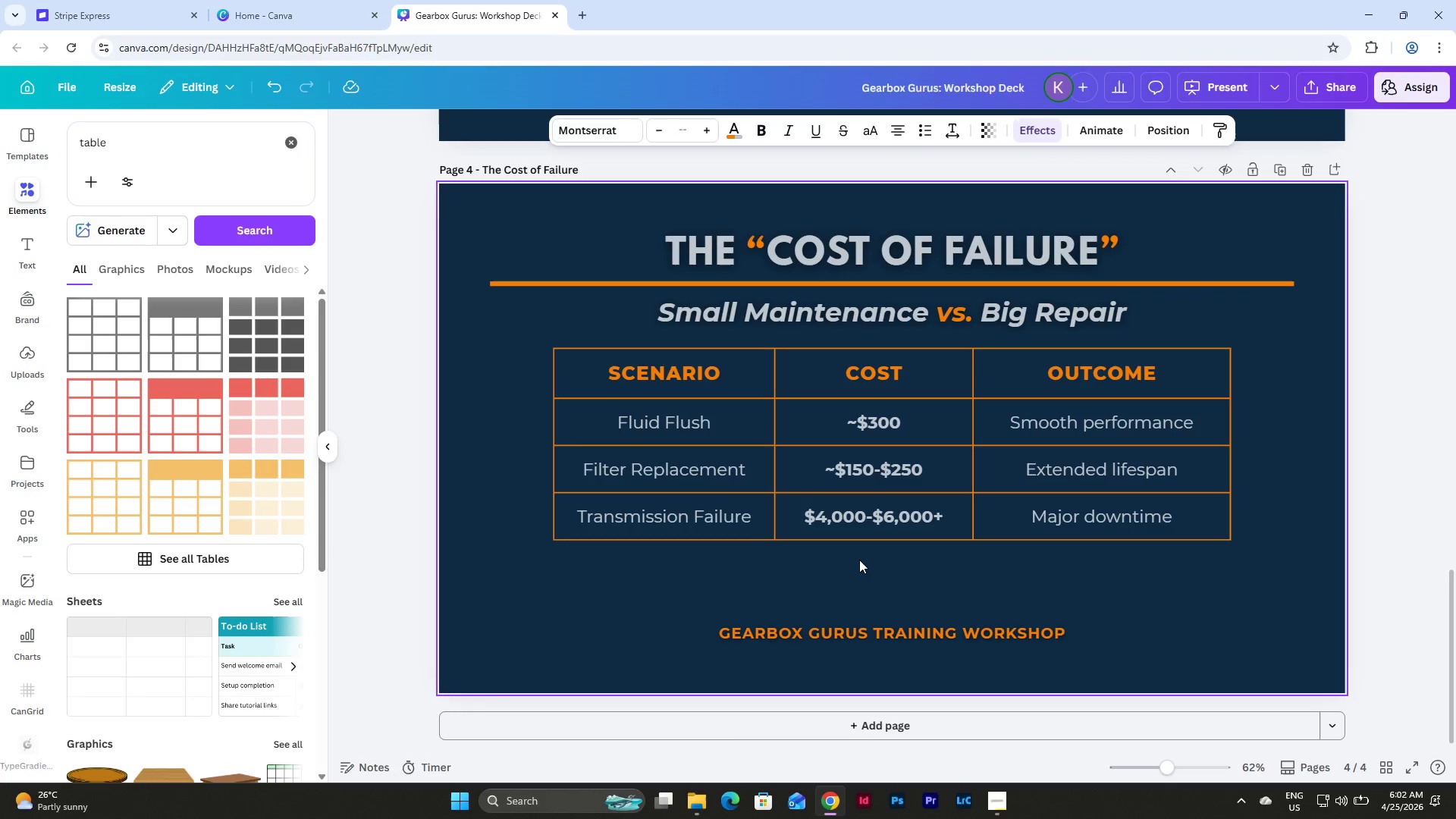 
left_click([859, 560])
 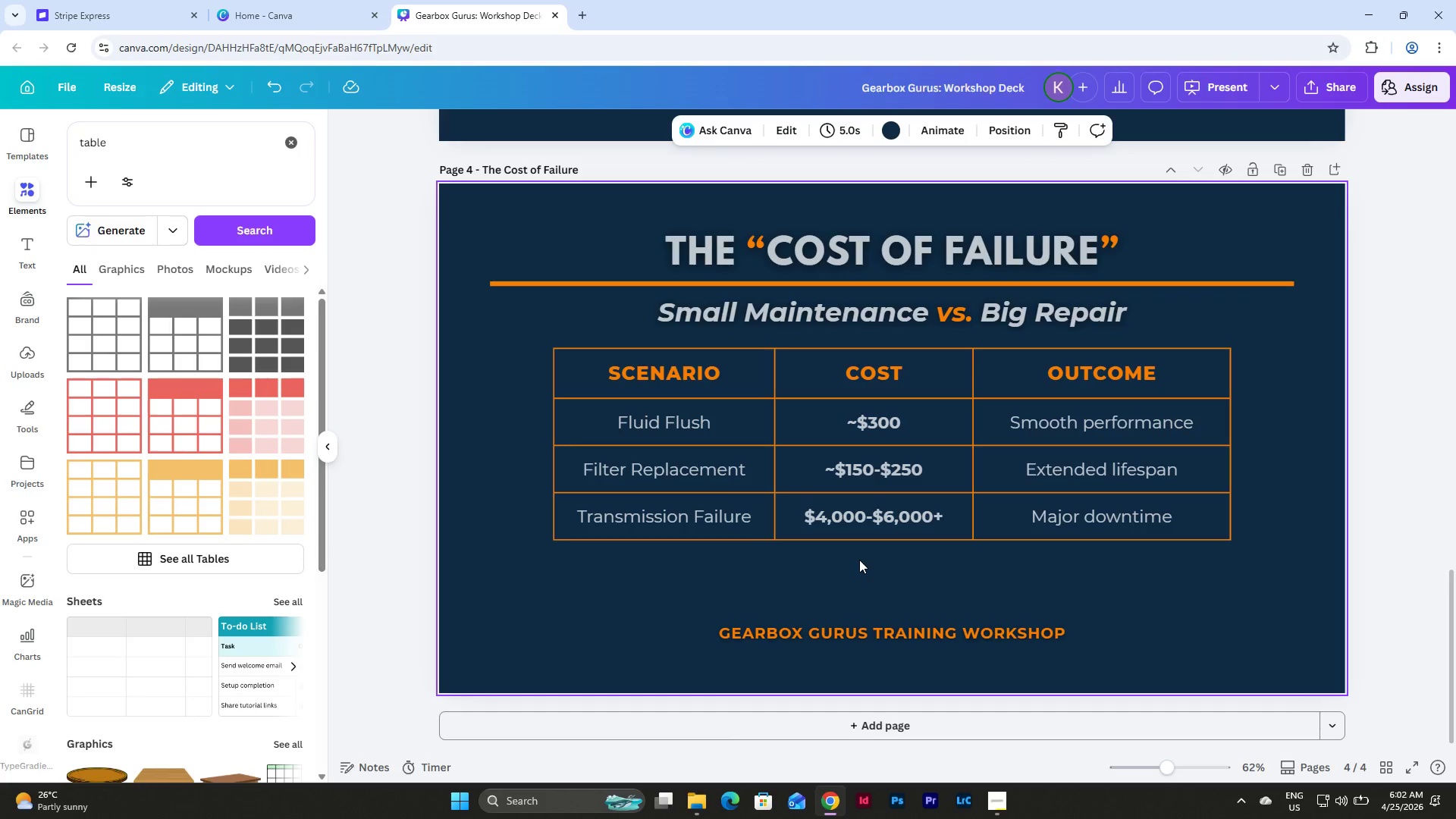 
hold_key(key=ControlLeft, duration=0.5)
 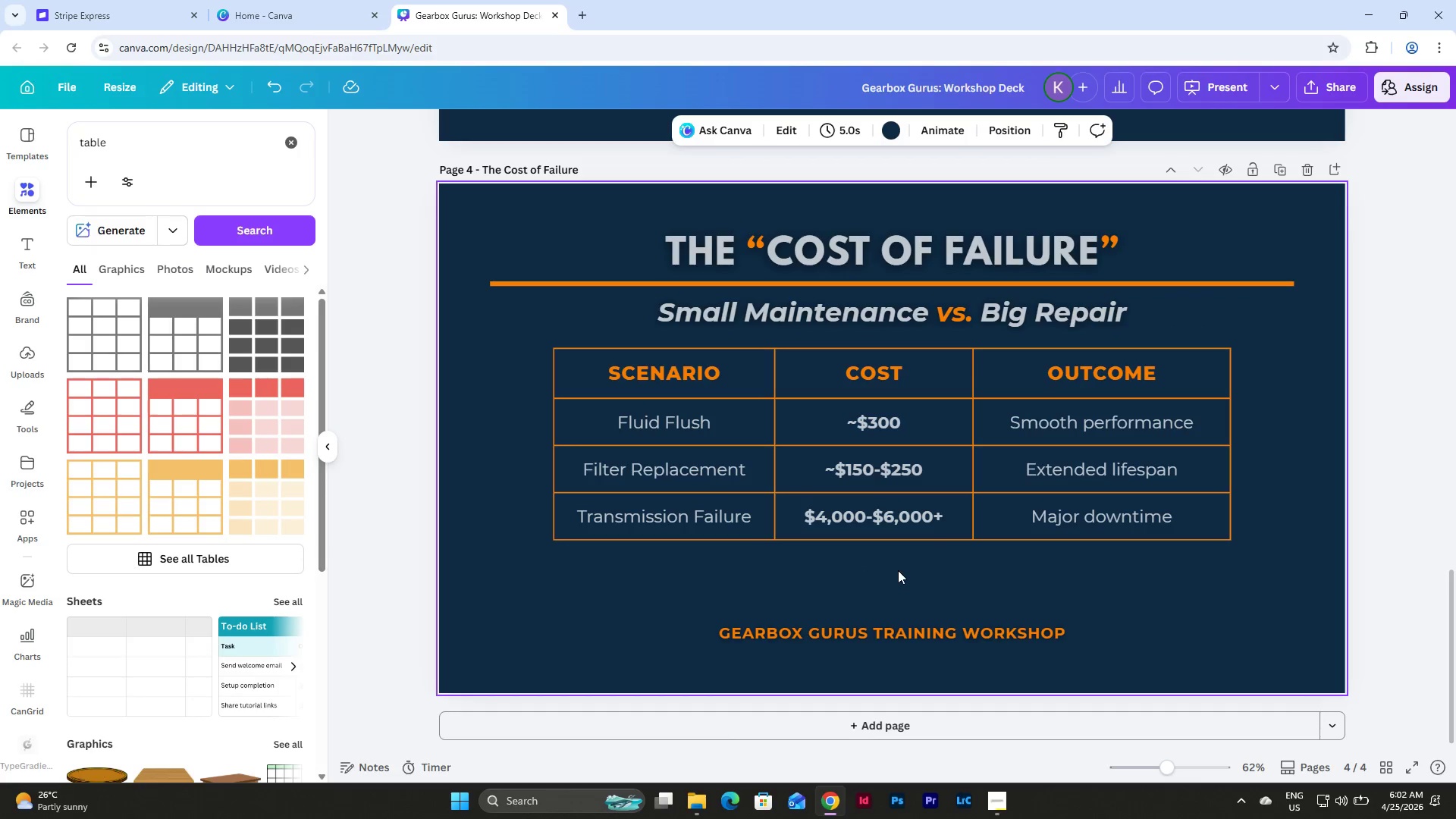 
key(Control+V)
 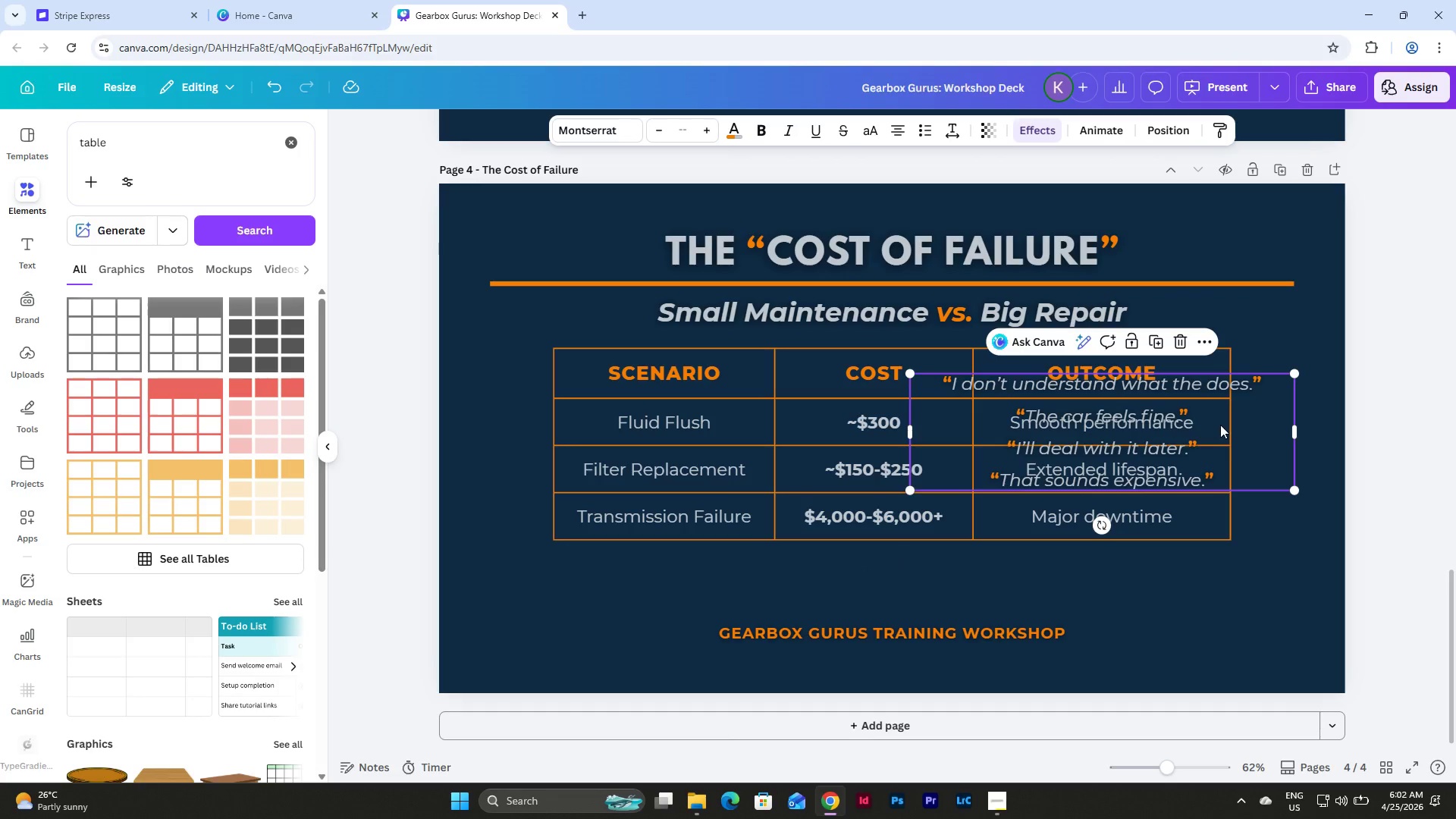 
left_click([1221, 461])
 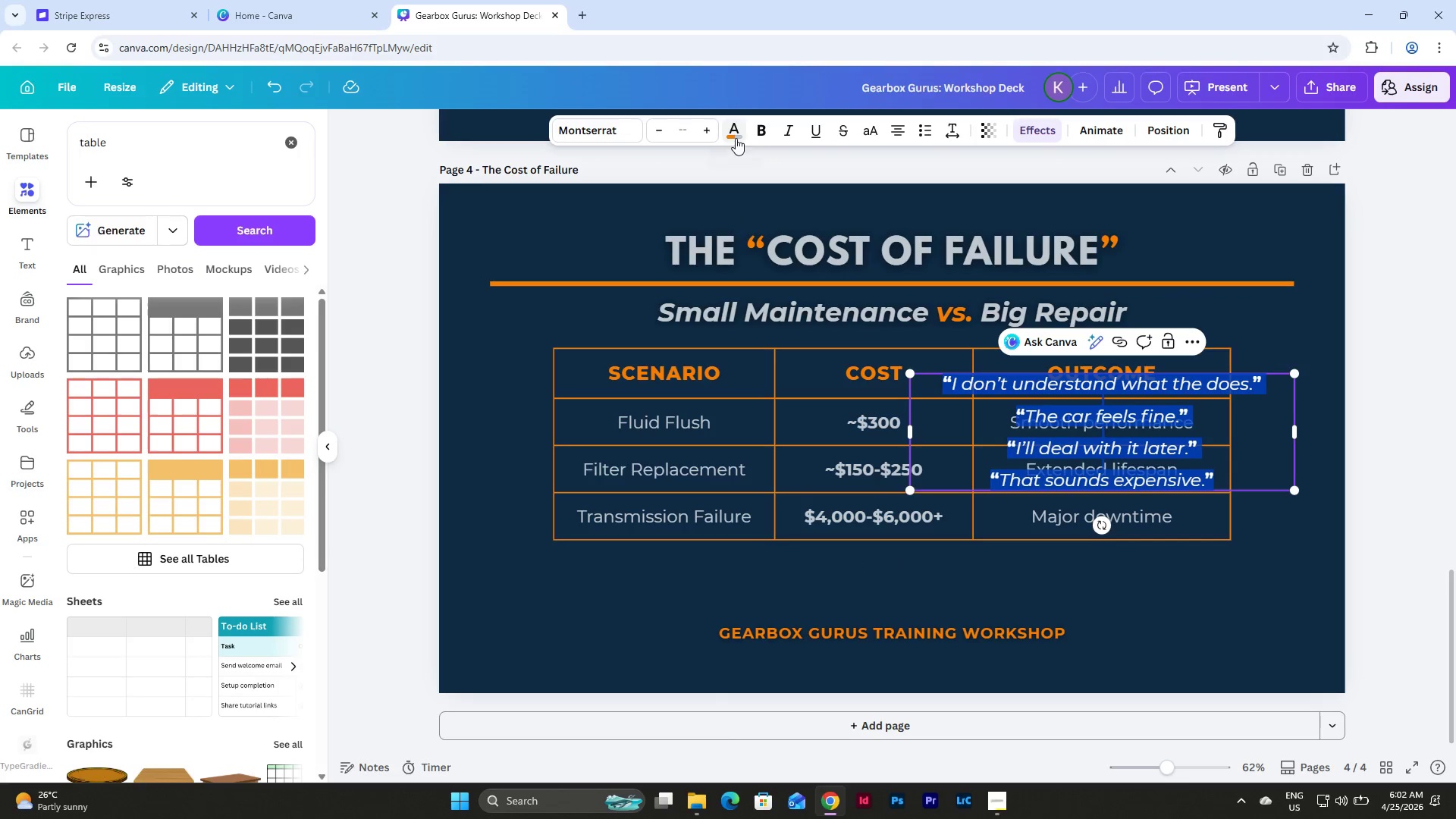 
left_click([735, 134])
 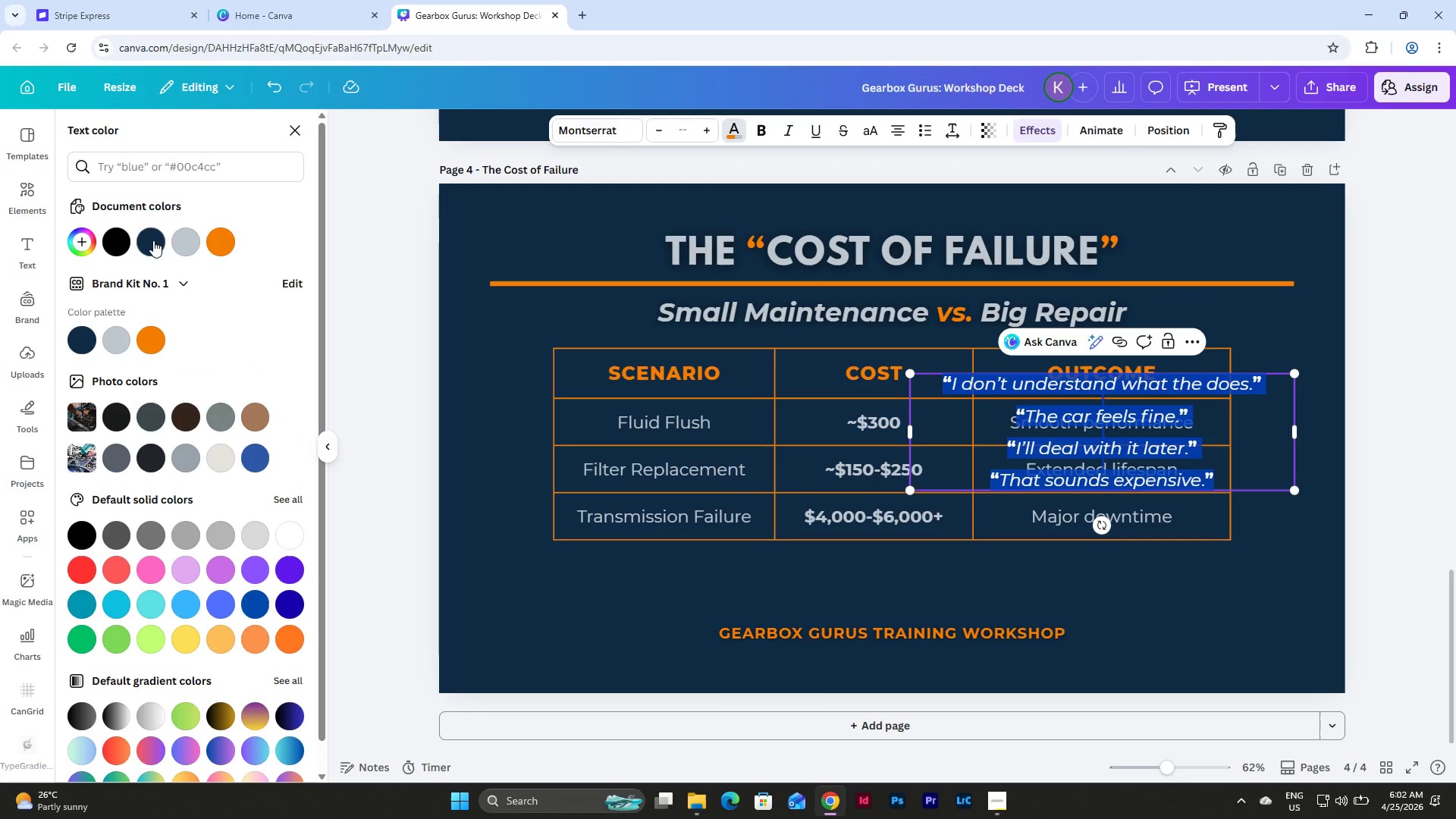 
left_click([190, 242])
 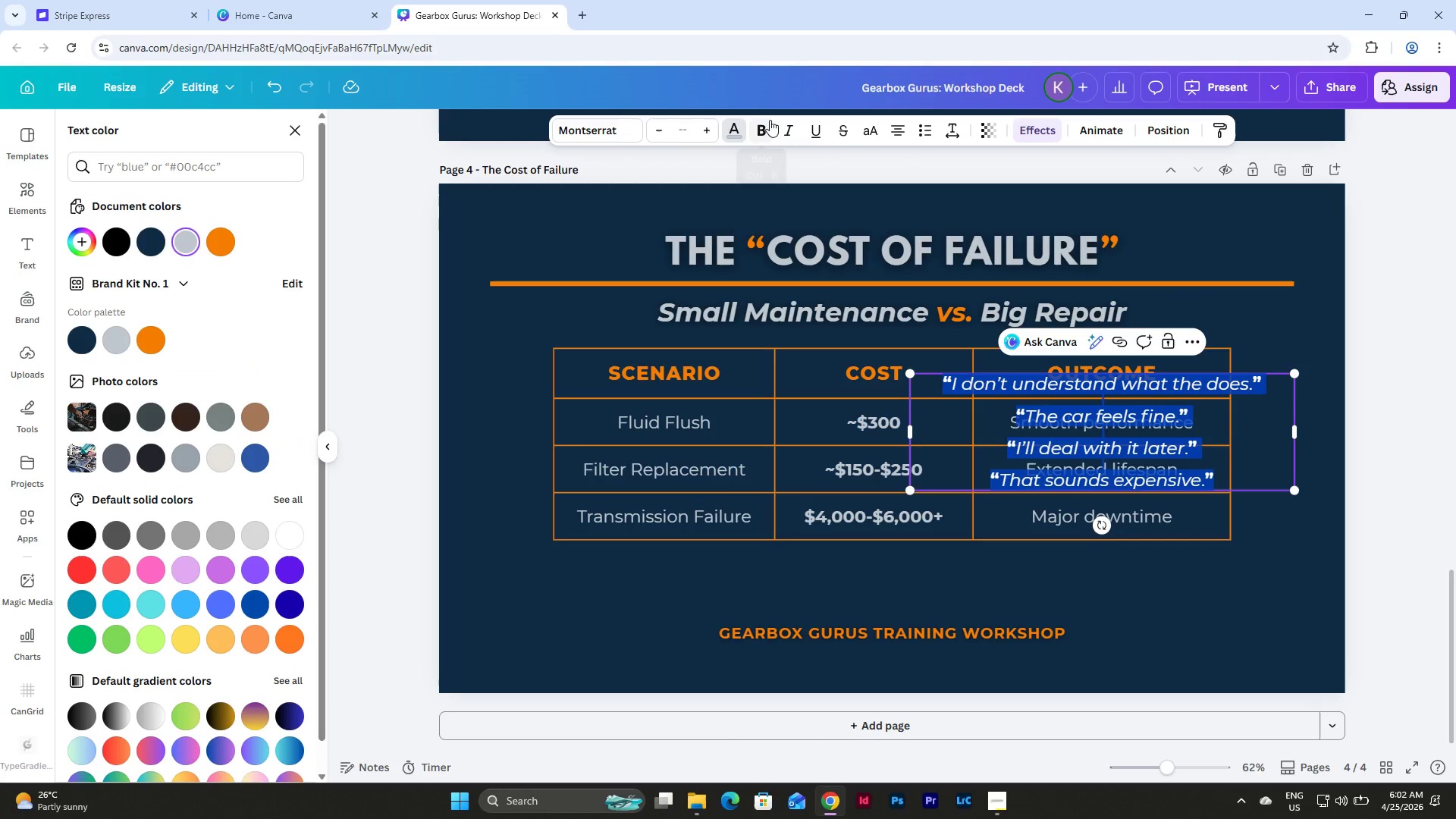 
left_click([767, 126])
 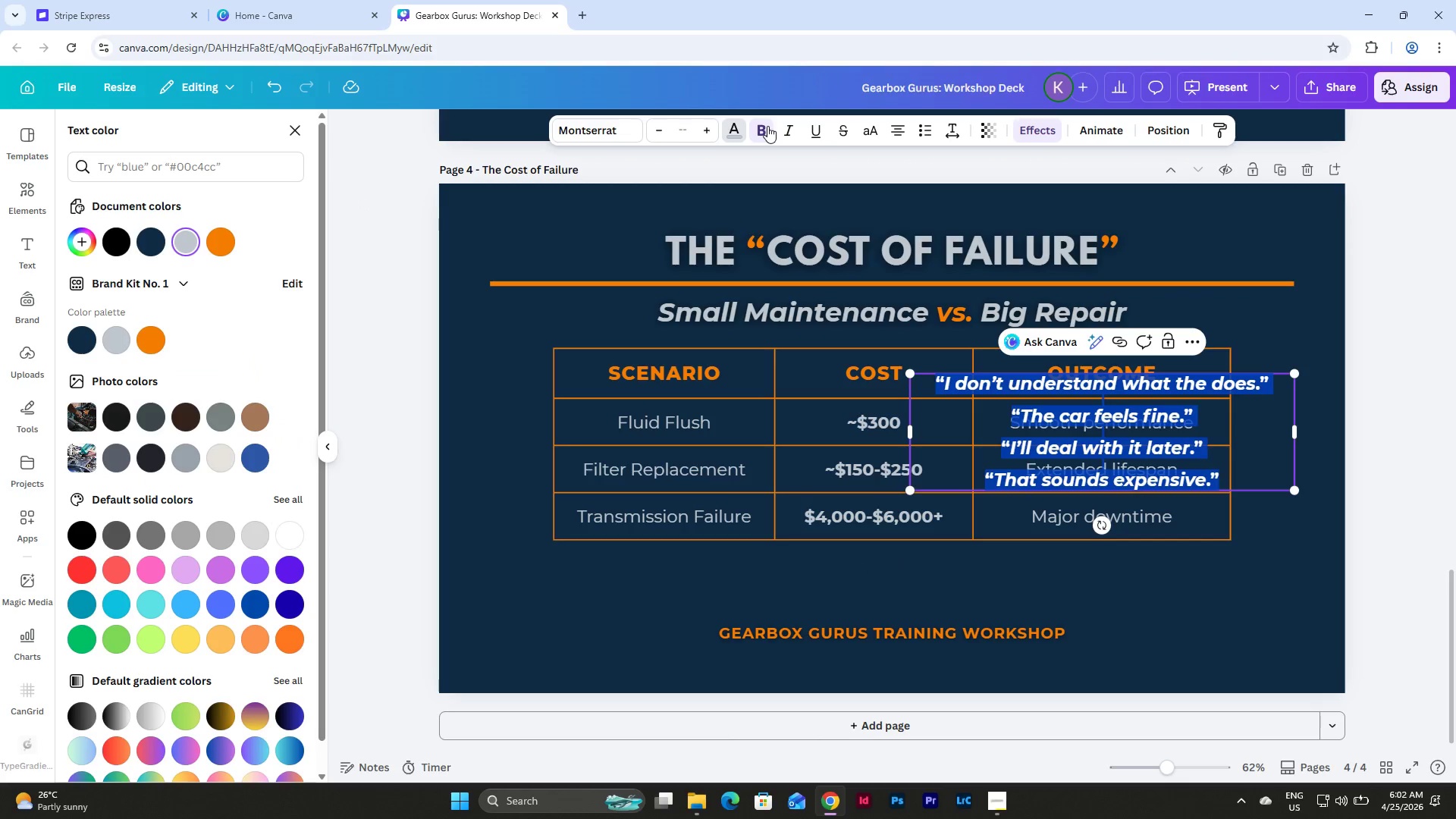 
left_click([767, 126])
 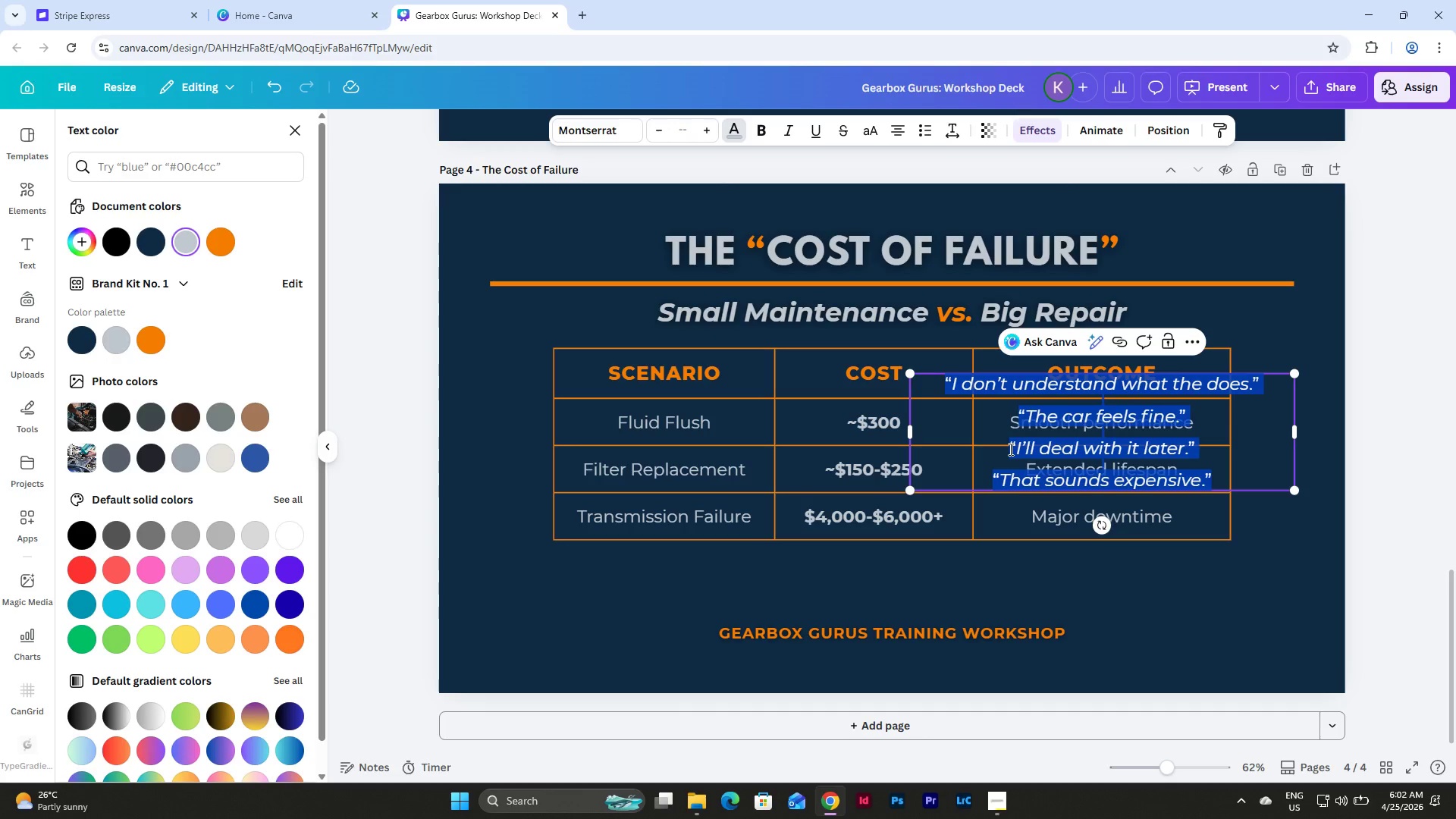 
key(Backspace)
type(Wiat)
key(Backspace)
key(Backspace)
key(Backspace)
type(aiting costs 10-20x more.)
 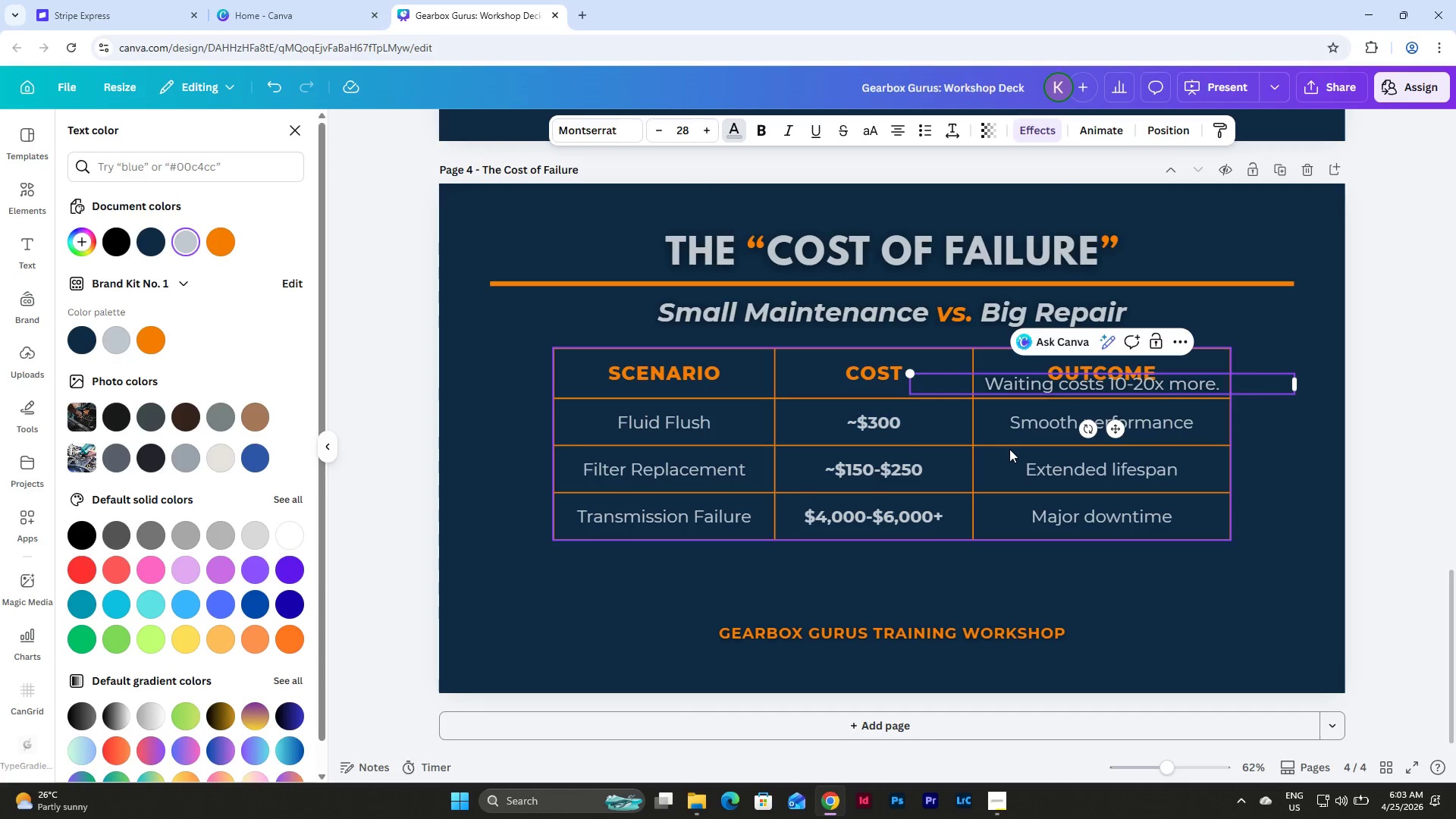 
left_click_drag(start_coordinate=[1116, 429], to_coordinate=[910, 617])
 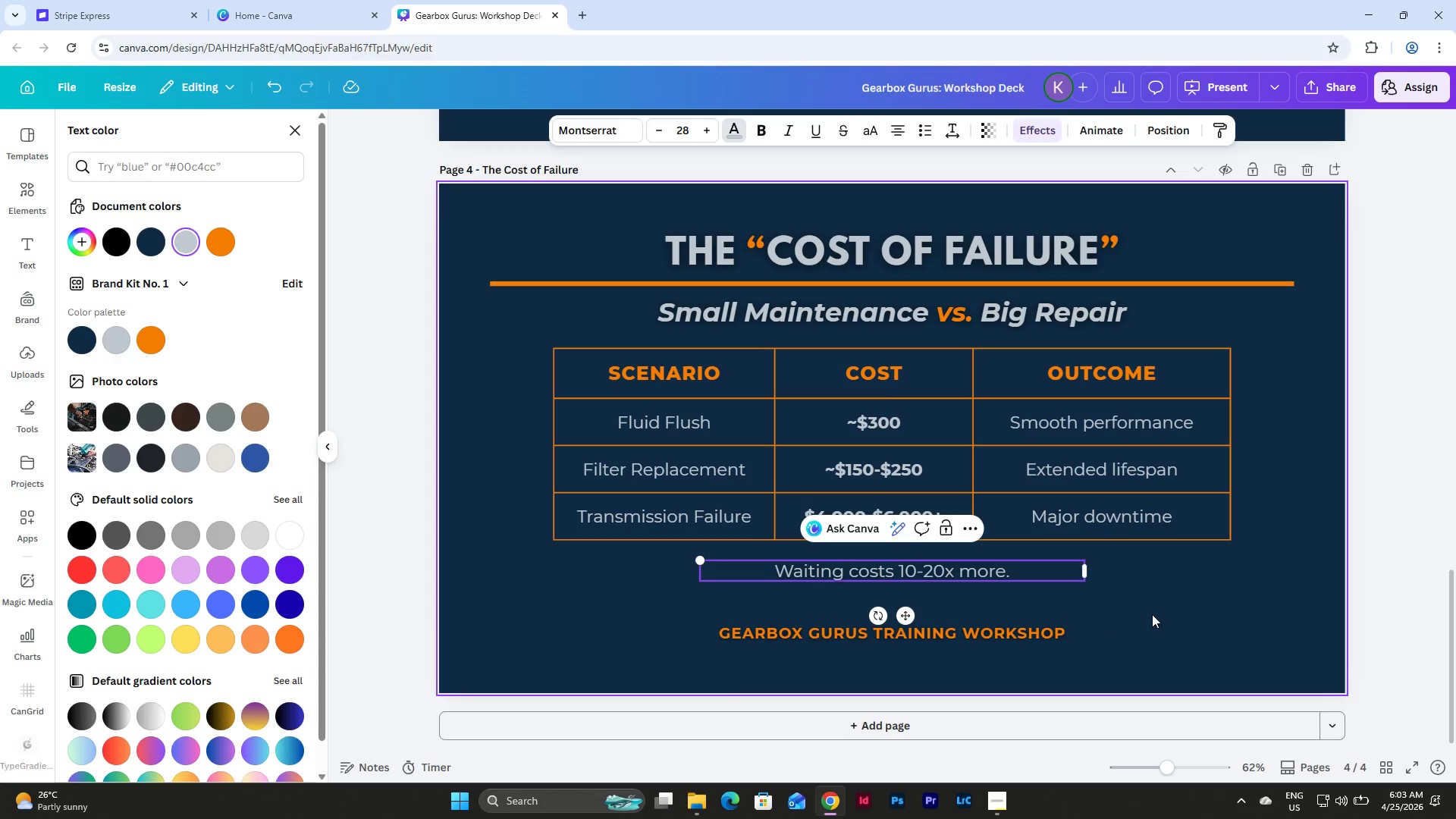 
left_click([1152, 614])
 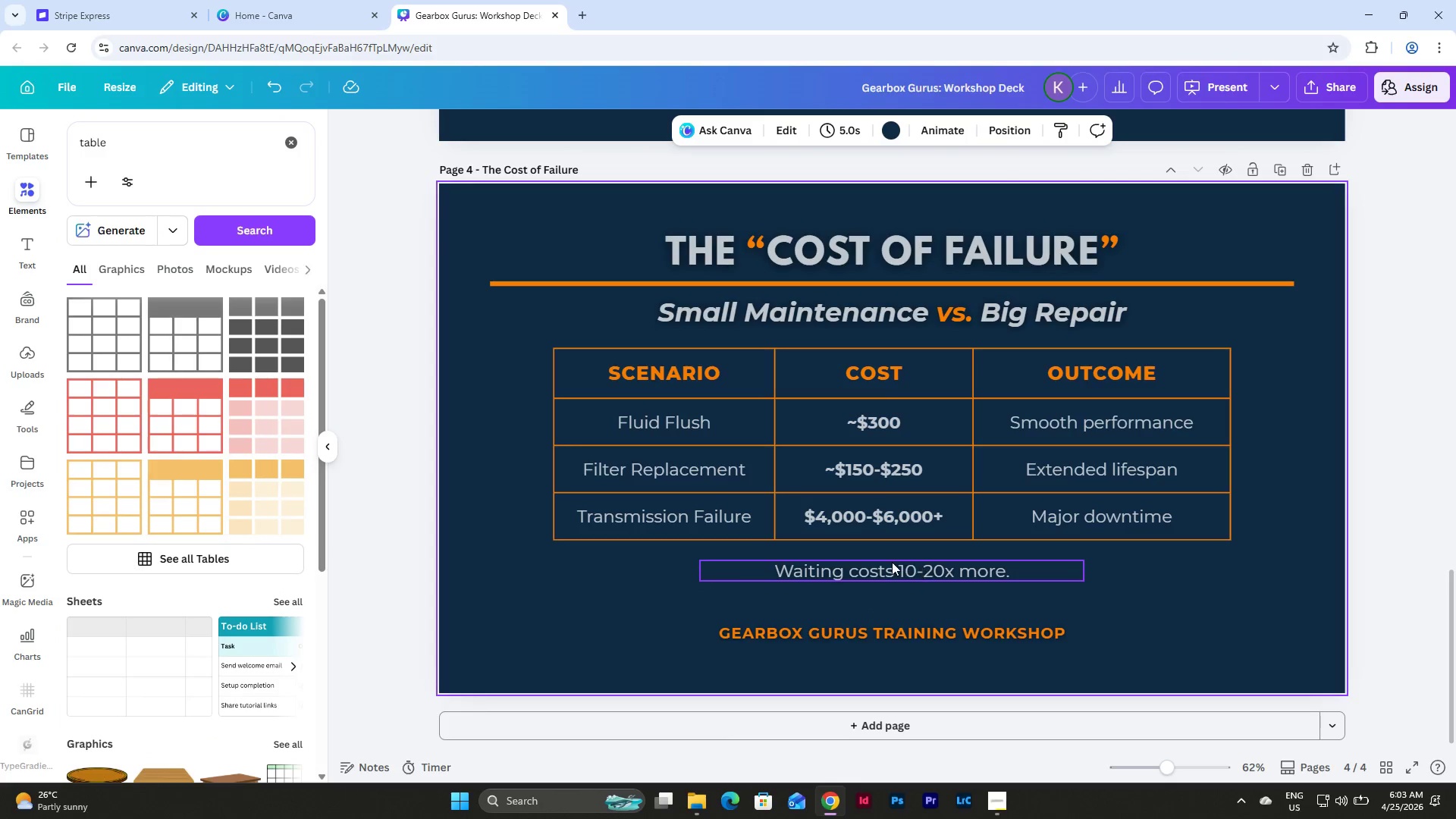 
left_click([892, 562])
 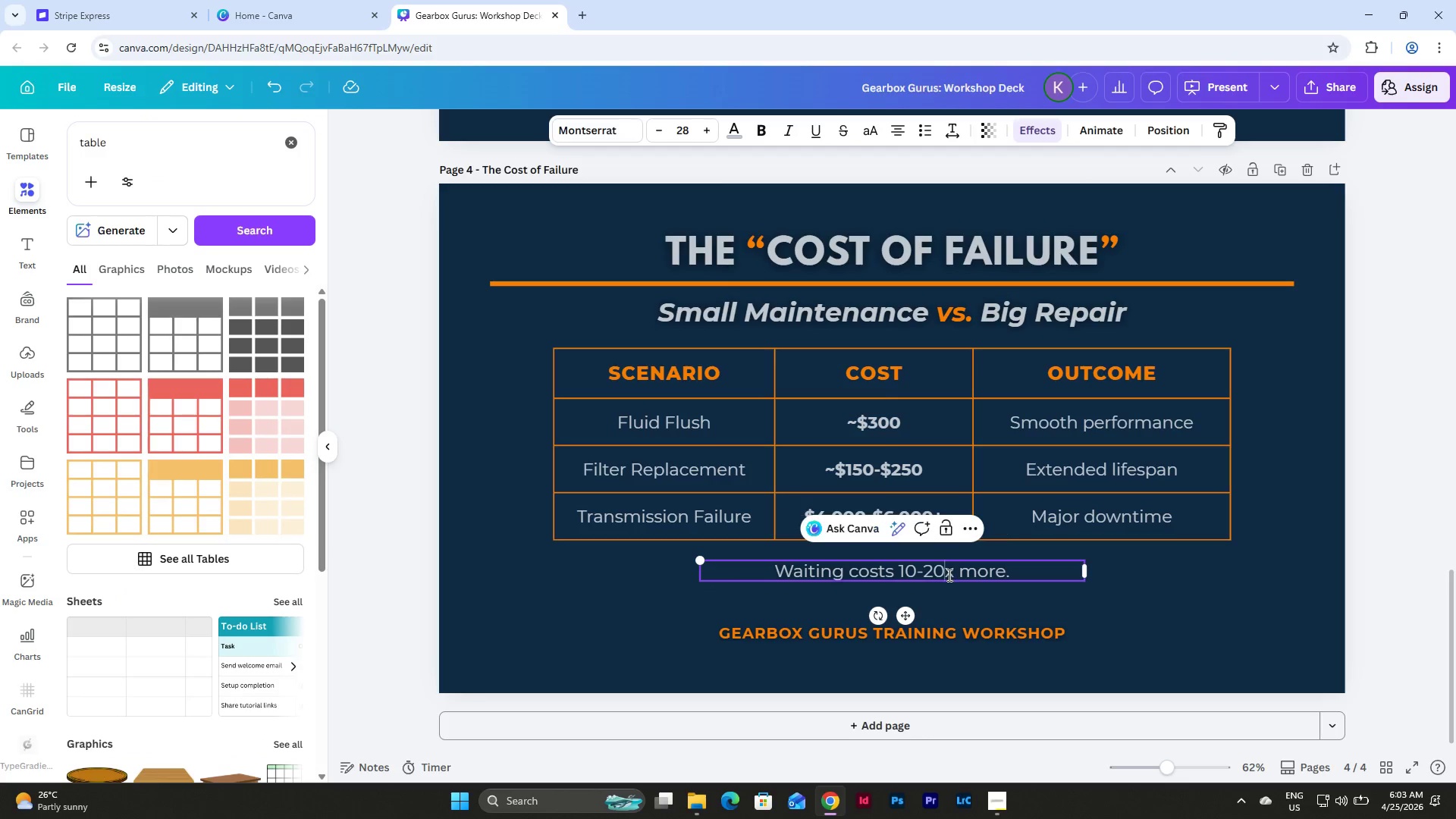 
double_click([913, 566])
 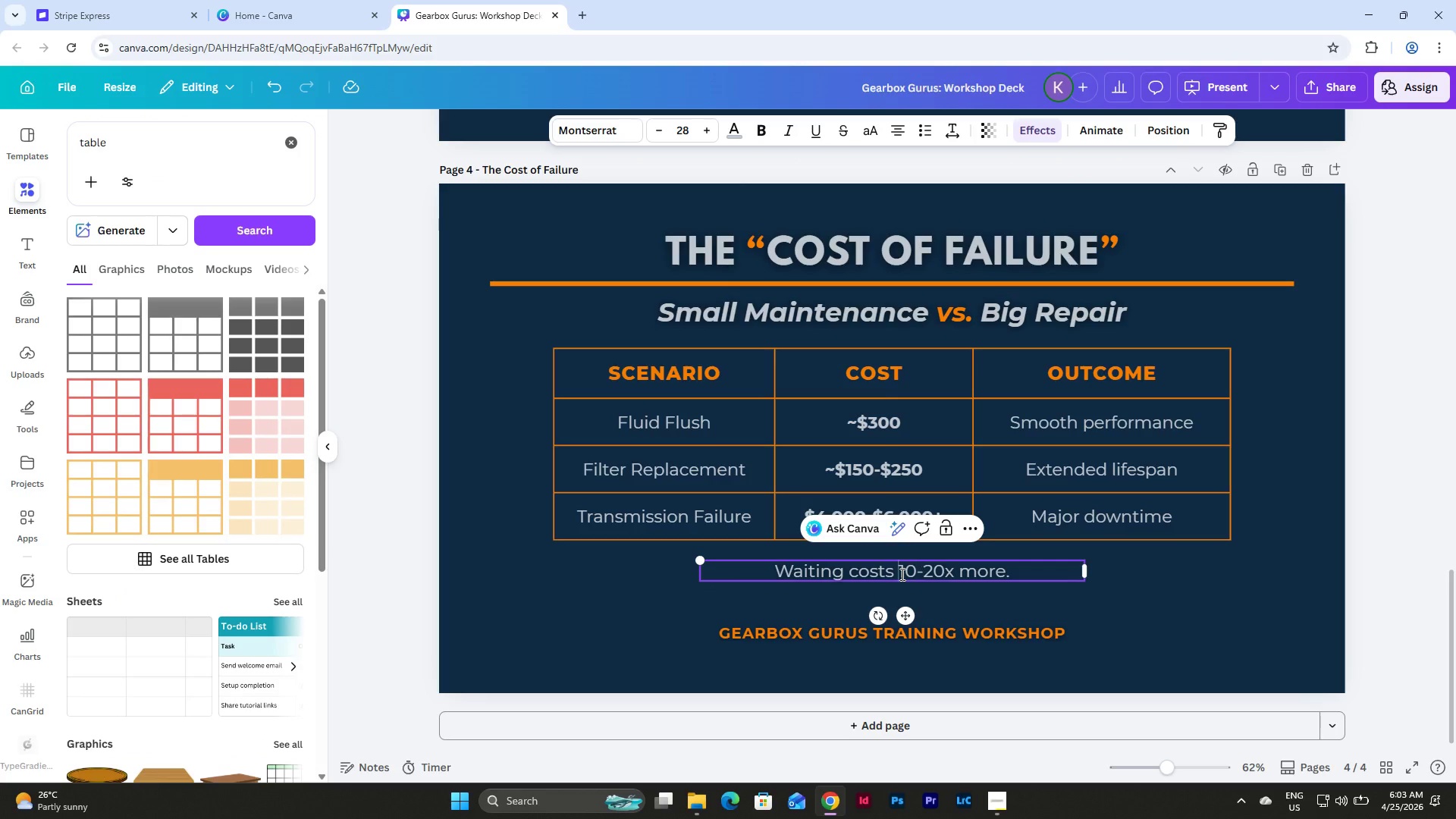 
left_click_drag(start_coordinate=[901, 574], to_coordinate=[954, 579])
 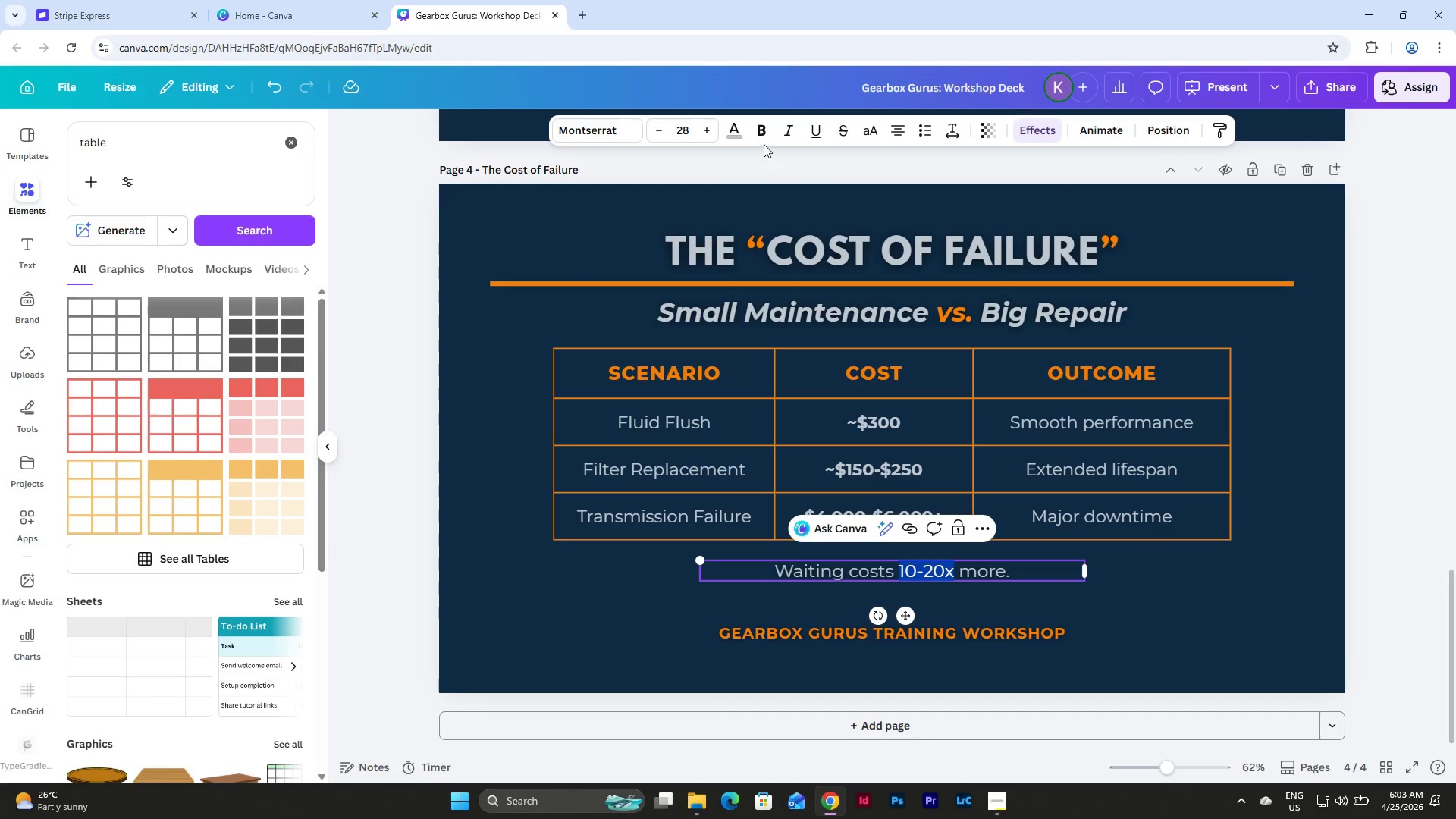 
left_click([764, 133])
 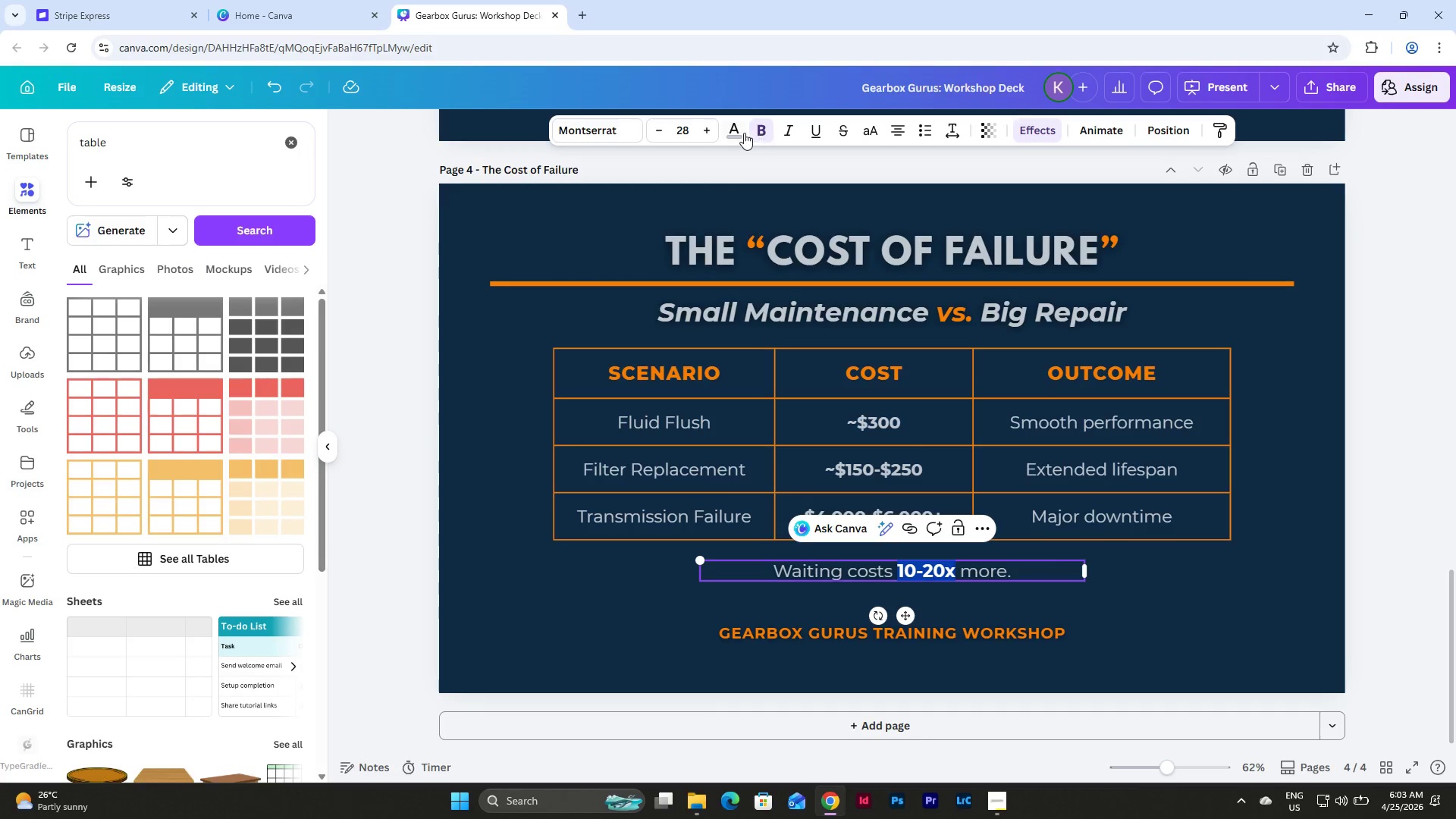 
left_click([743, 133])
 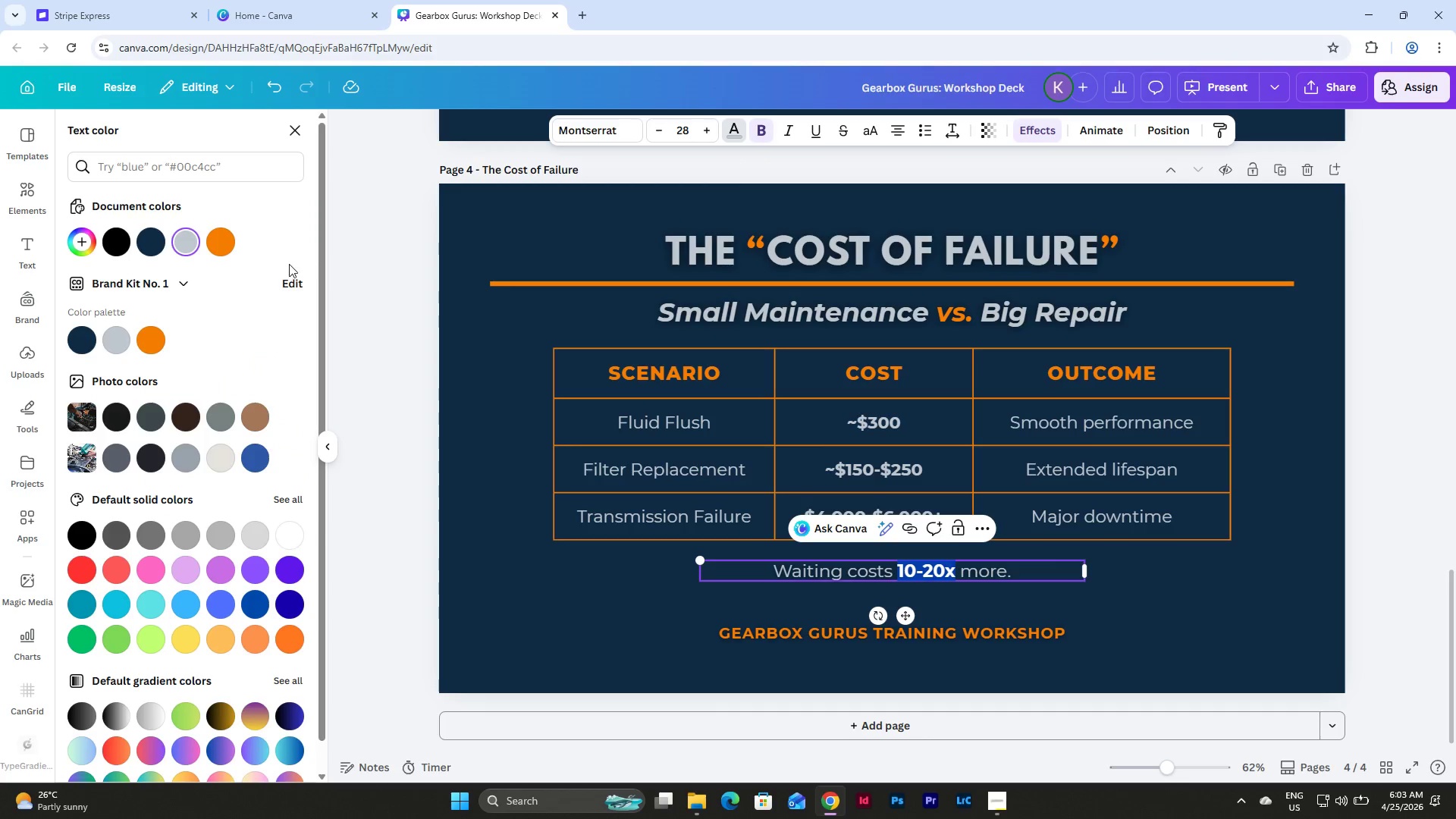 
left_click([213, 246])
 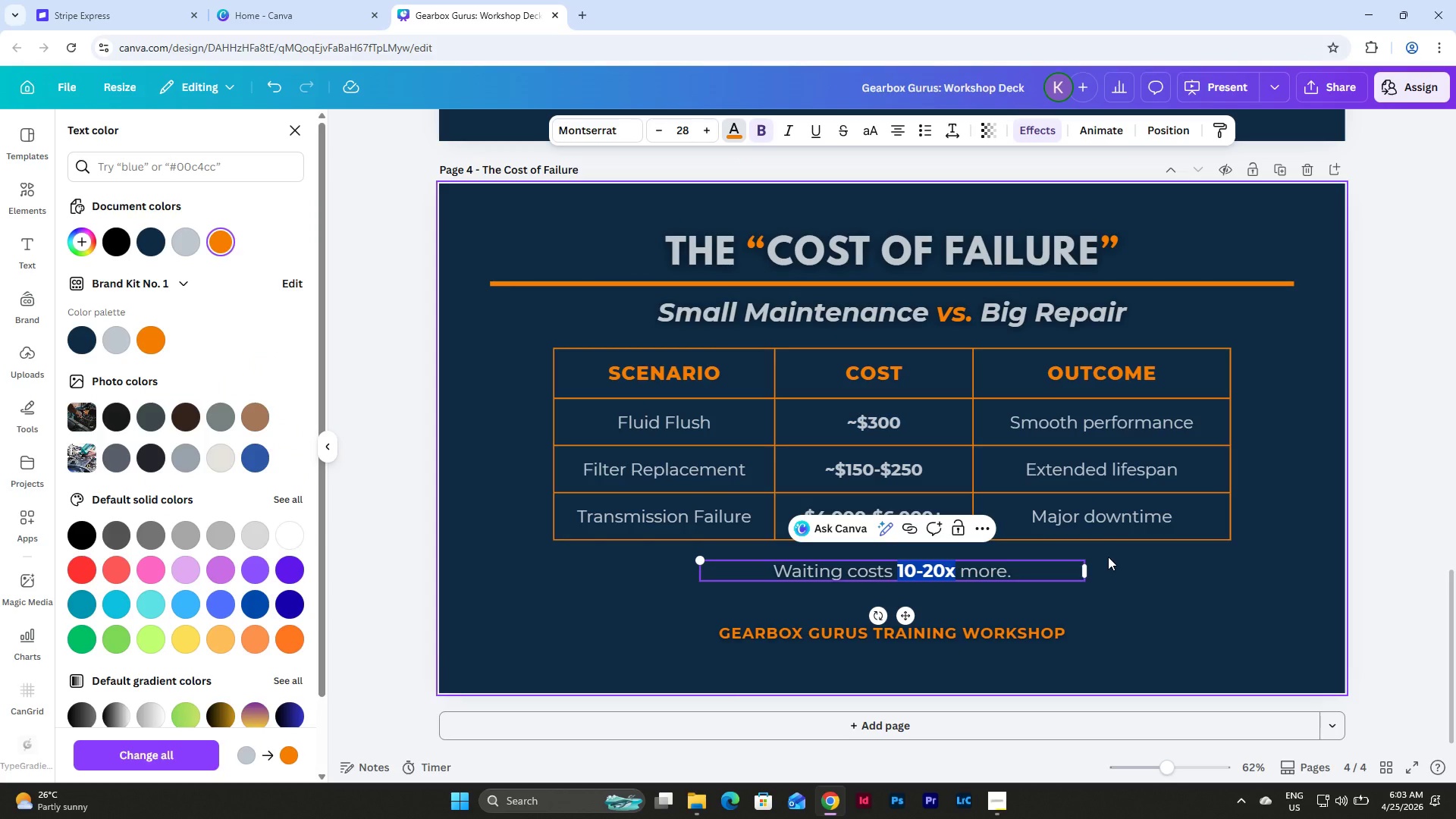 
left_click([1171, 596])
 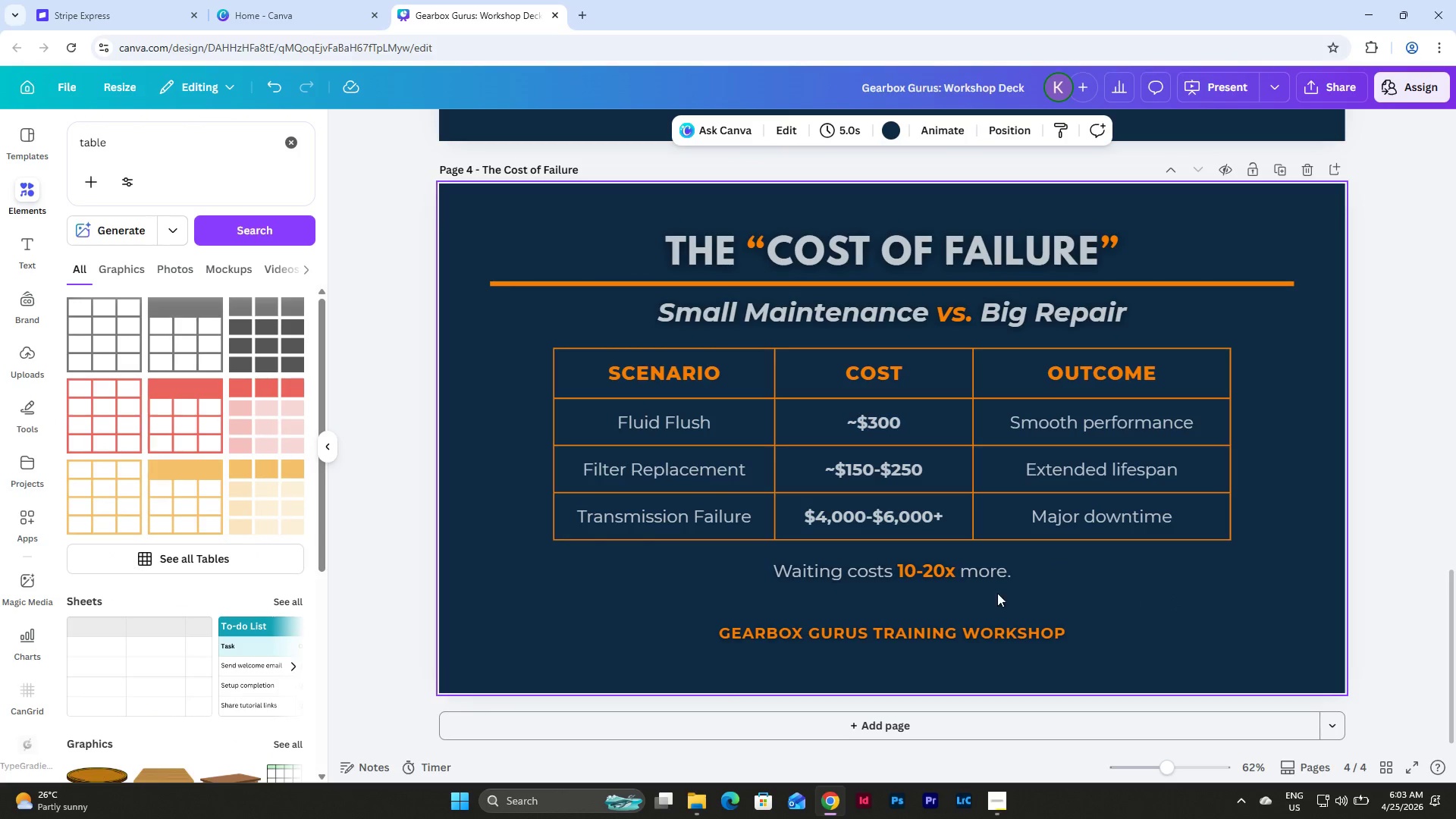 
left_click([946, 567])
 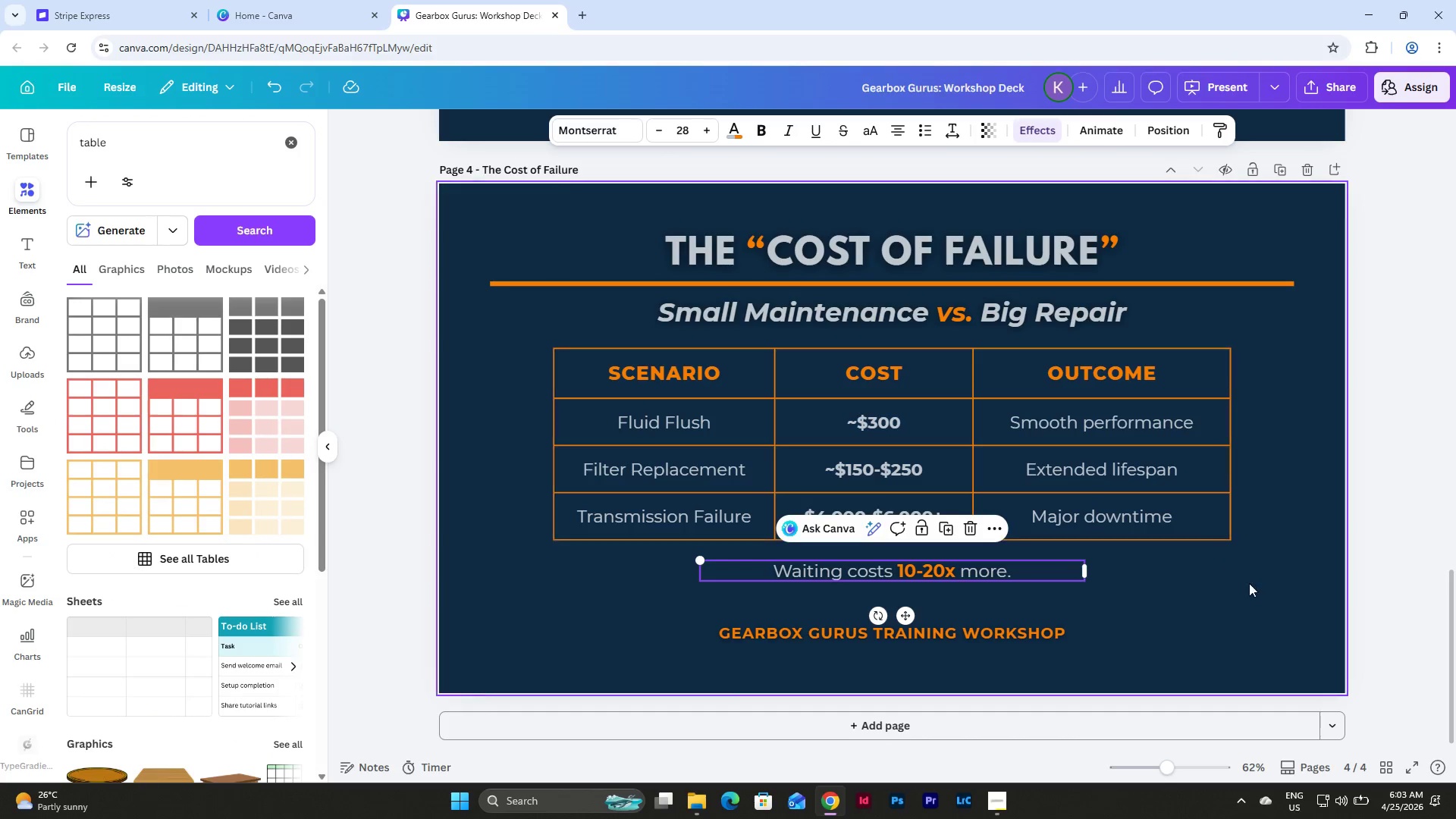 
left_click([1249, 588])
 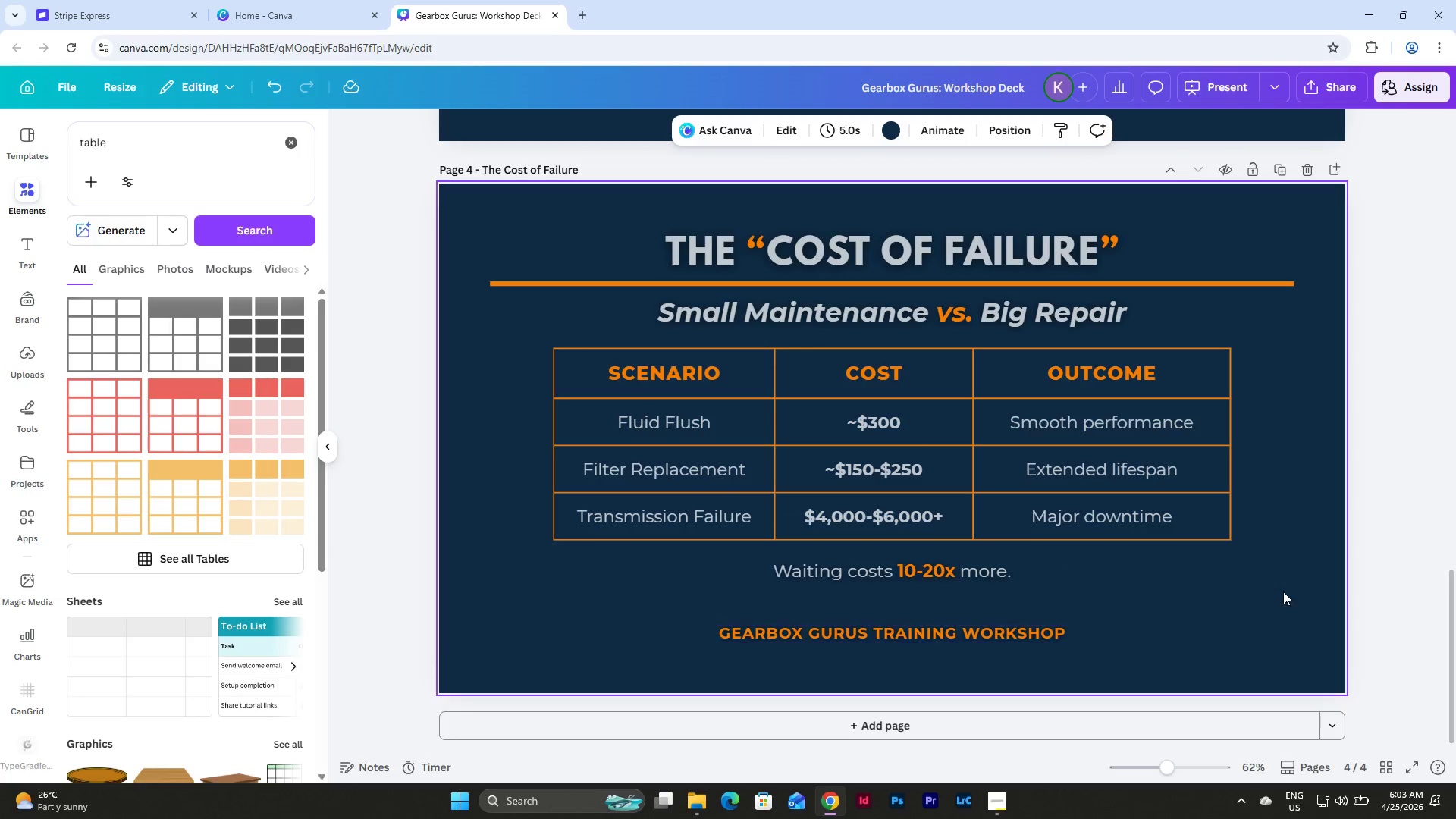 
left_click_drag(start_coordinate=[1269, 593], to_coordinate=[526, 347])
 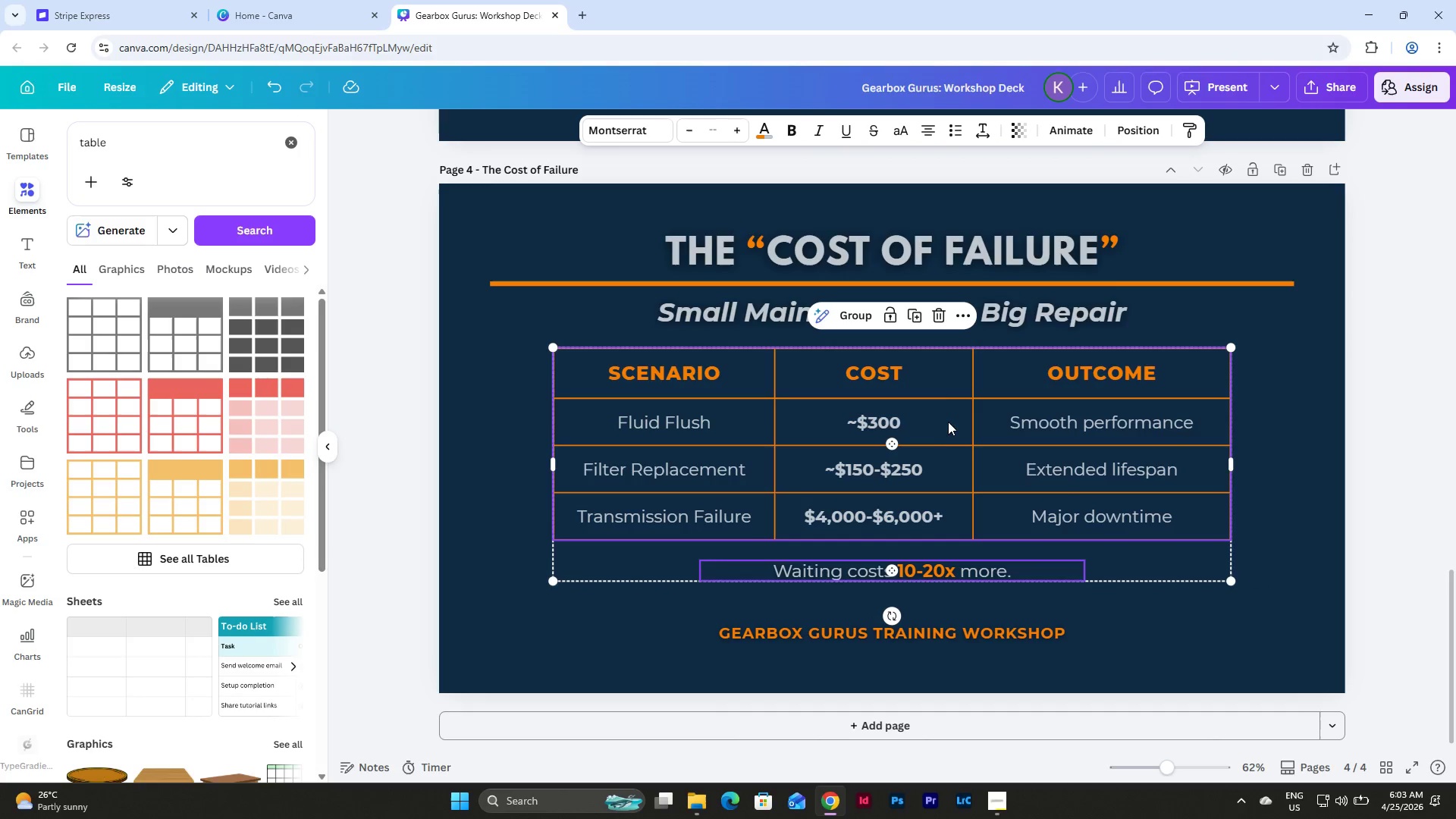 
left_click_drag(start_coordinate=[945, 375], to_coordinate=[946, 383])
 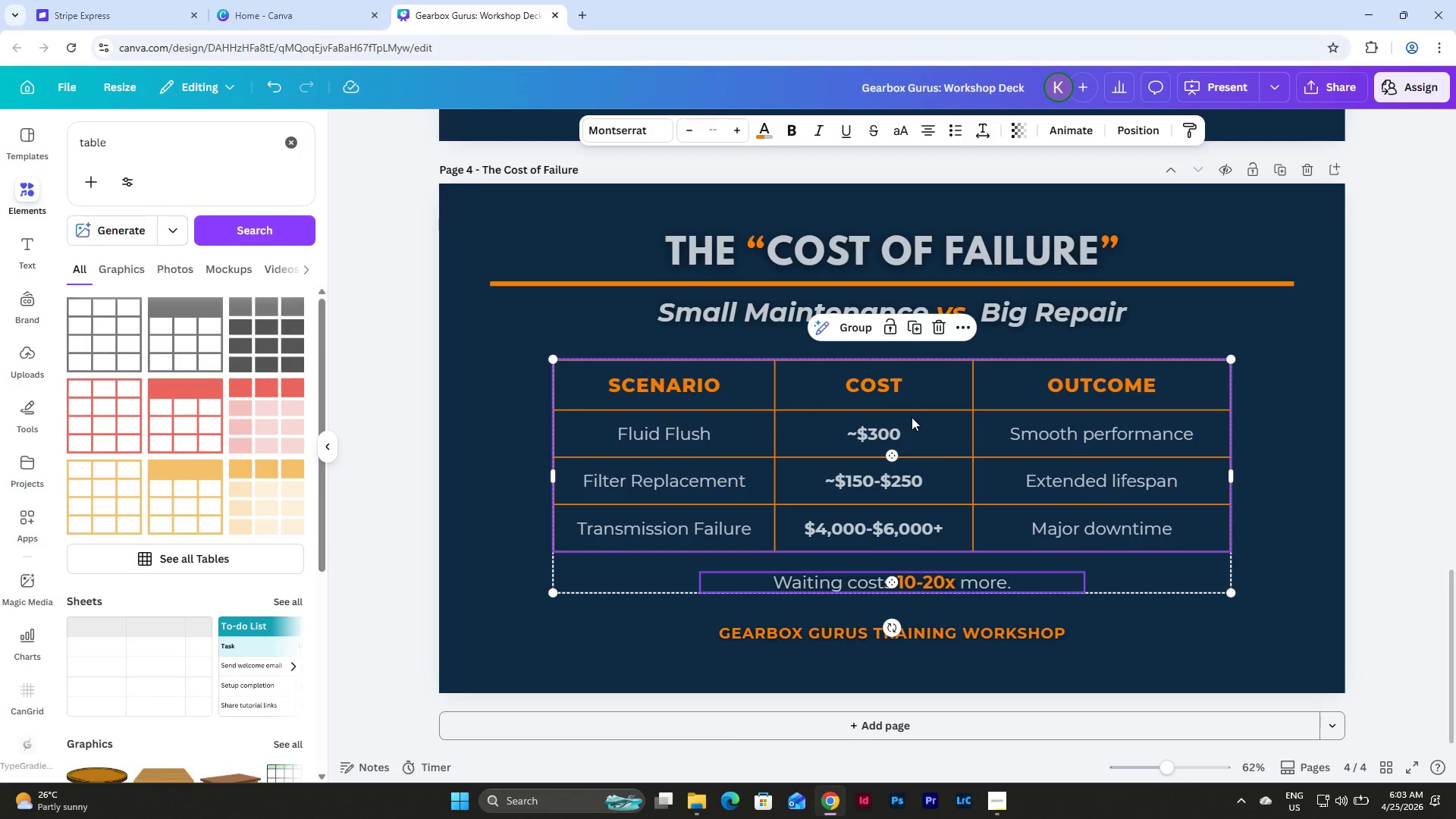 
left_click_drag(start_coordinate=[918, 422], to_coordinate=[922, 422])
 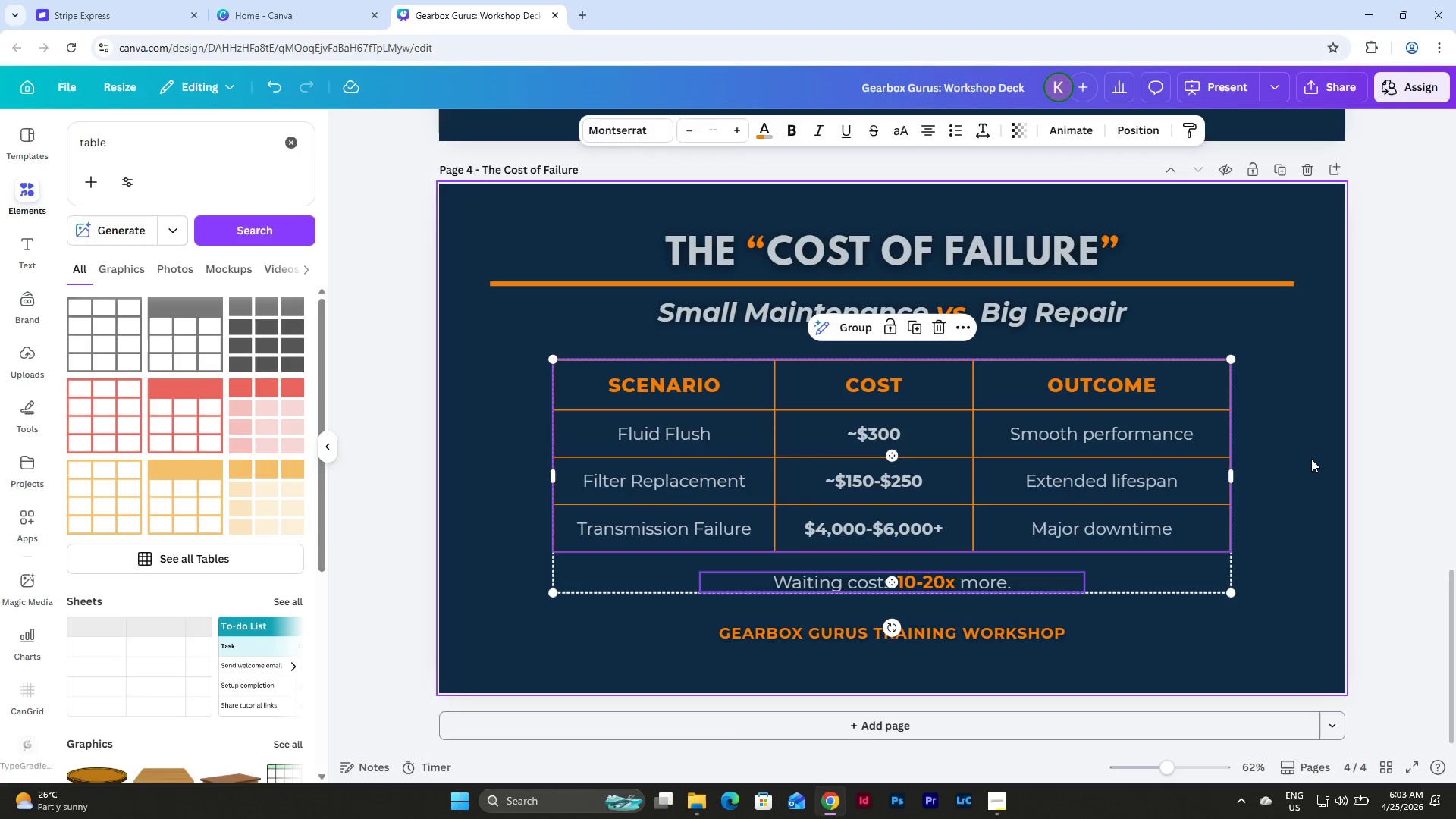 
left_click([1311, 459])
 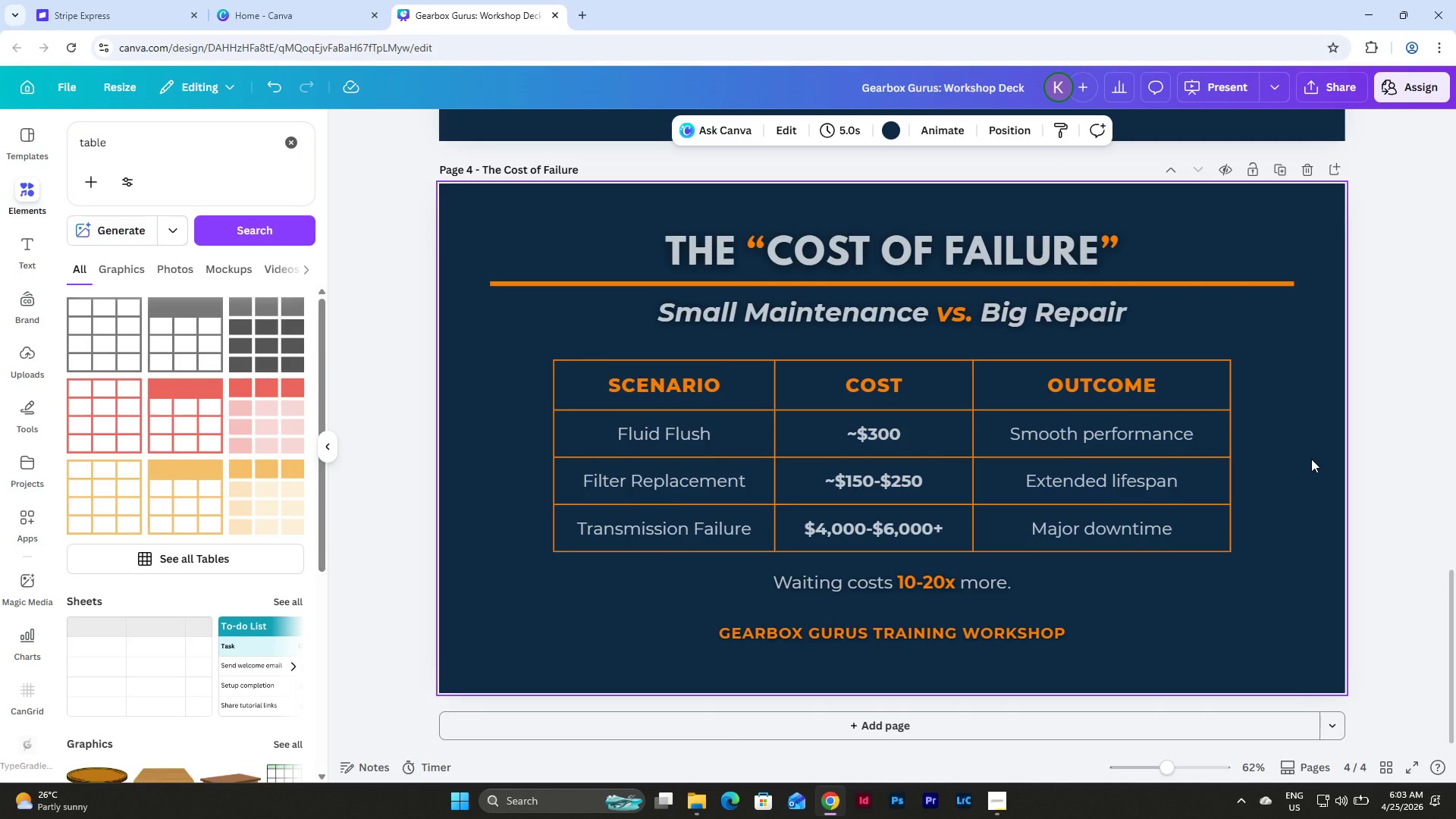 
scroll: coordinate [1311, 459], scroll_direction: none, amount: 0.0
 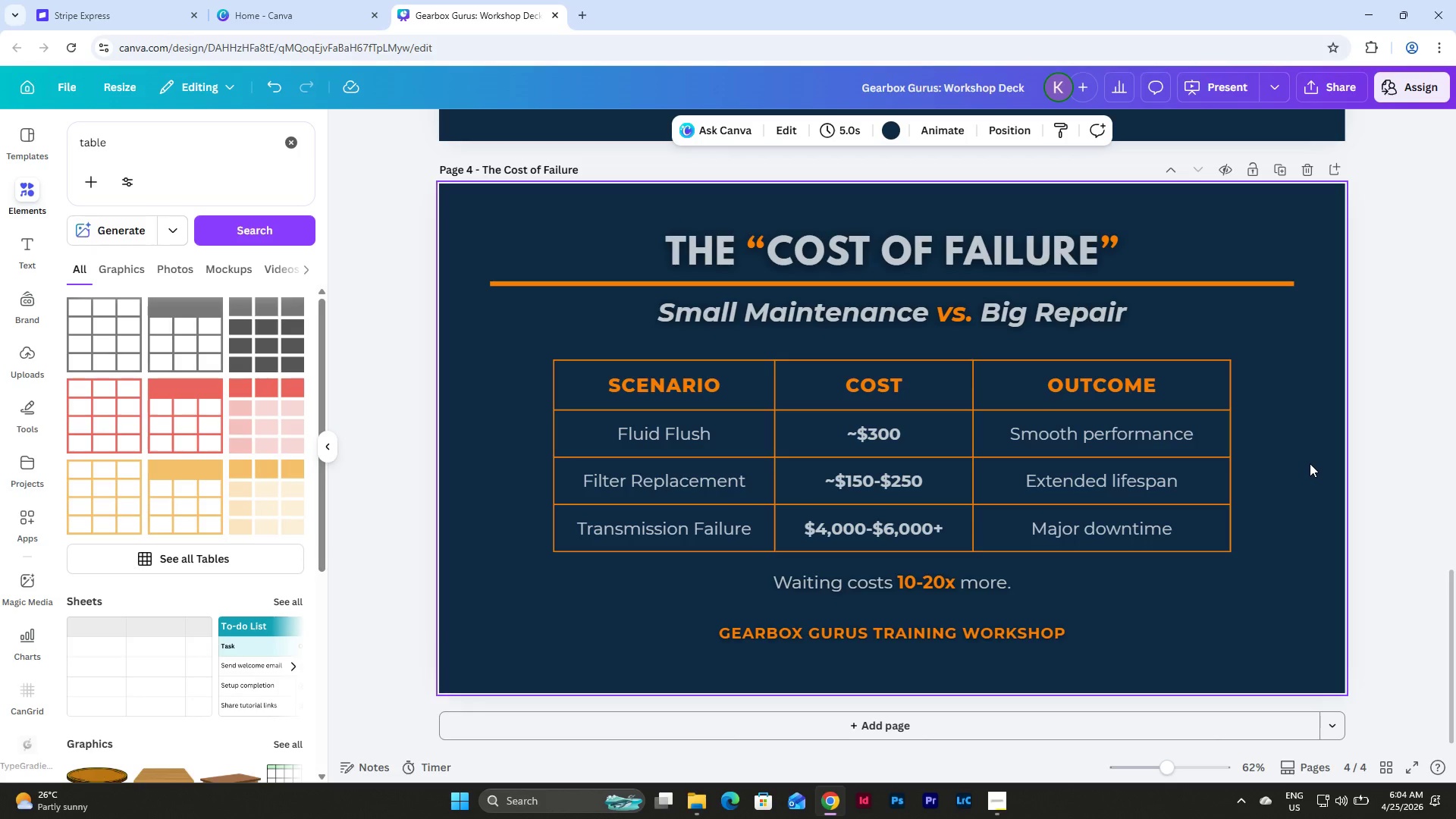 
wait(9.57)
 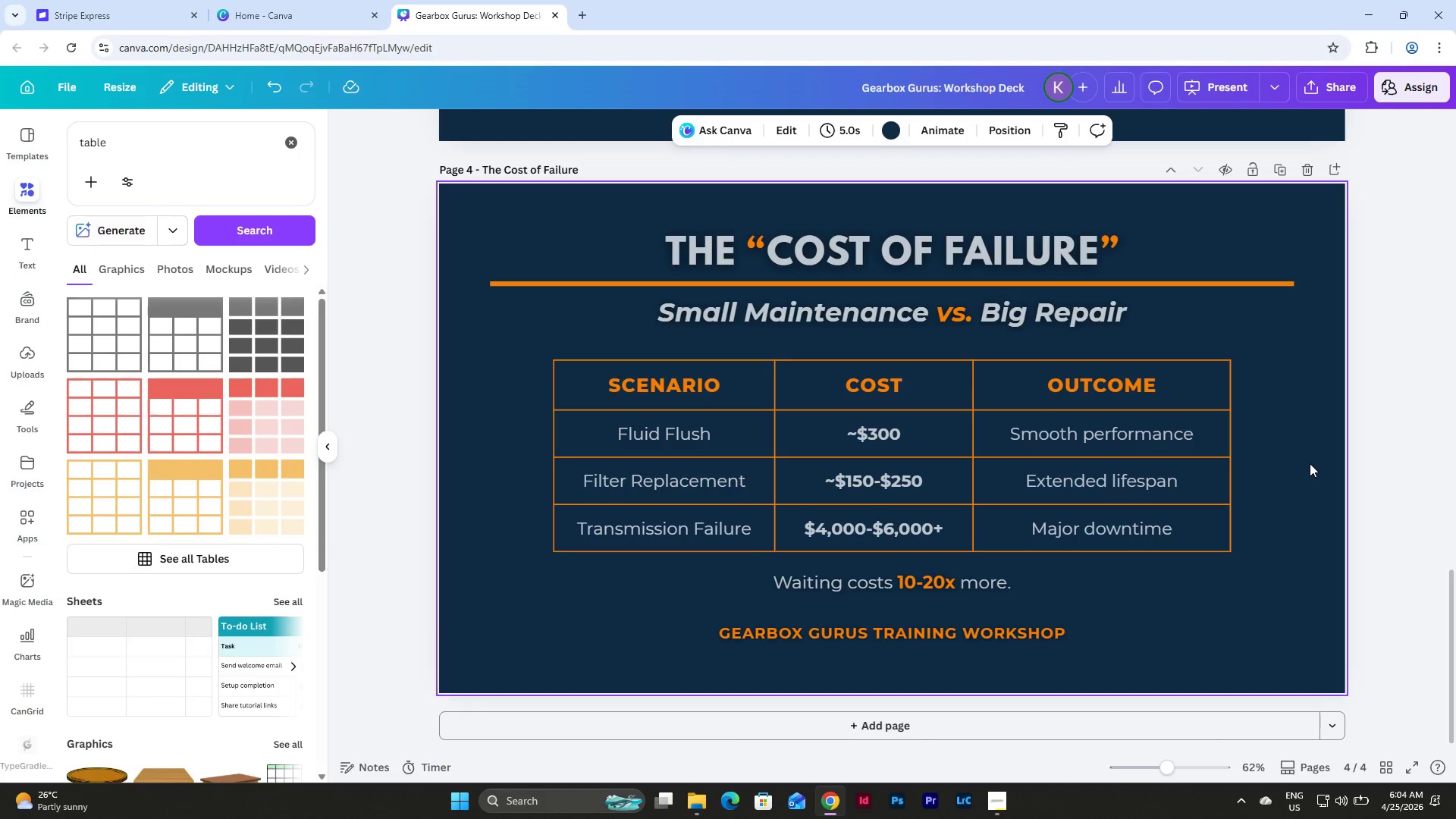 
scroll: coordinate [1310, 464], scroll_direction: up, amount: 1.0
 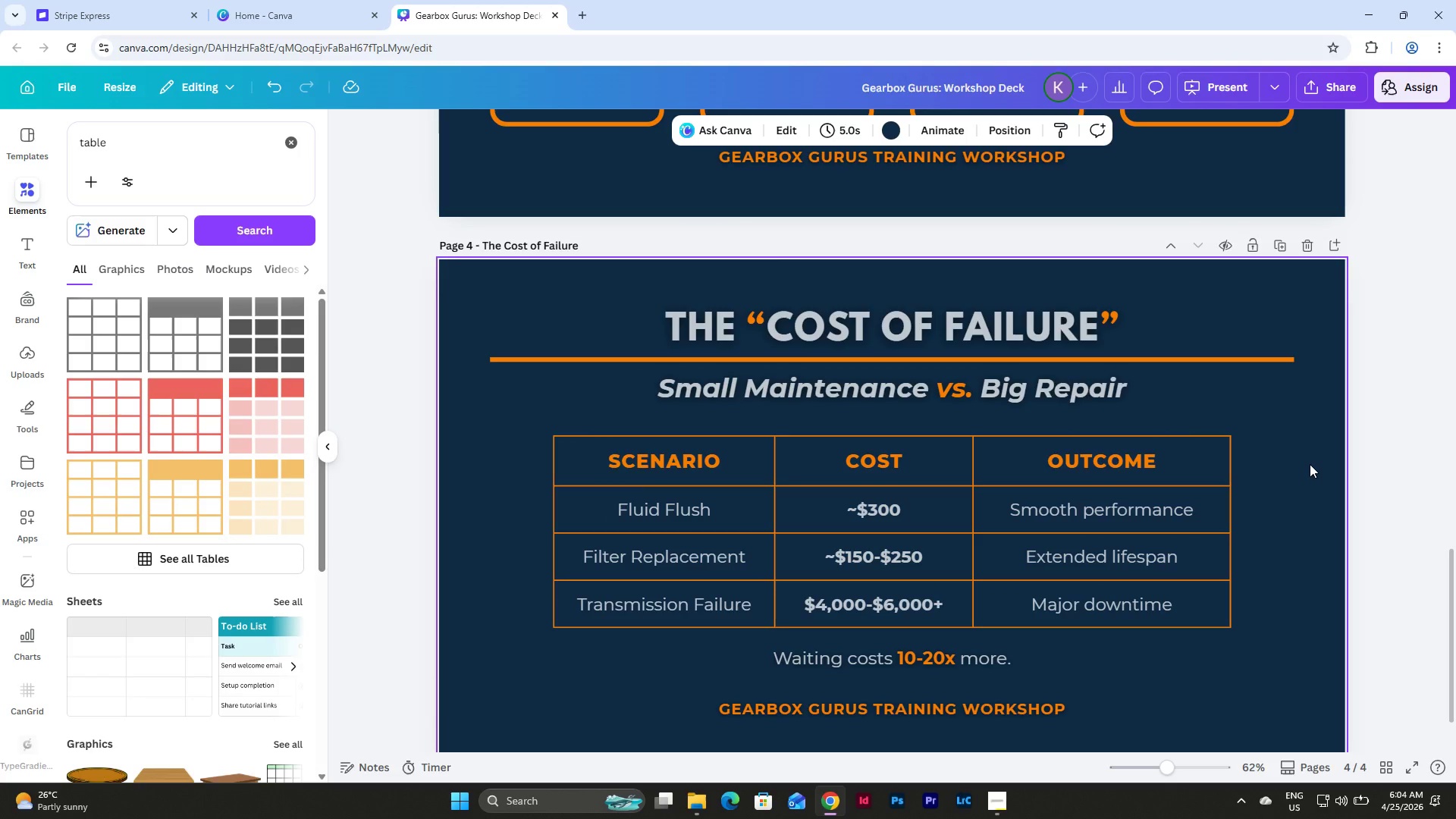 
wait(9.04)
 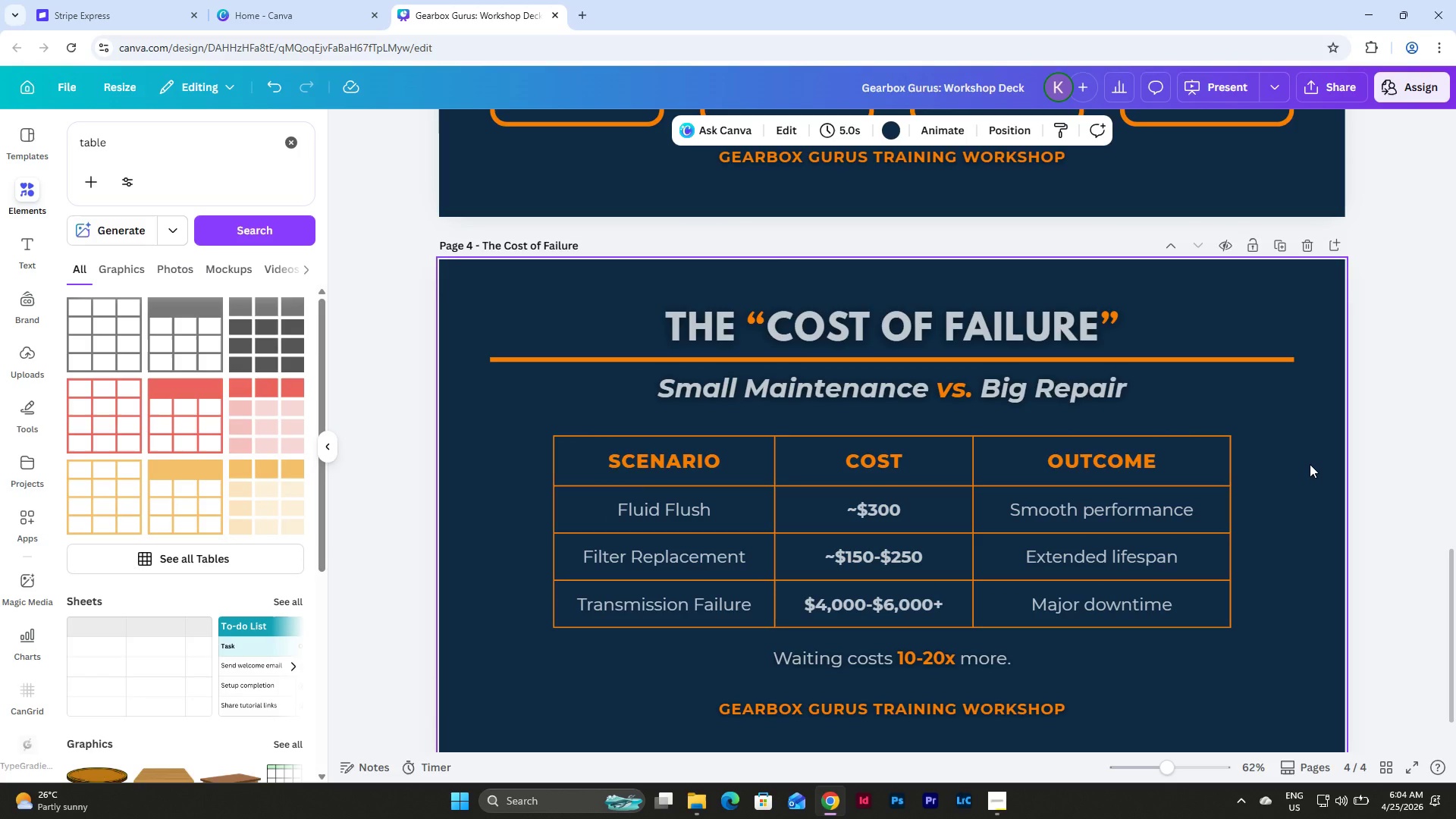 
scroll: coordinate [1305, 450], scroll_direction: down, amount: 1.0
 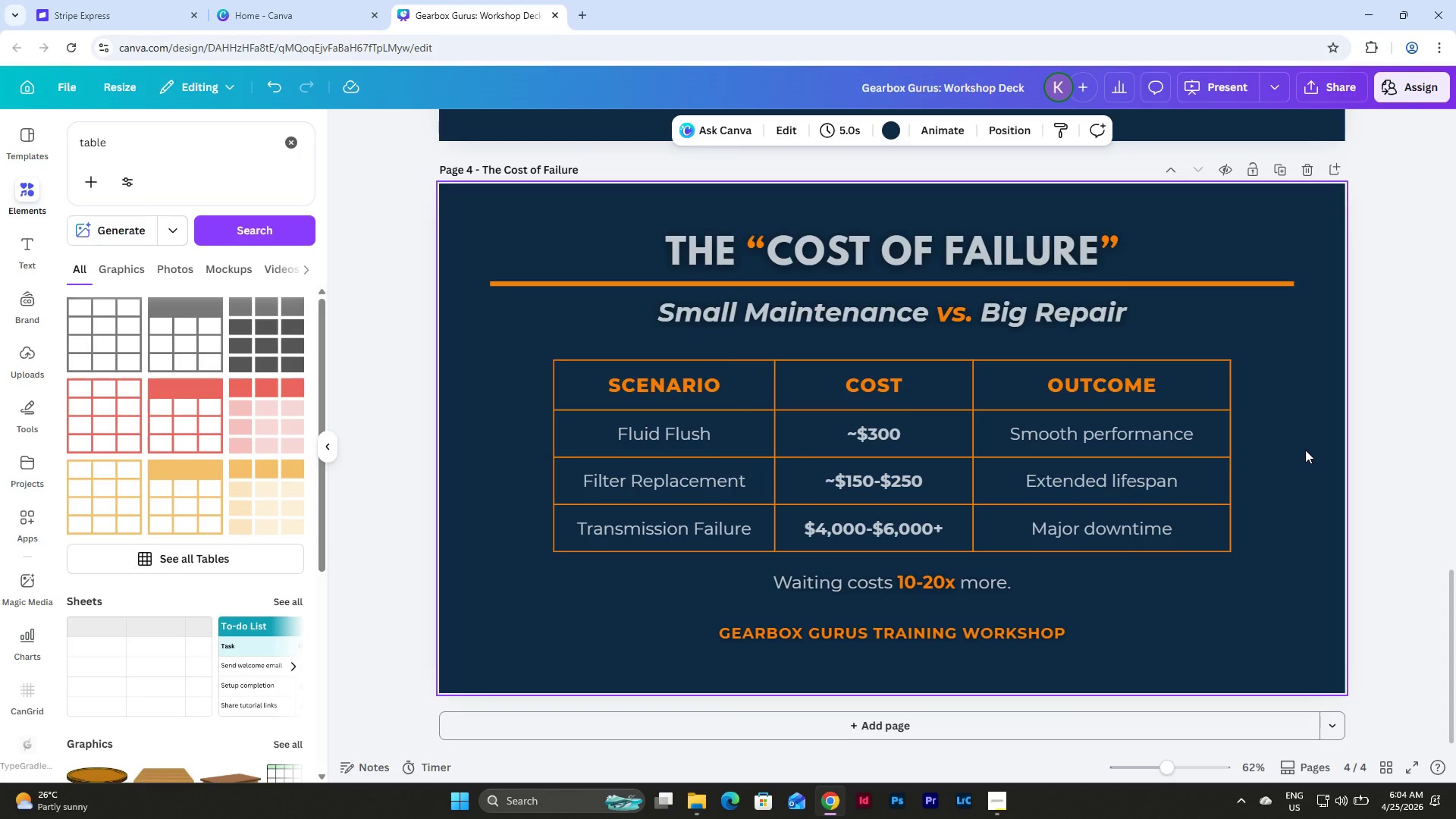 
wait(6.27)
 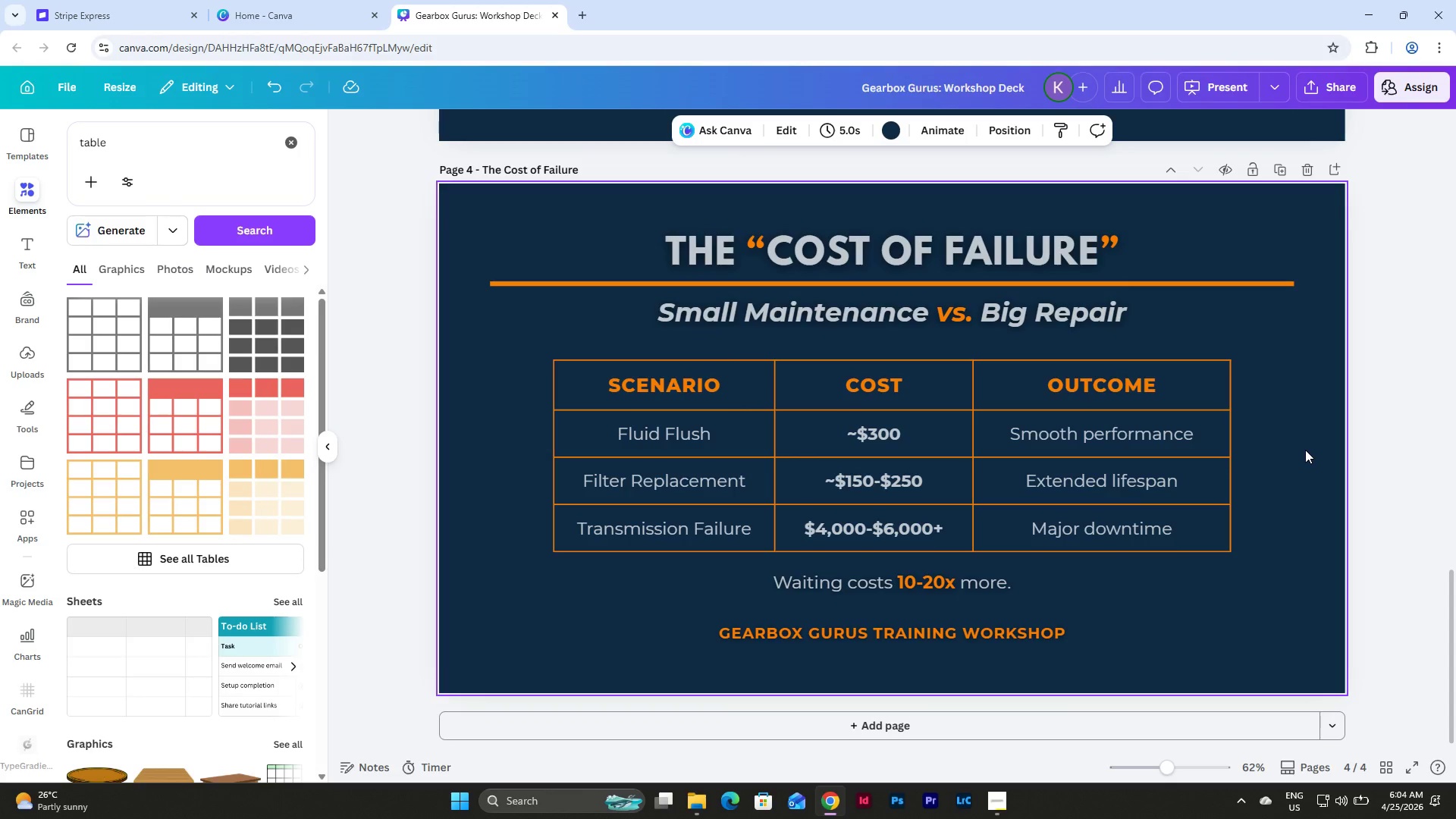 
scroll: coordinate [1337, 533], scroll_direction: up, amount: 7.0
 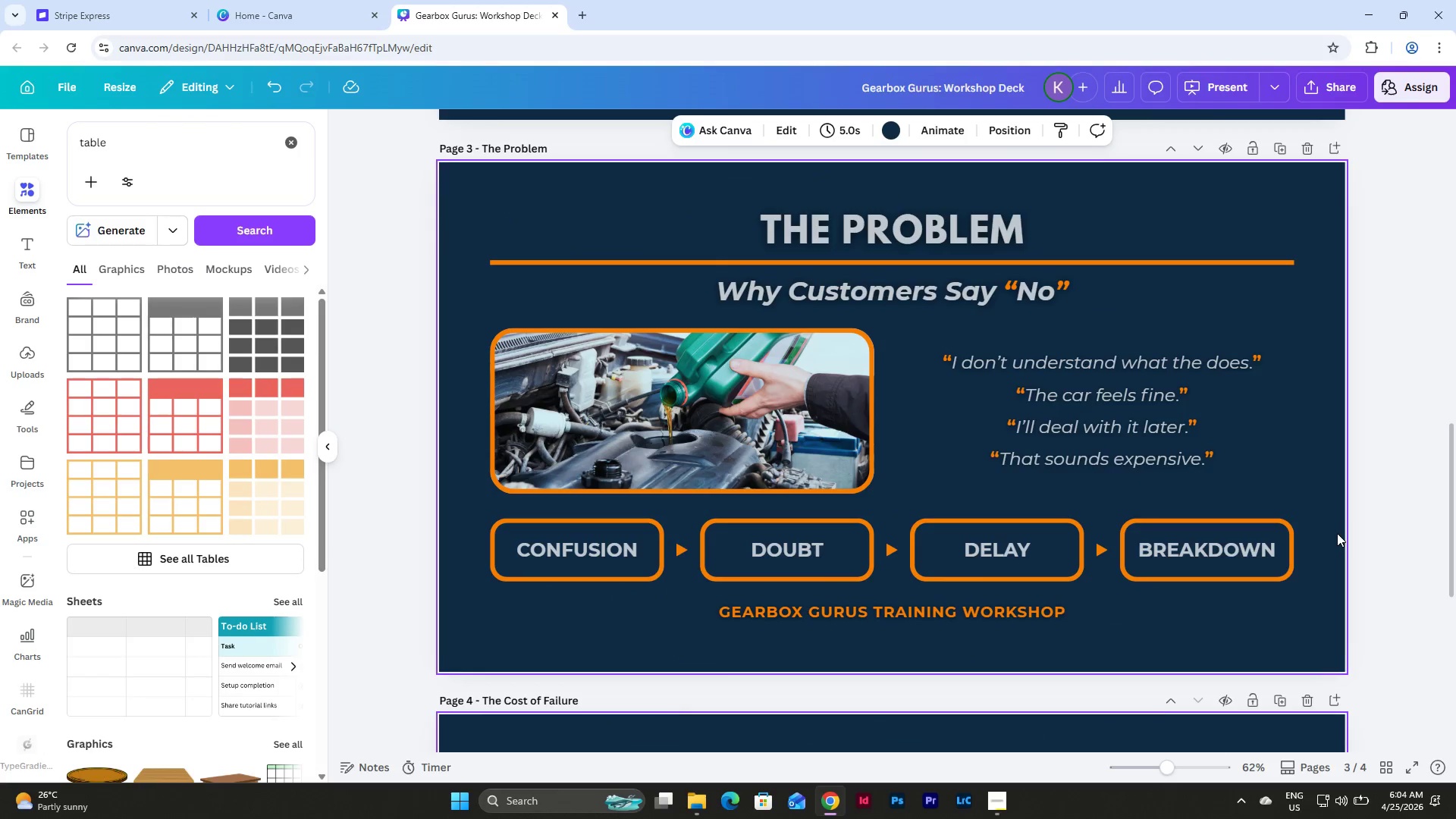 
scroll: coordinate [1337, 532], scroll_direction: down, amount: 8.0
 